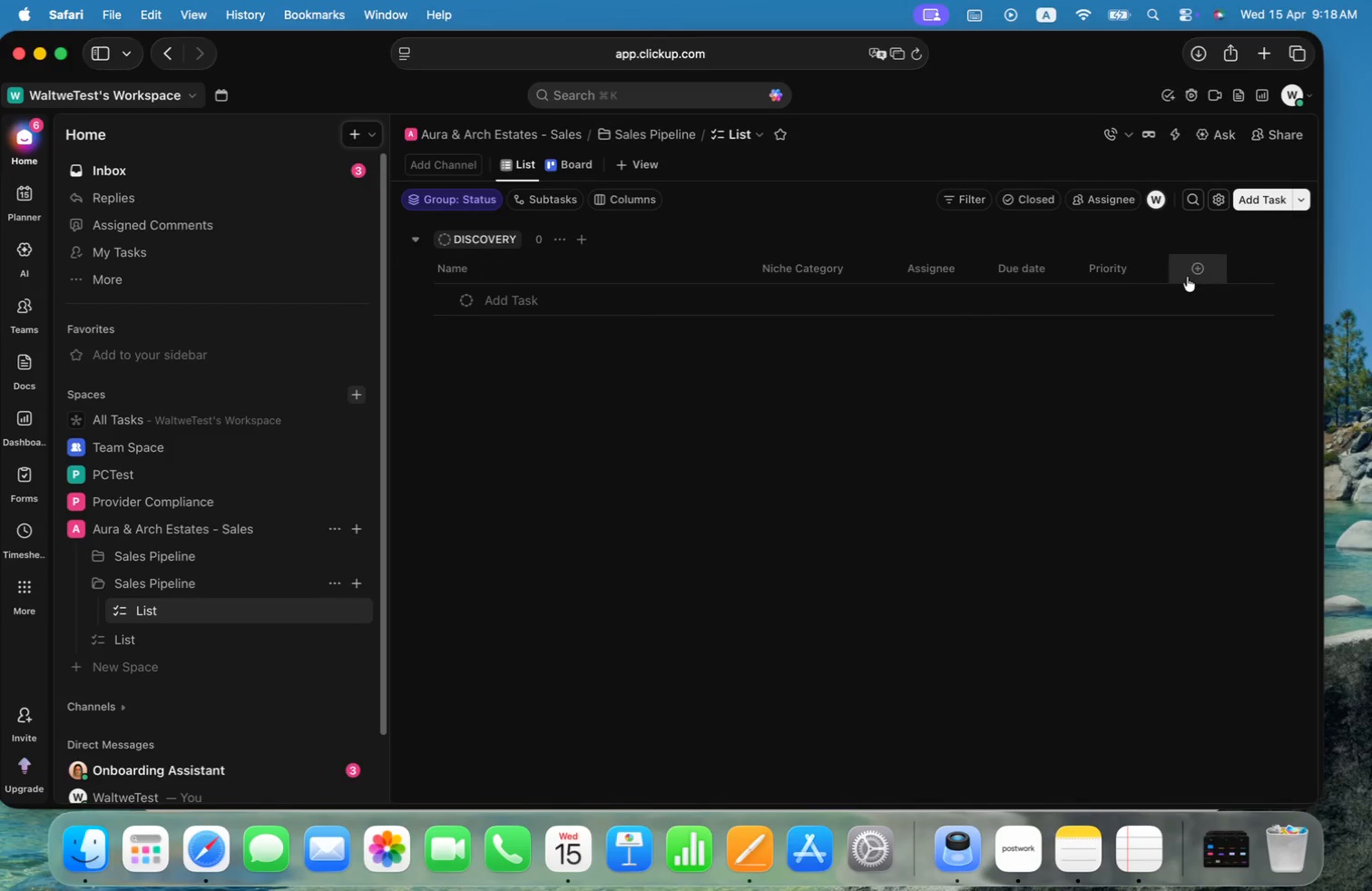 
key(Meta+CommandLeft)
 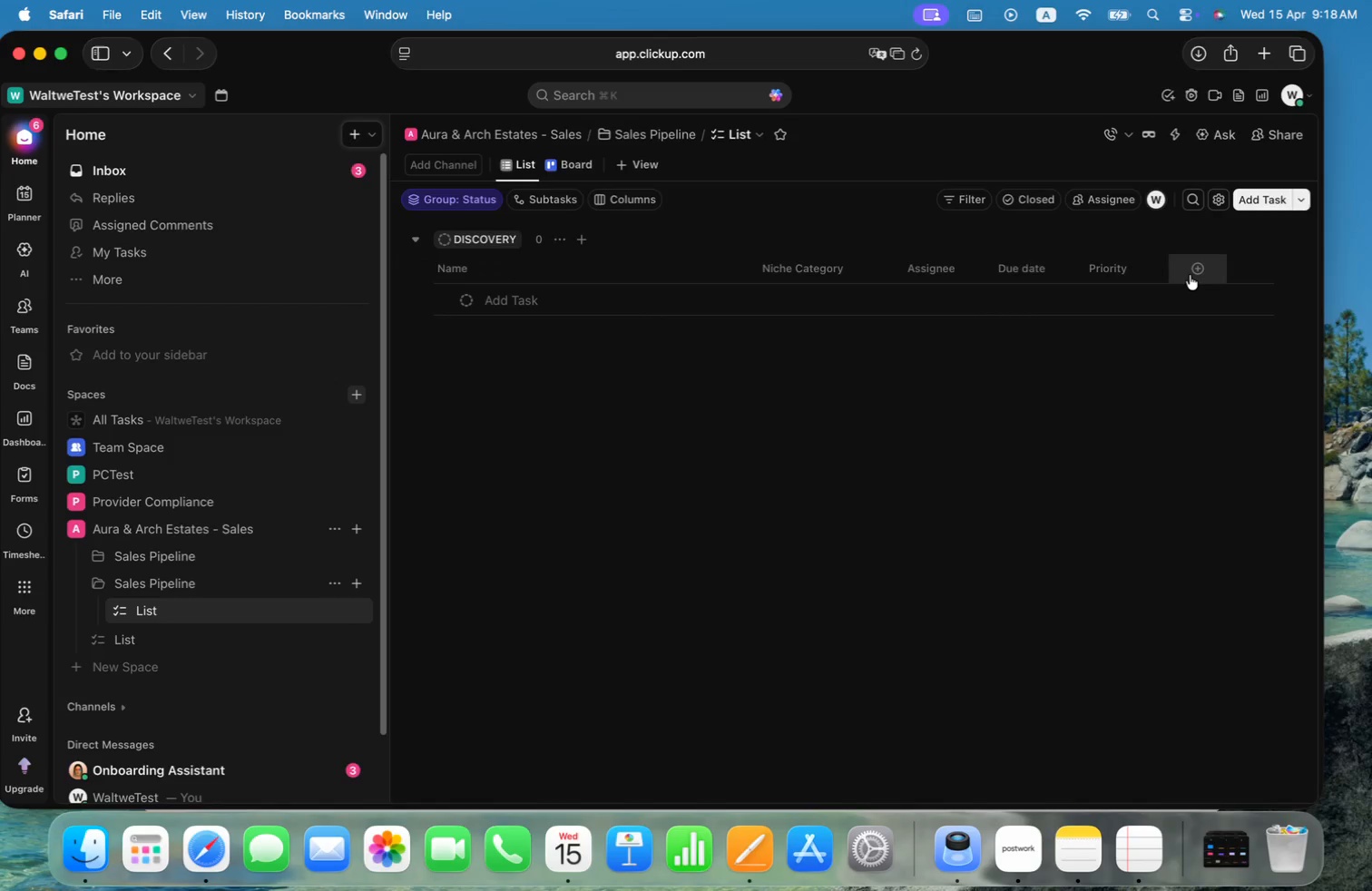 
key(Meta+Tab)
 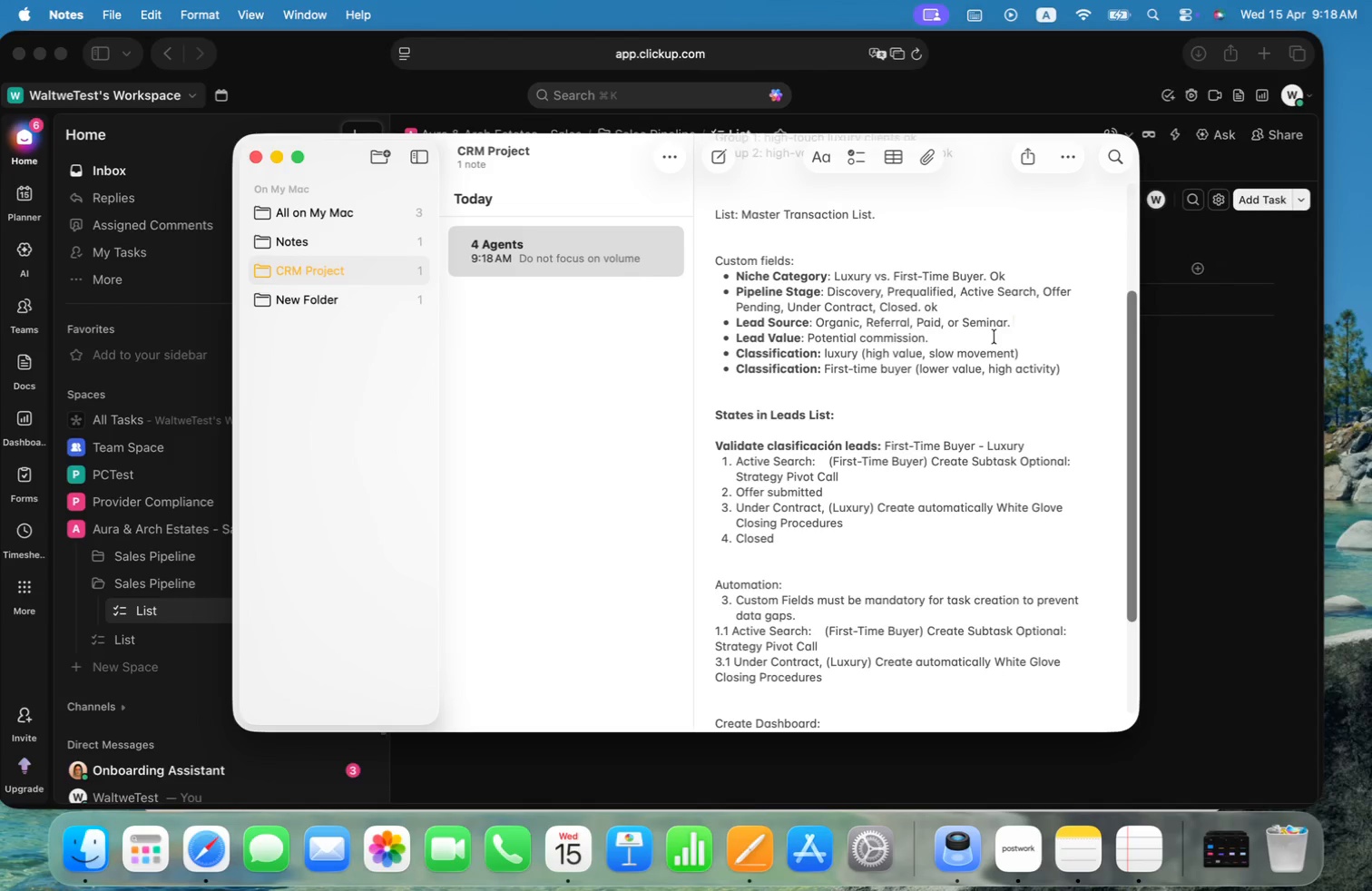 
key(Meta+CommandLeft)
 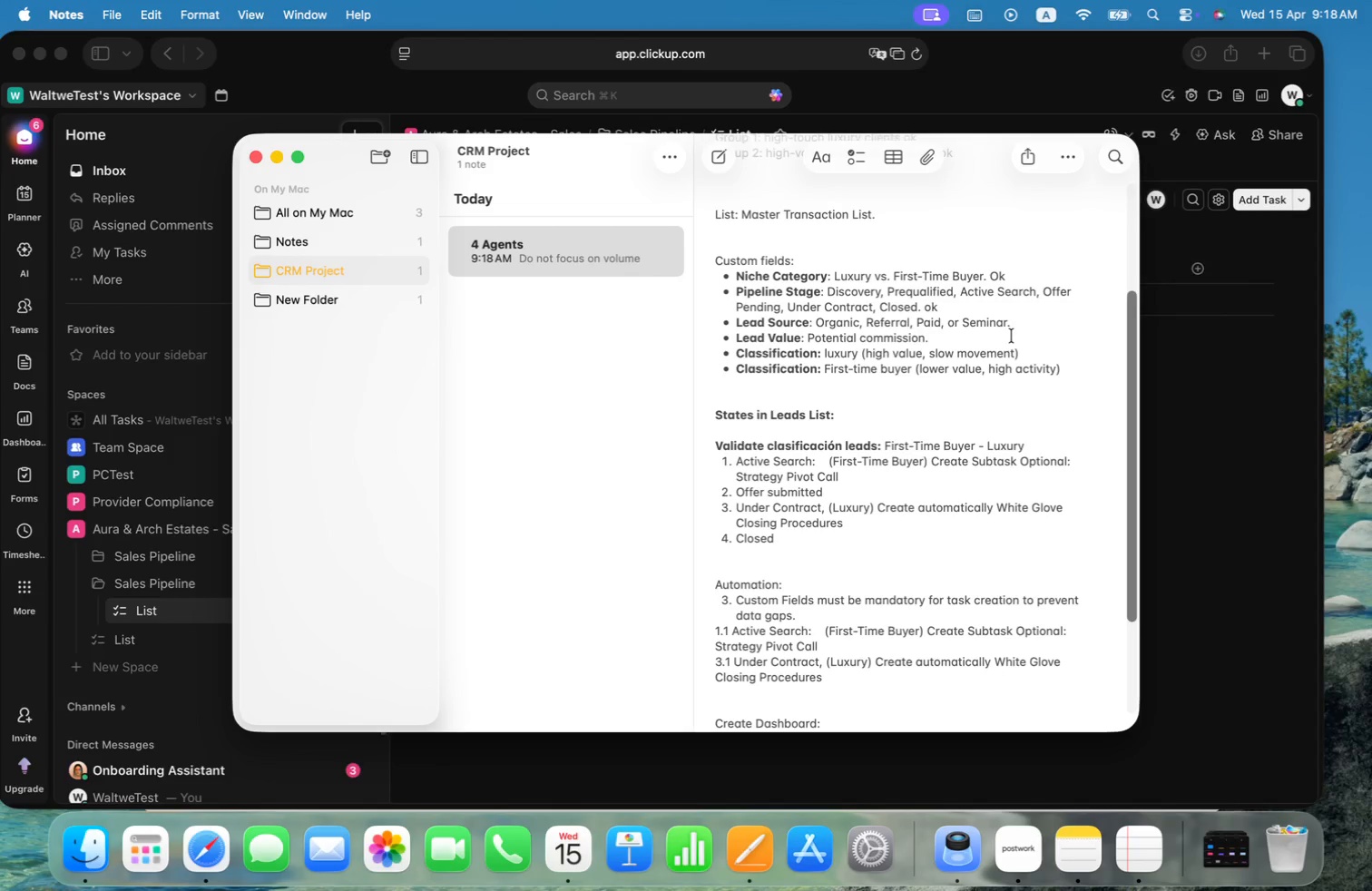 
key(Meta+Tab)
 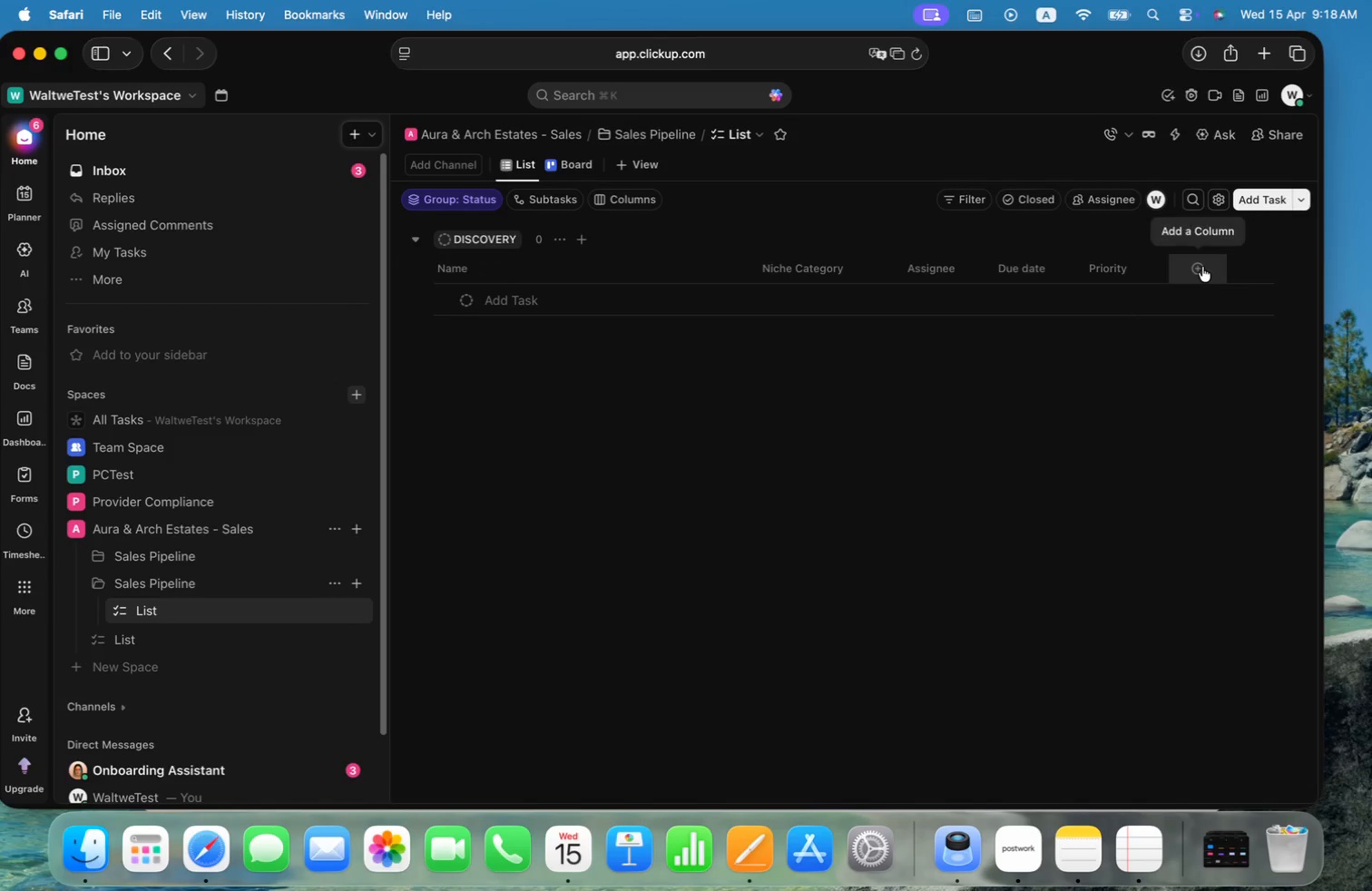 
key(Meta+CommandLeft)
 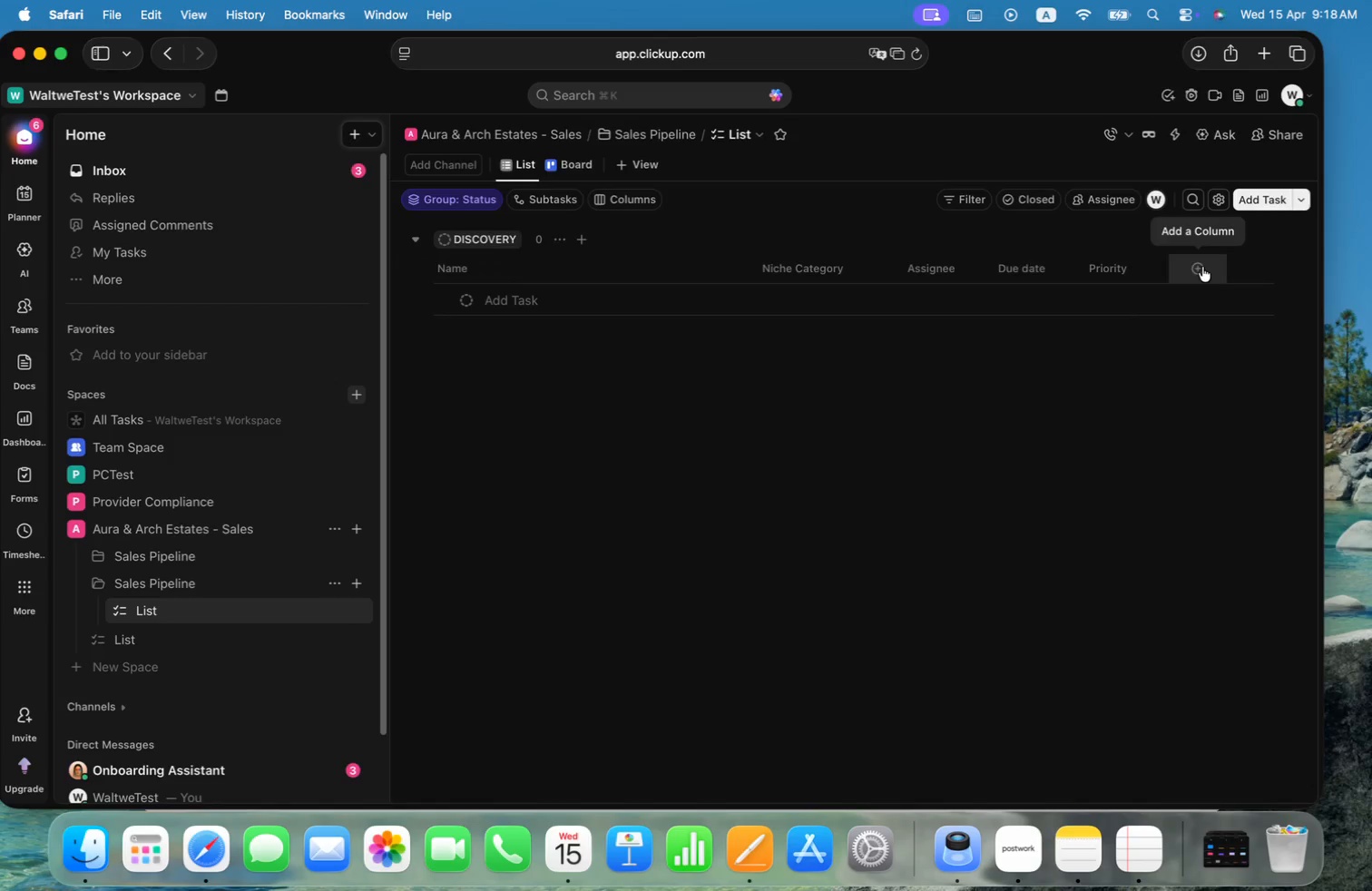 
key(Meta+Tab)
 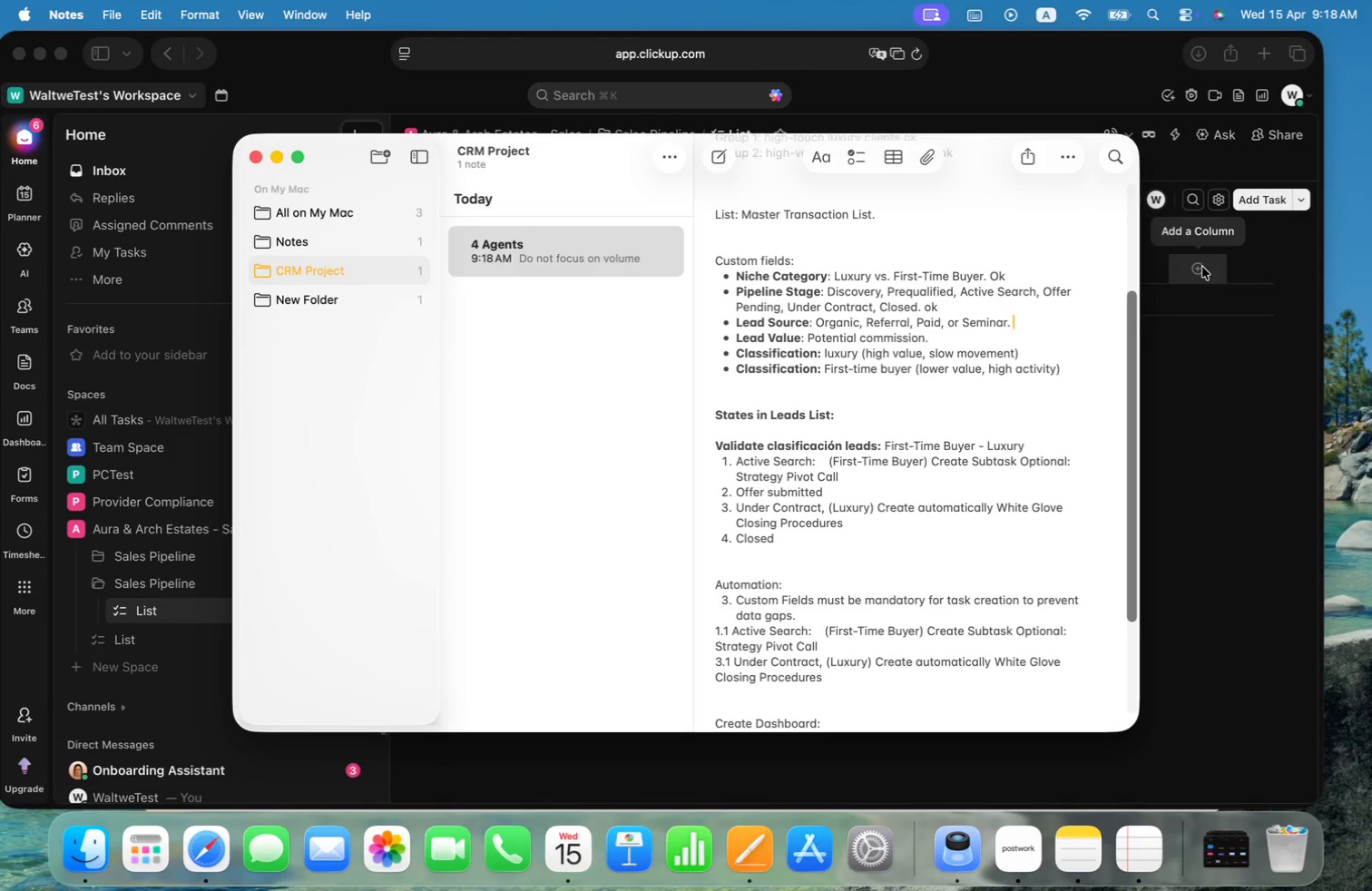 
key(Meta+CommandLeft)
 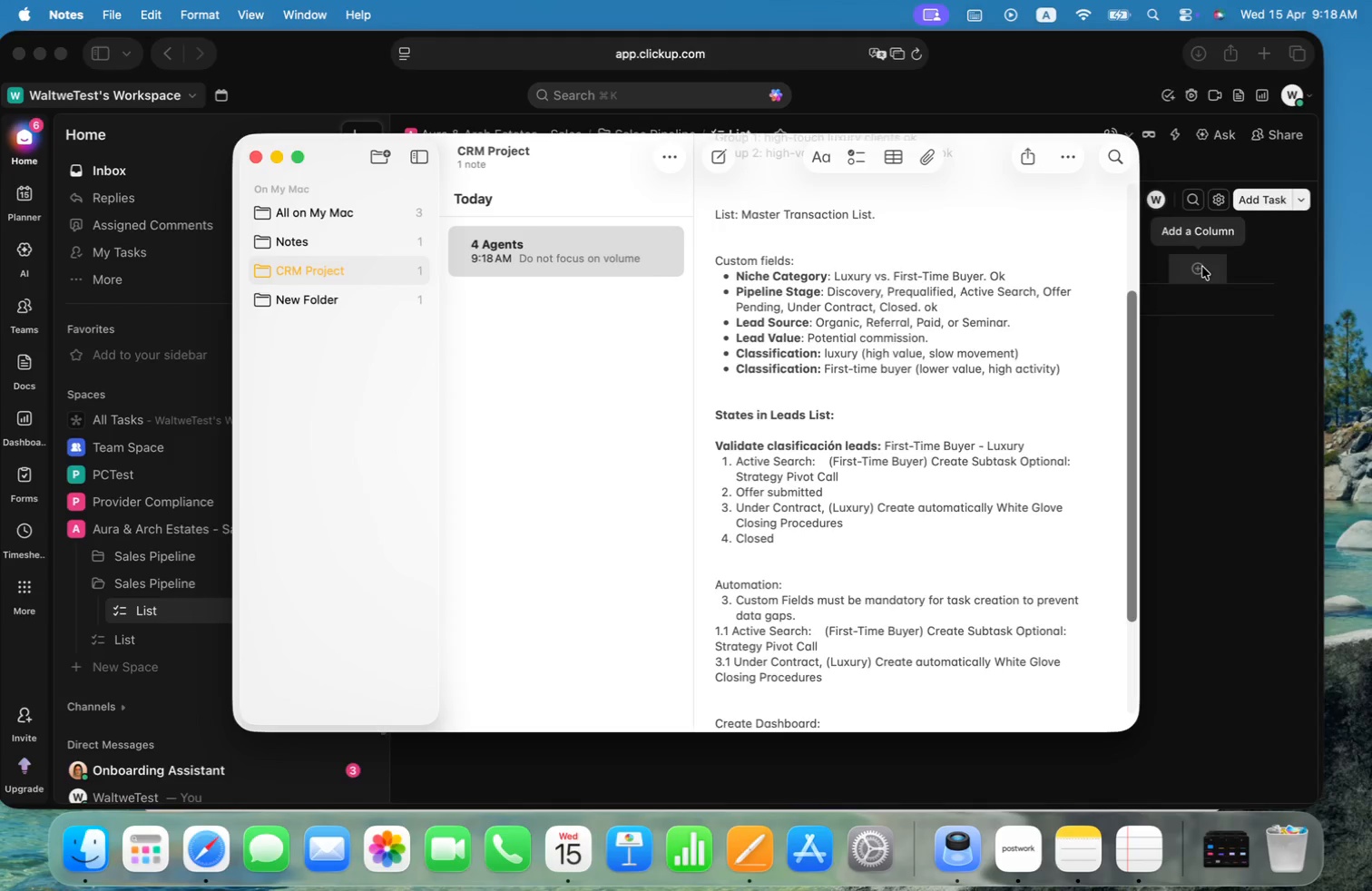 
key(Meta+Tab)
 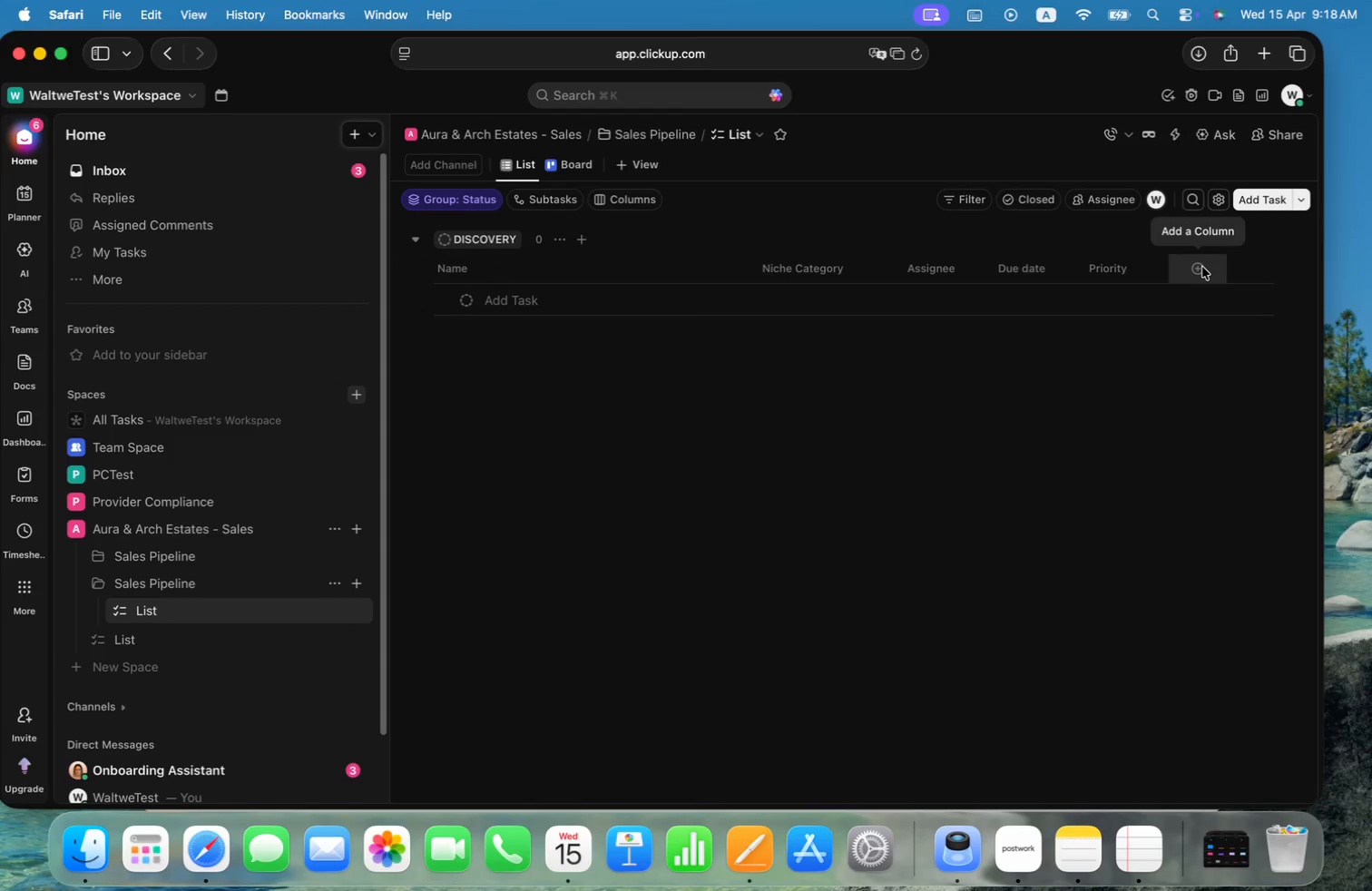 
left_click([1202, 267])
 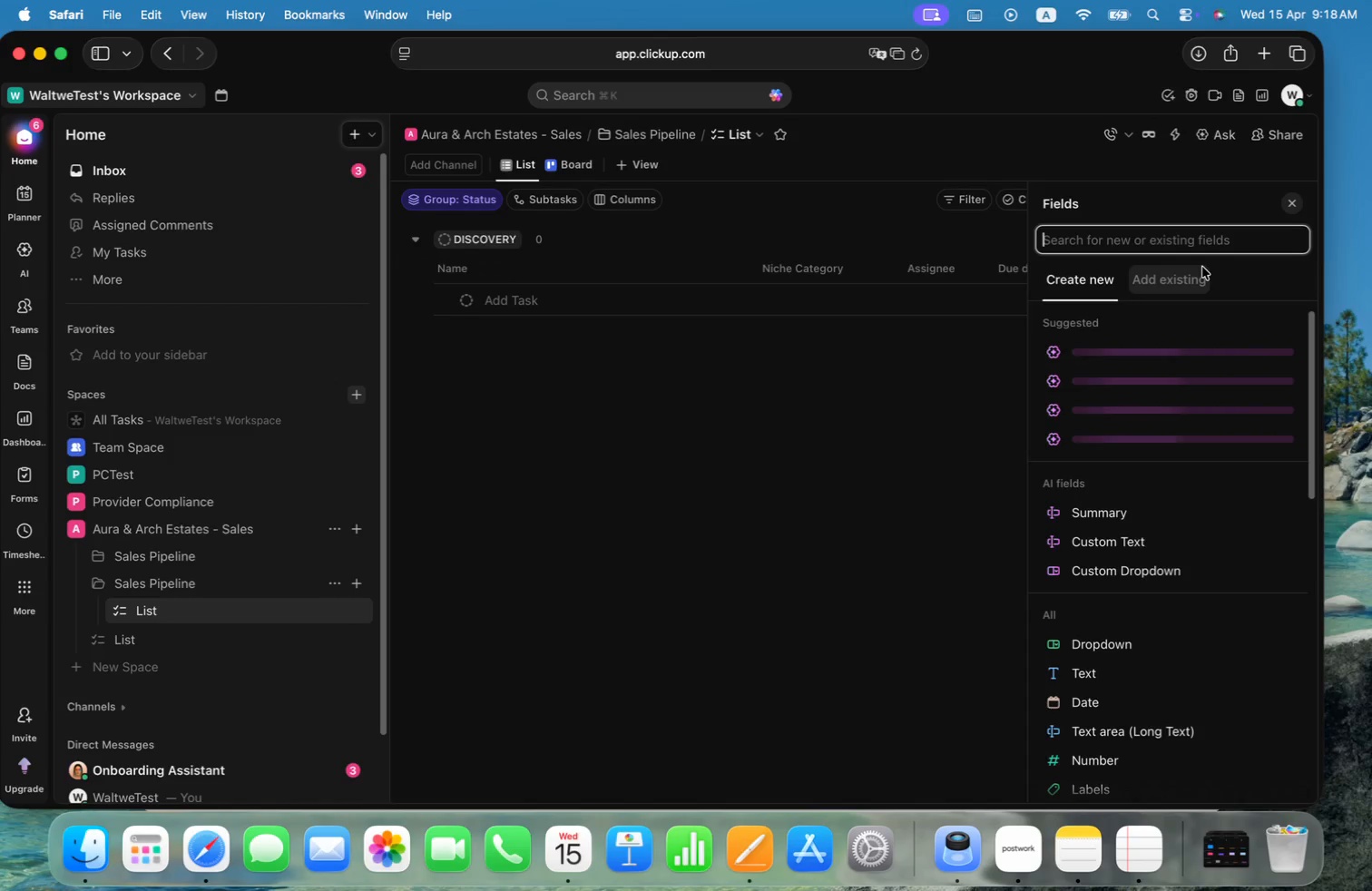 
type(LKead)
key(Backspace)
key(Backspace)
key(Backspace)
key(Backspace)
type(e)
 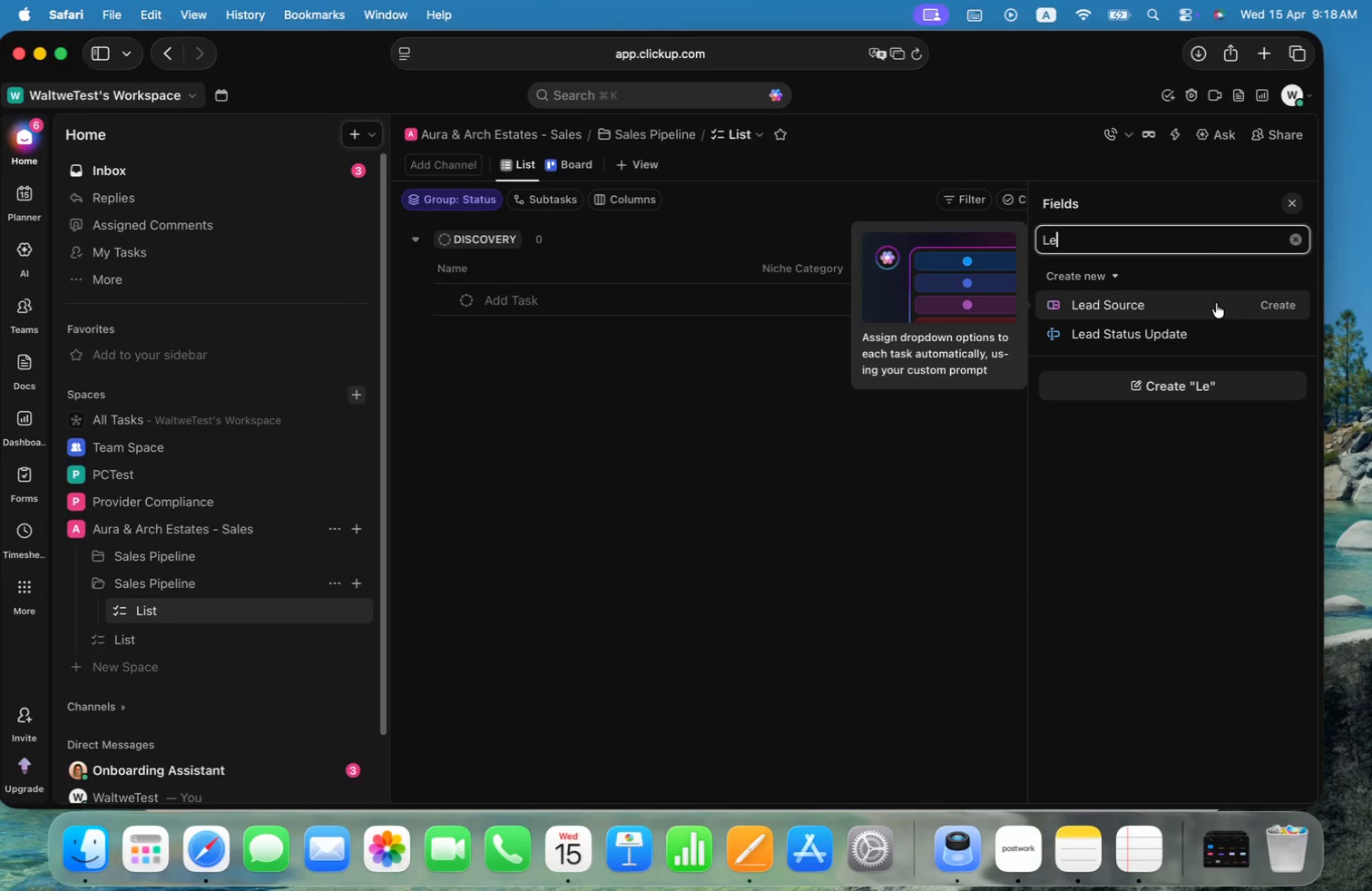 
left_click_drag(start_coordinate=[1178, 242], to_coordinate=[995, 231])
 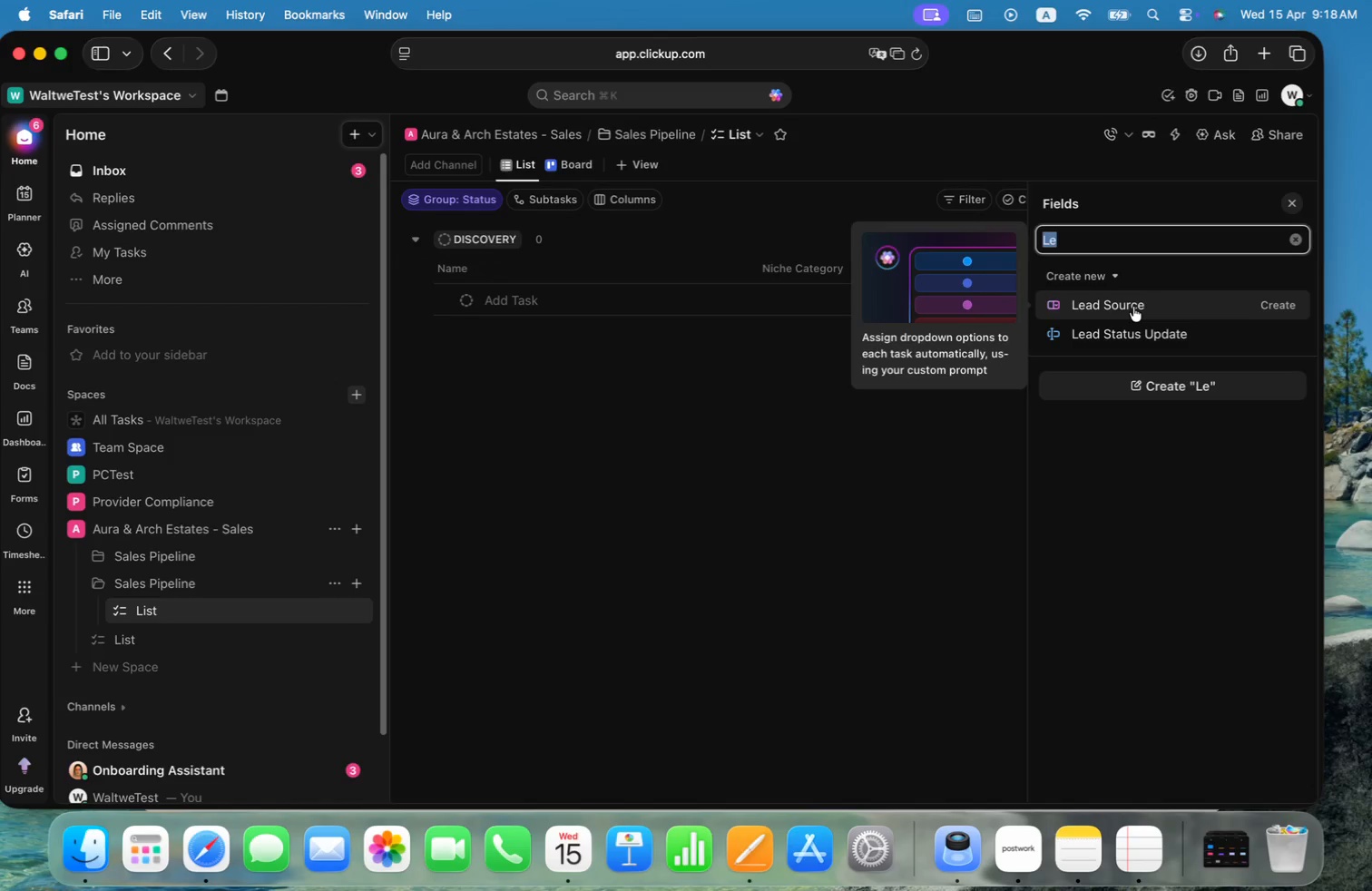 
left_click([1133, 307])
 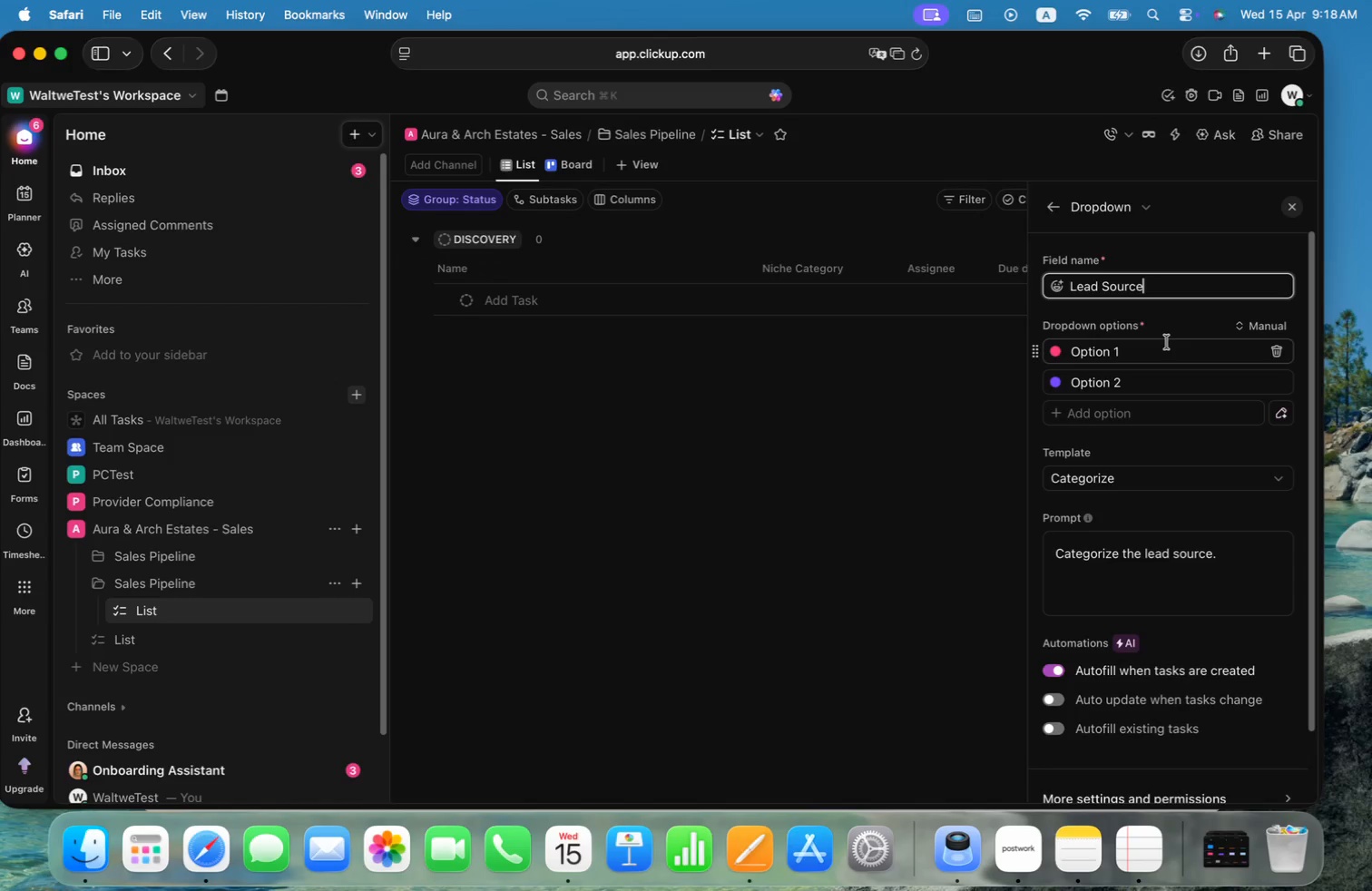 
key(Meta+CommandLeft)
 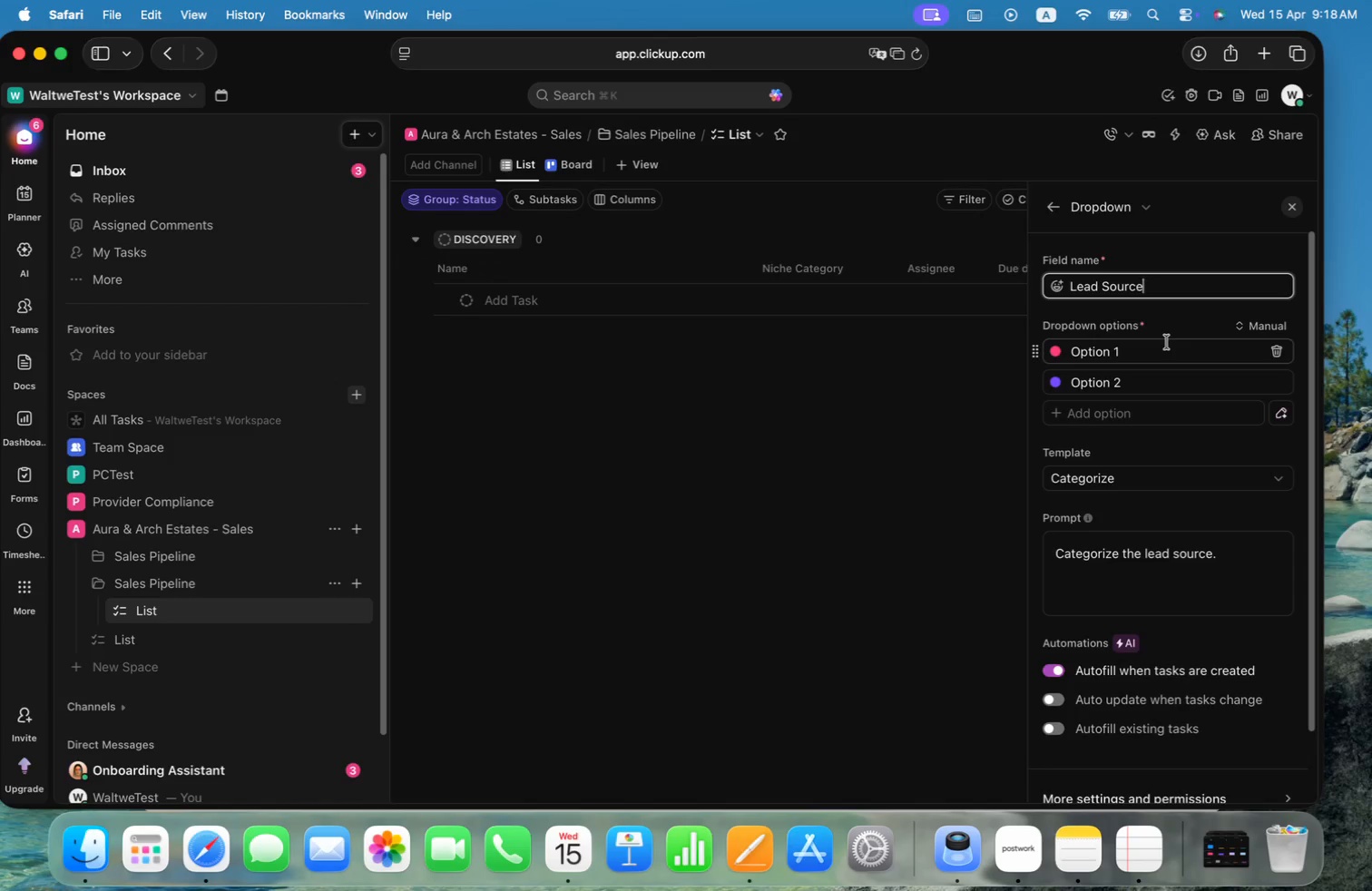 
key(Meta+Tab)
 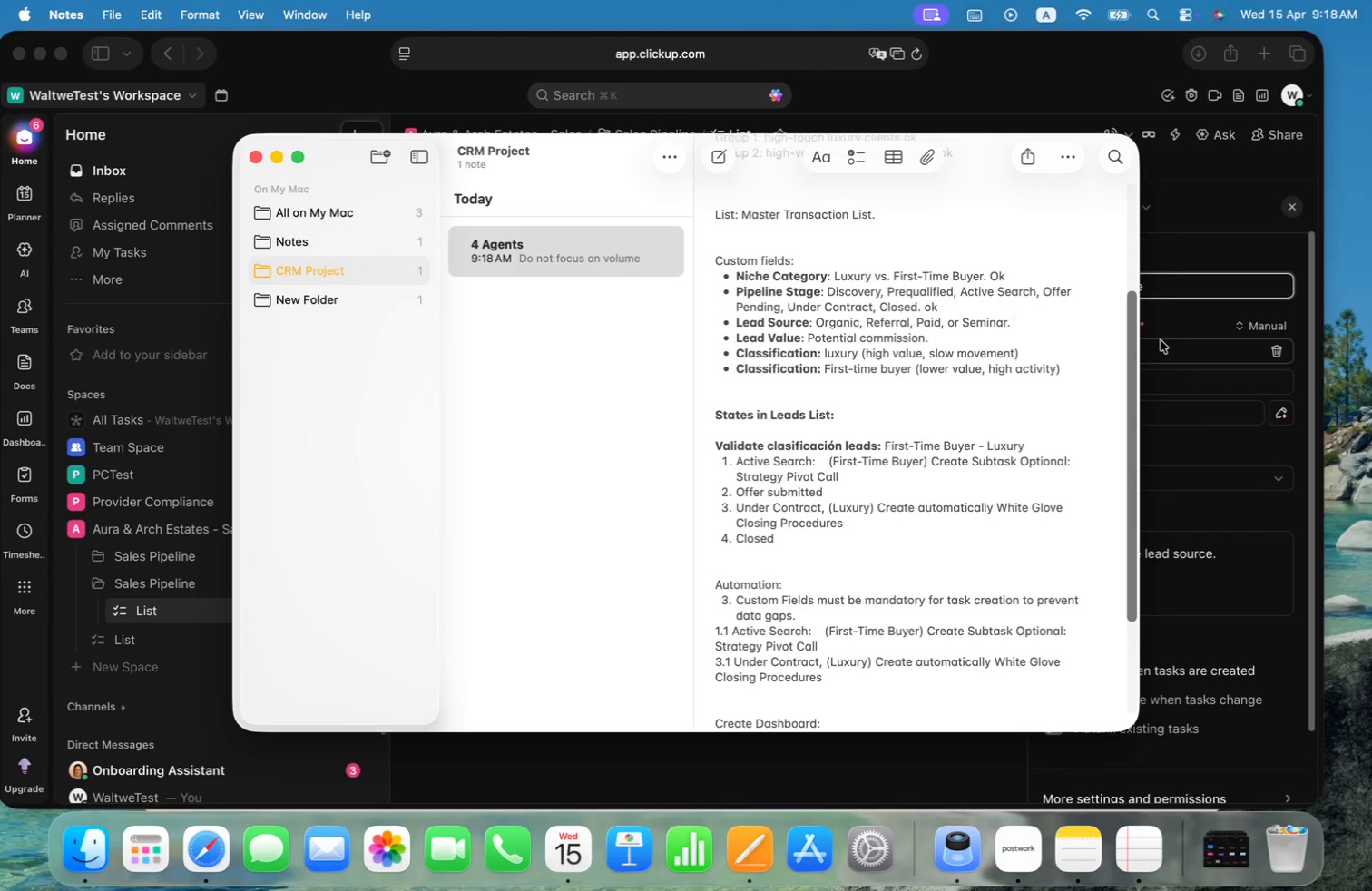 
key(Meta+CommandLeft)
 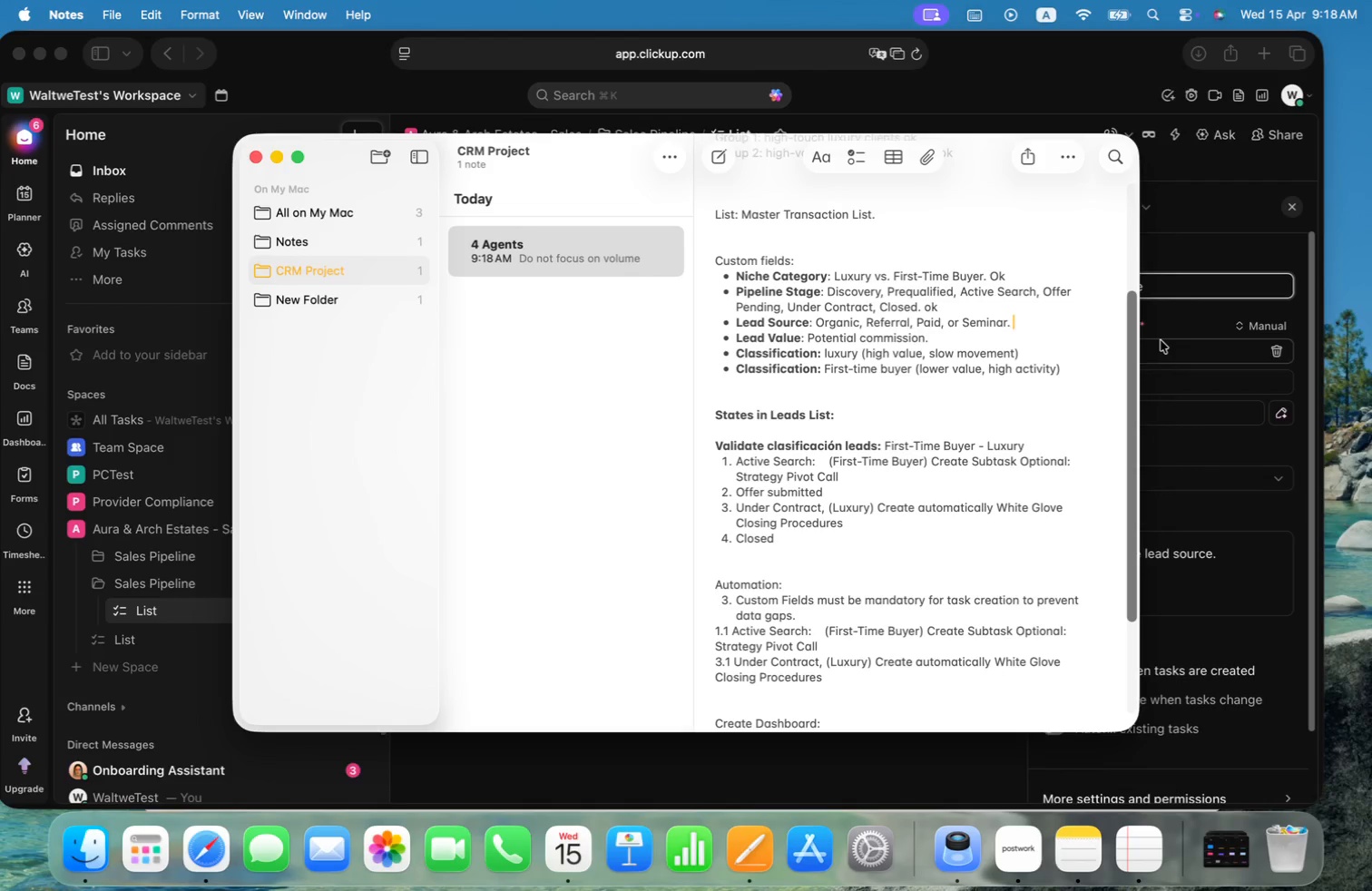 
key(Meta+CommandLeft)
 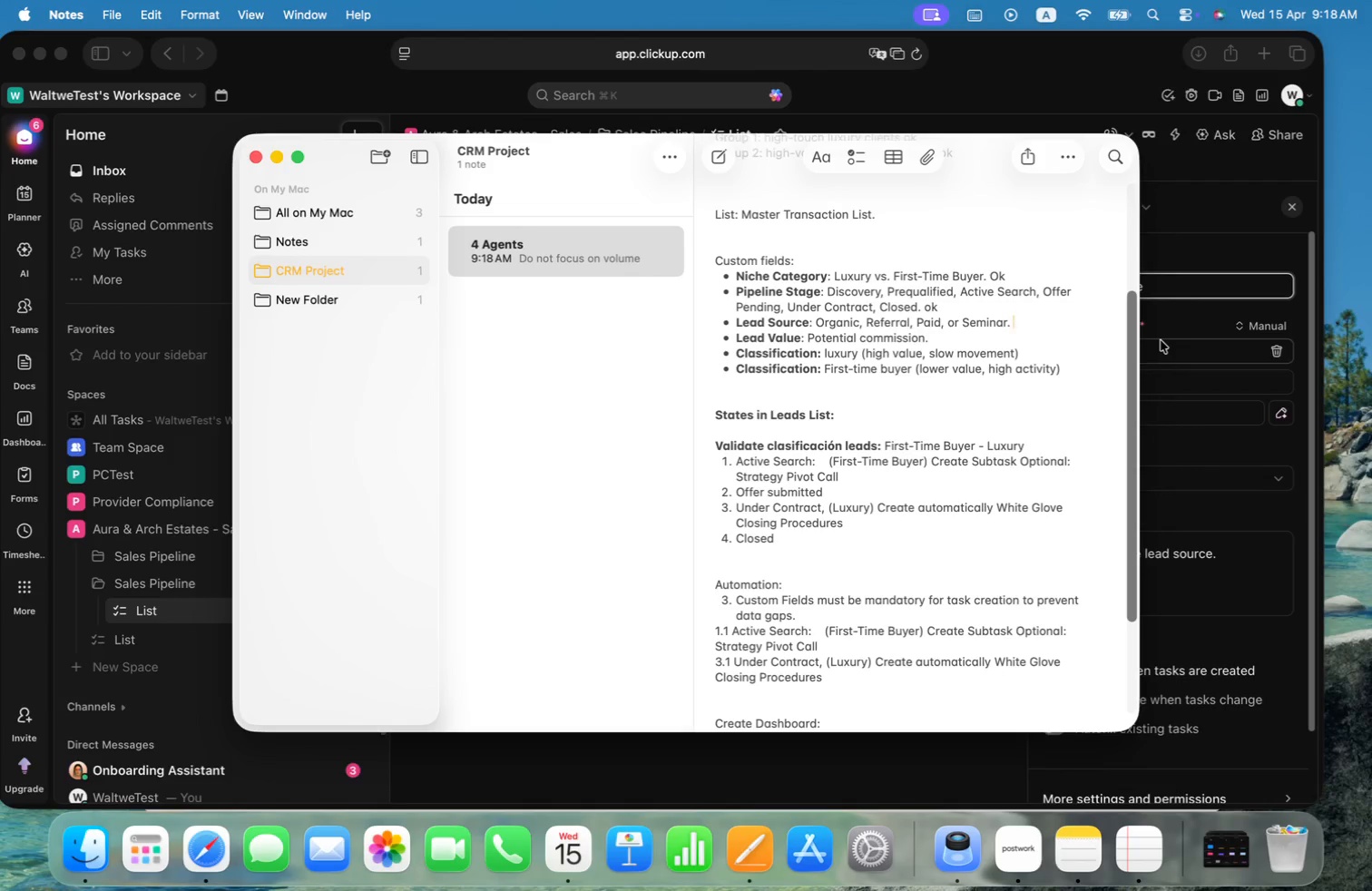 
key(Alt+ArrowLeft)
 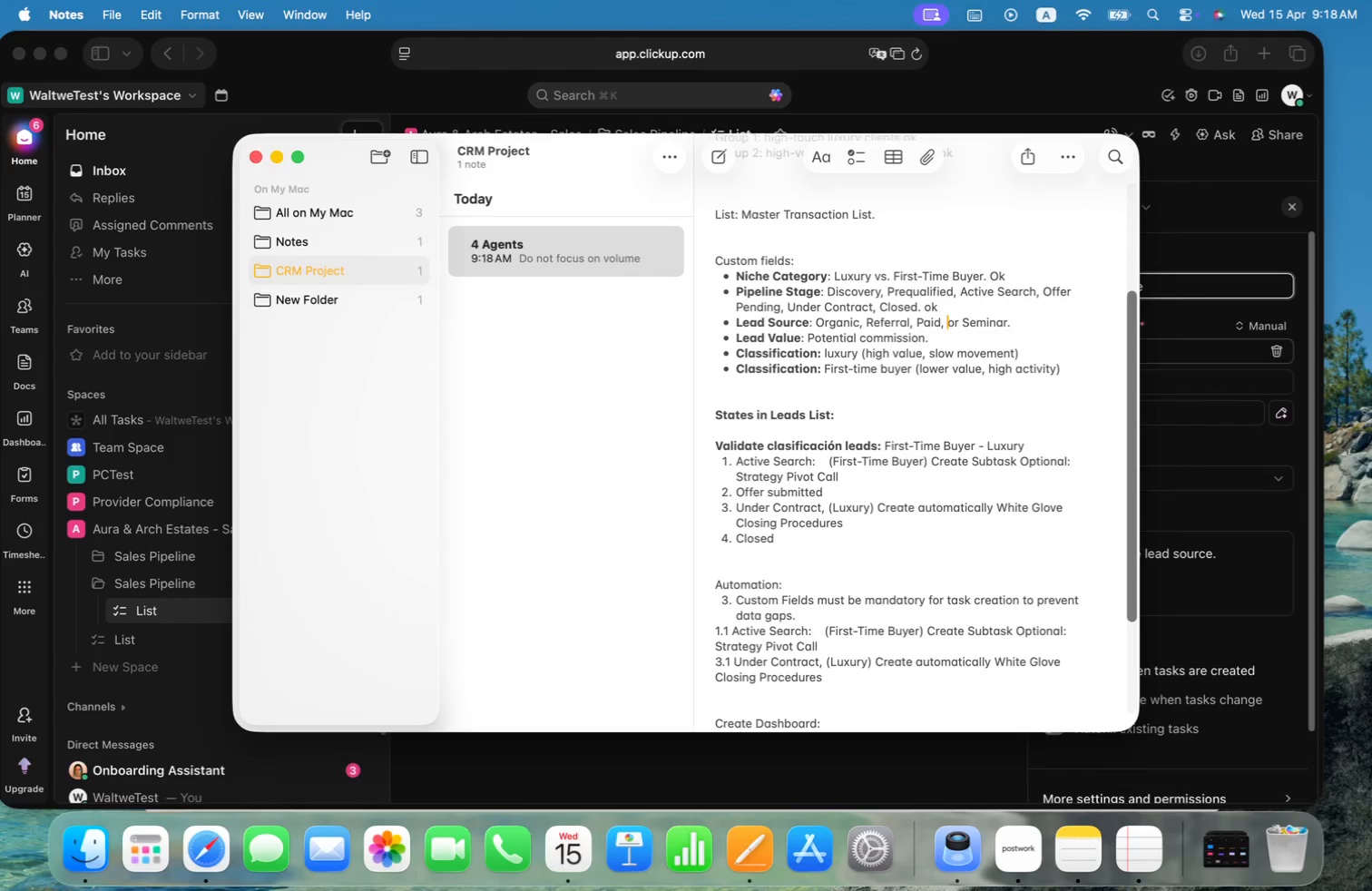 
key(Alt+ArrowLeft)
 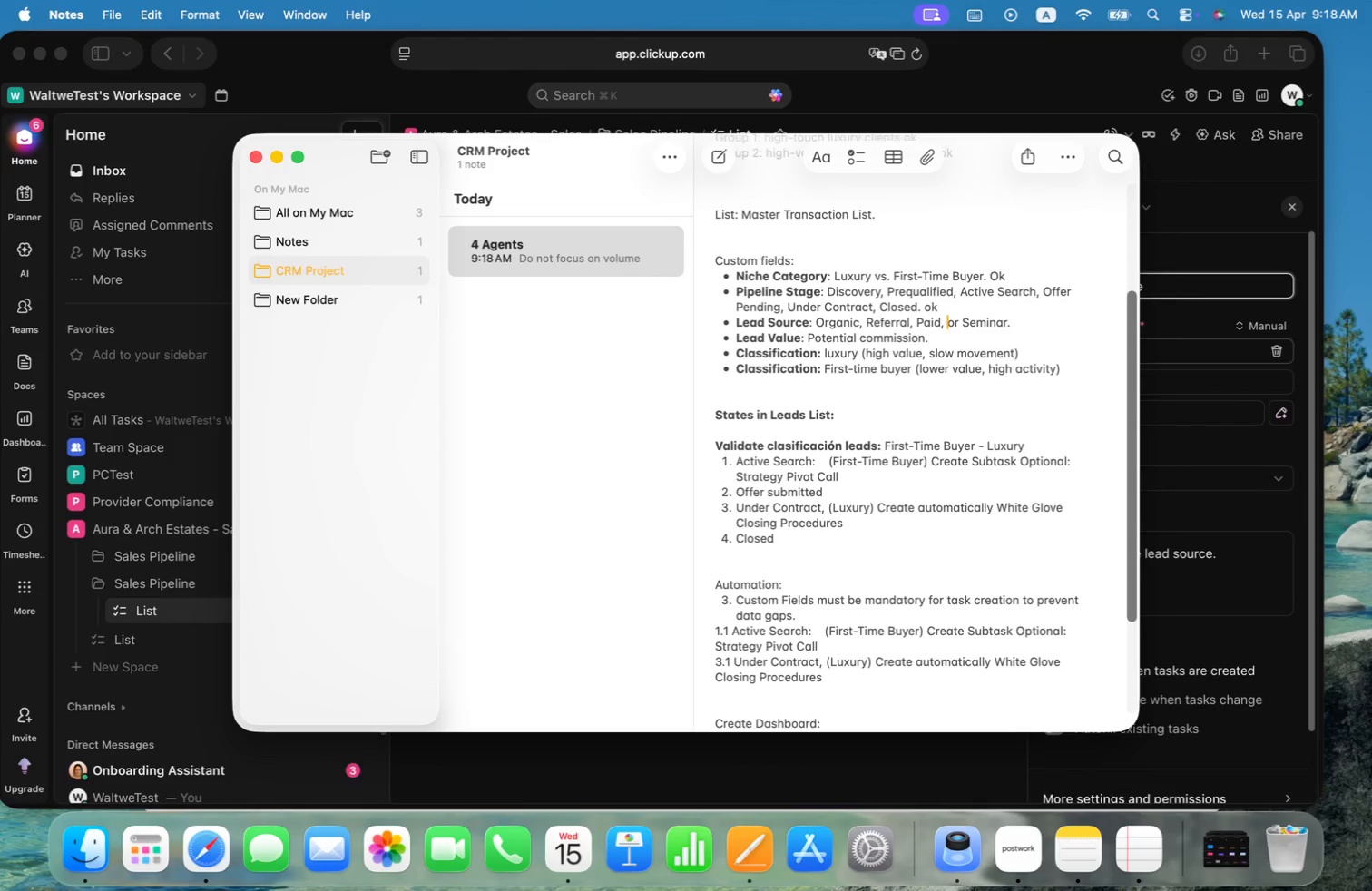 
key(Alt+ArrowLeft)
 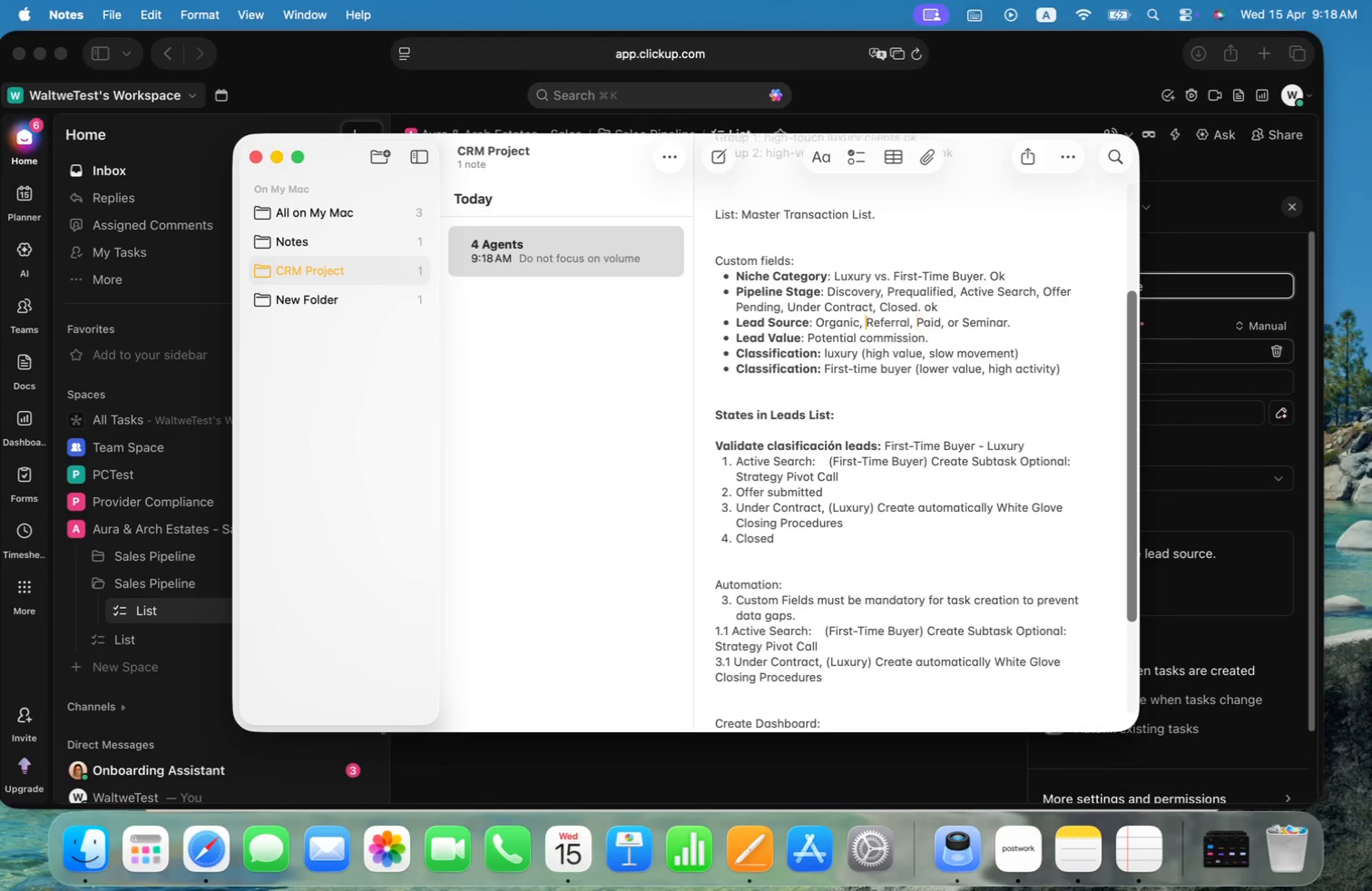 
key(Alt+ArrowLeft)
 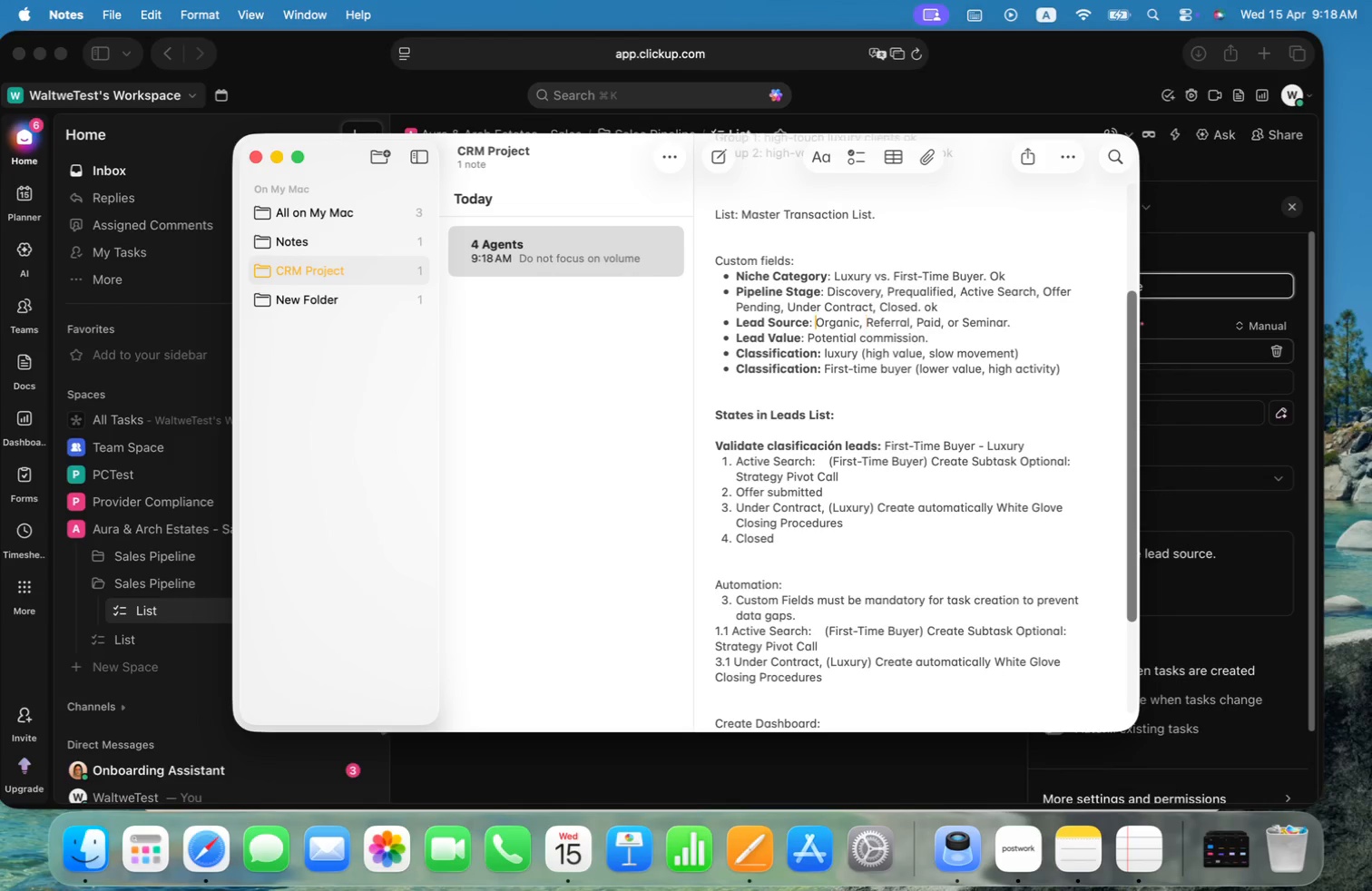 
key(Alt+ArrowLeft)
 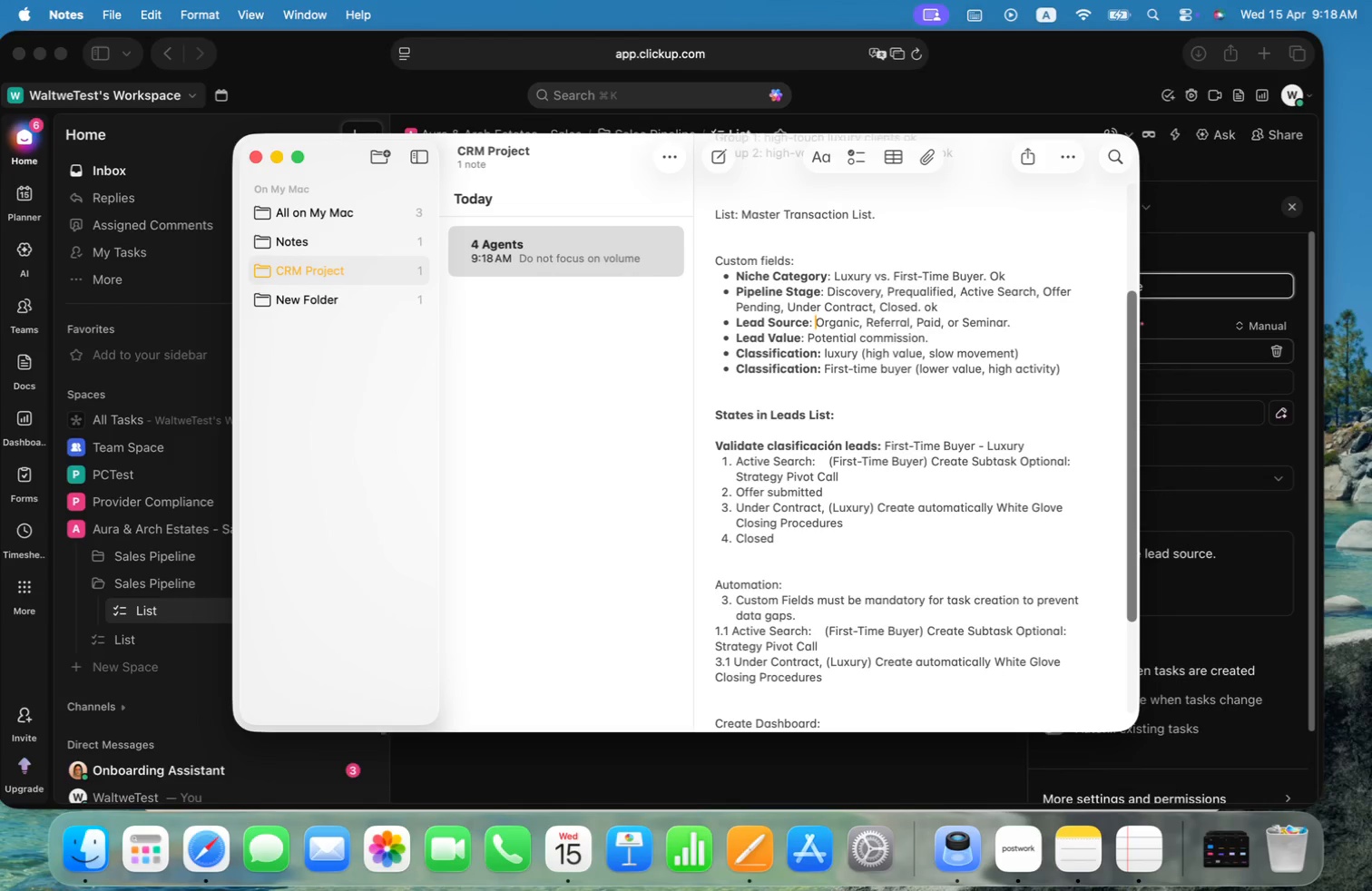 
key(Alt+ArrowRight)
 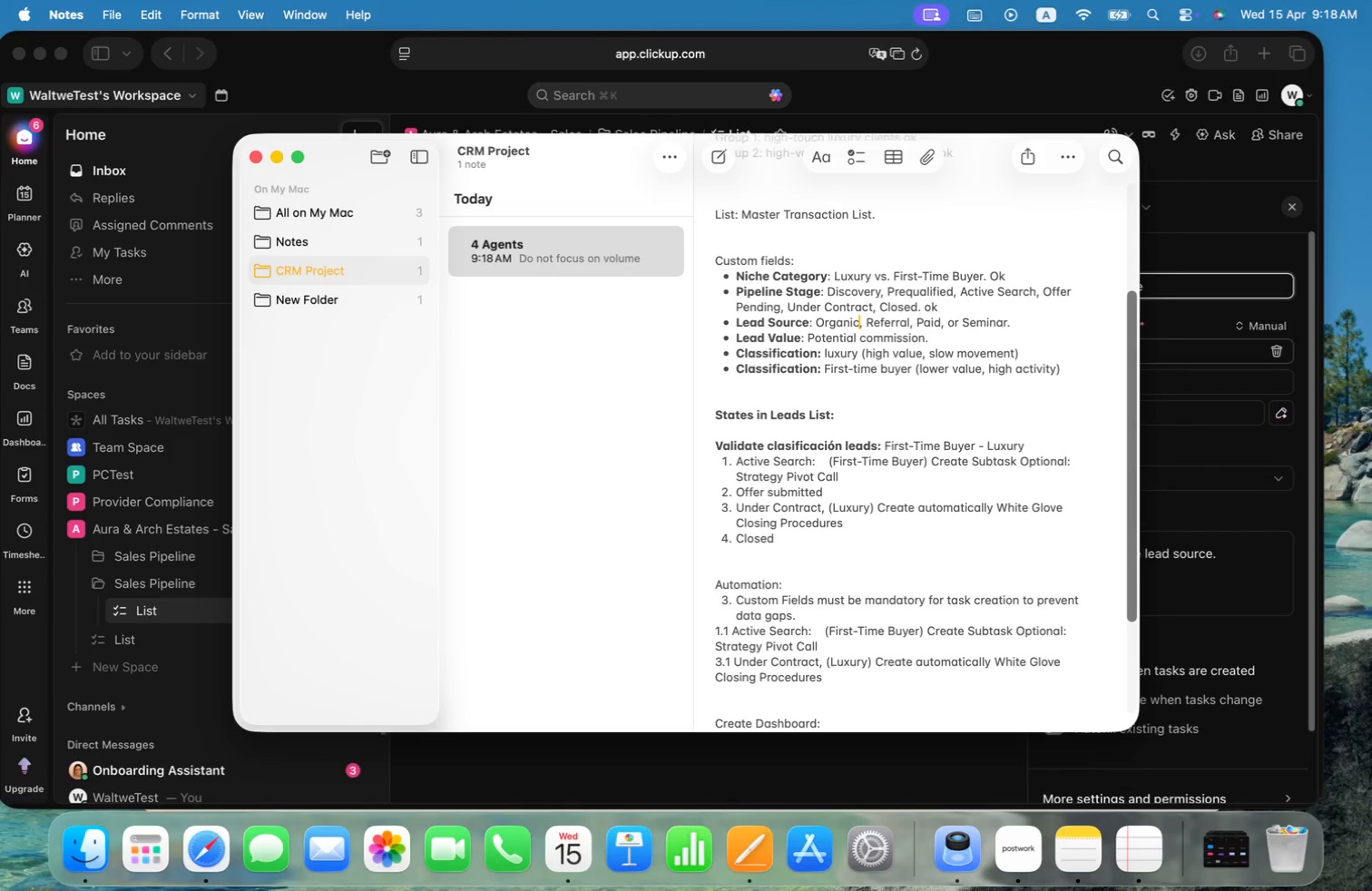 
key(Alt+Shift+ArrowLeft)
 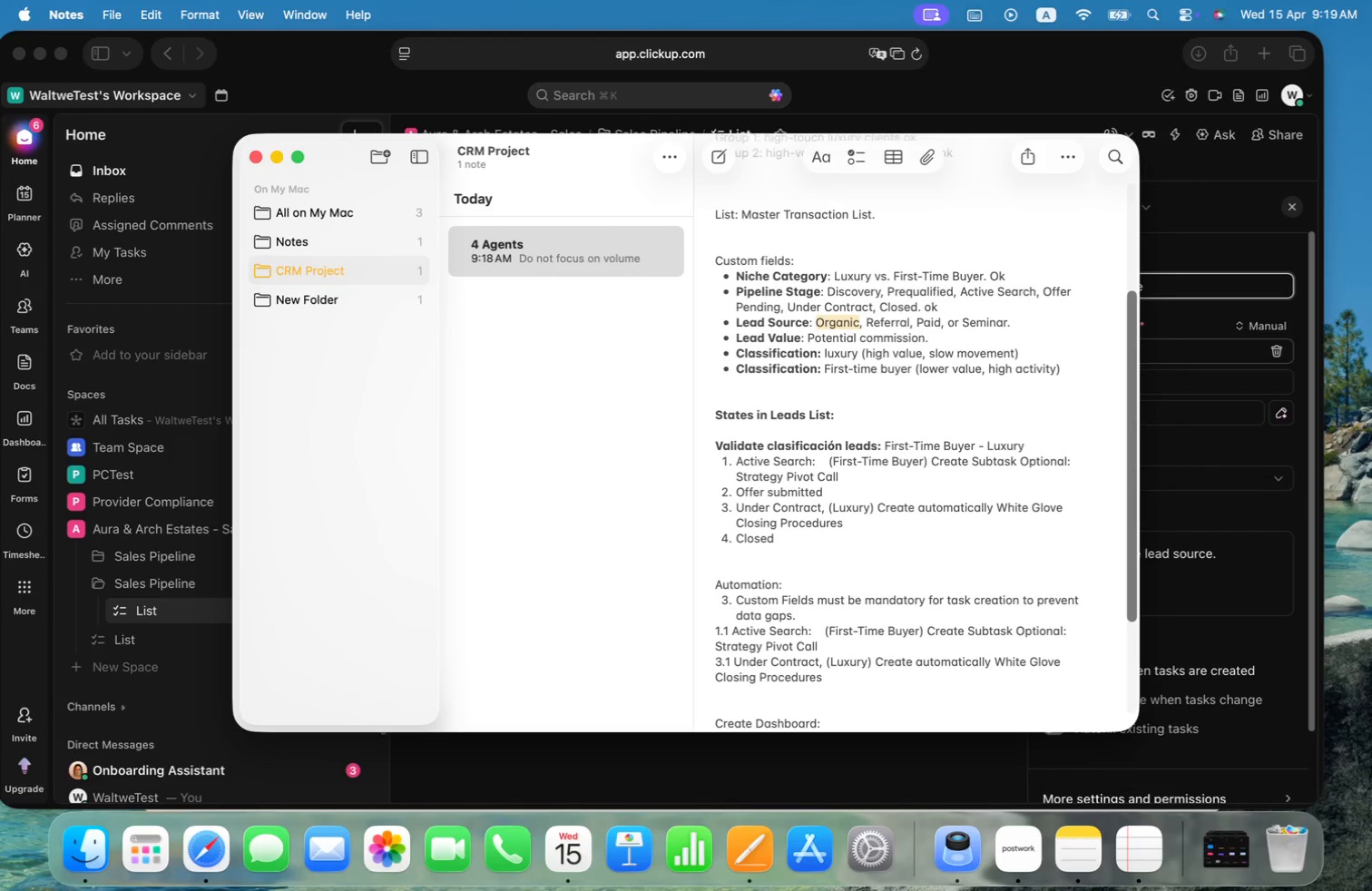 
key(Meta+CommandLeft)
 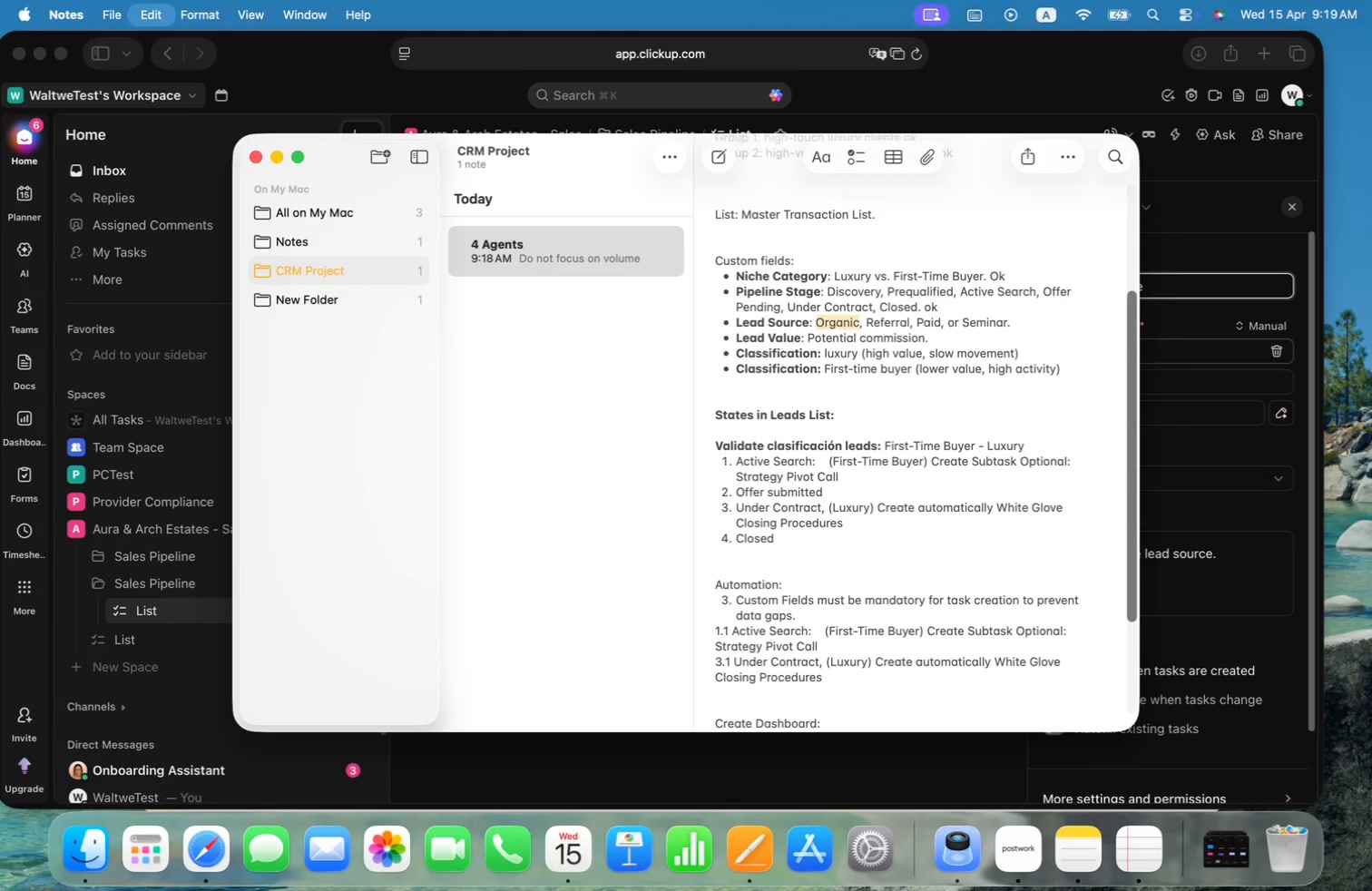 
key(Meta+C)
 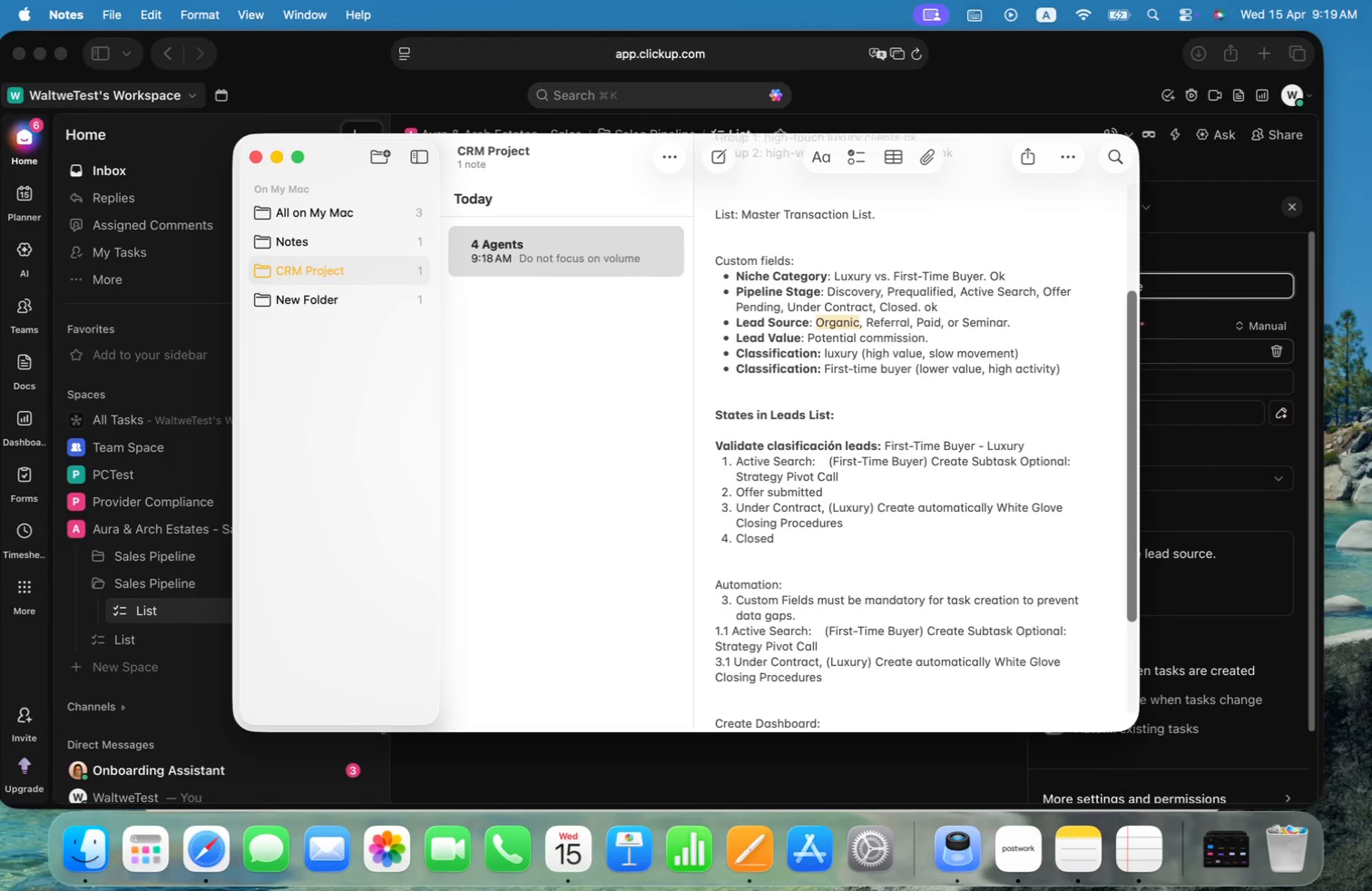 
key(Meta+CommandLeft)
 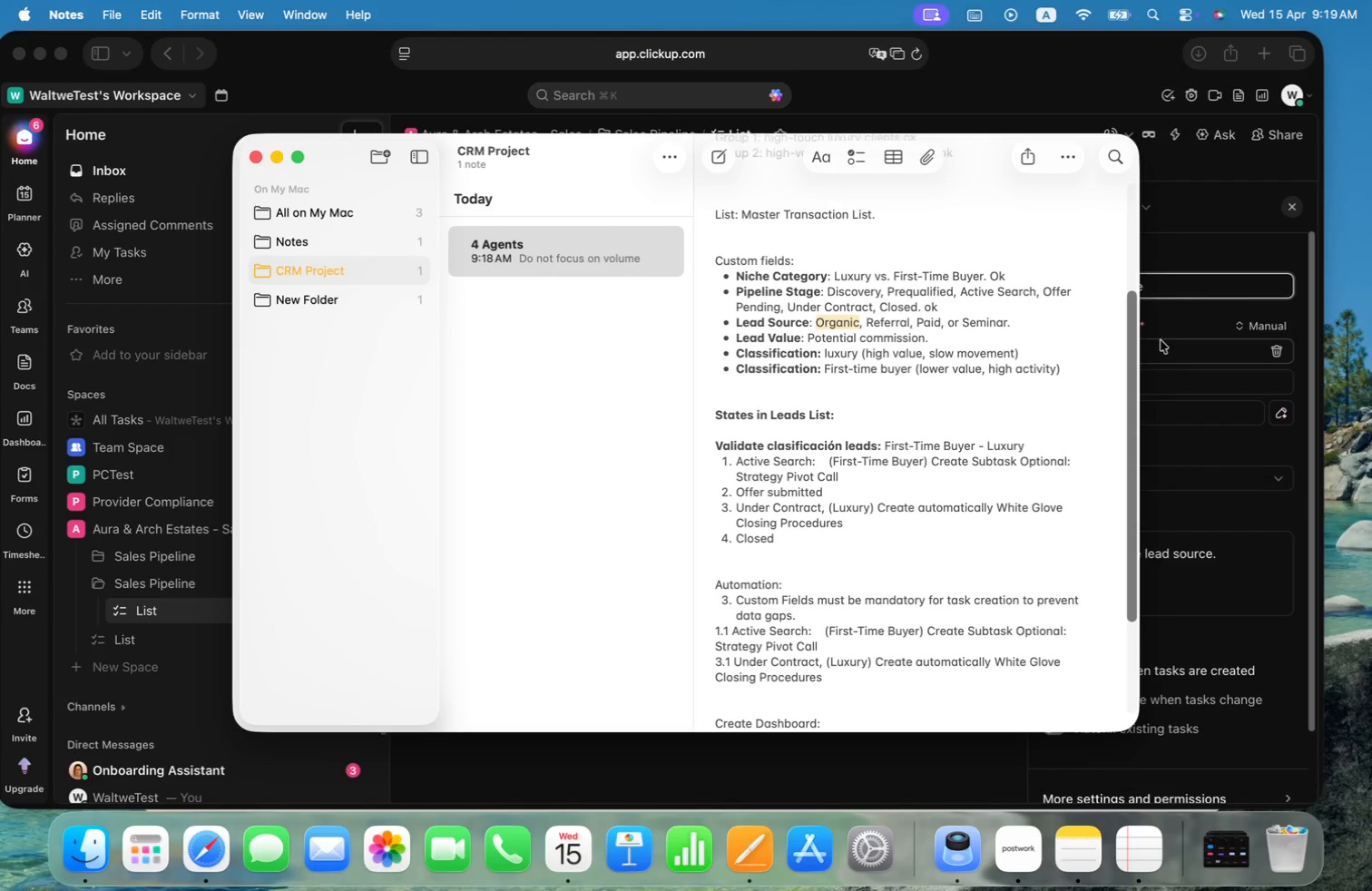 
key(Meta+Tab)
 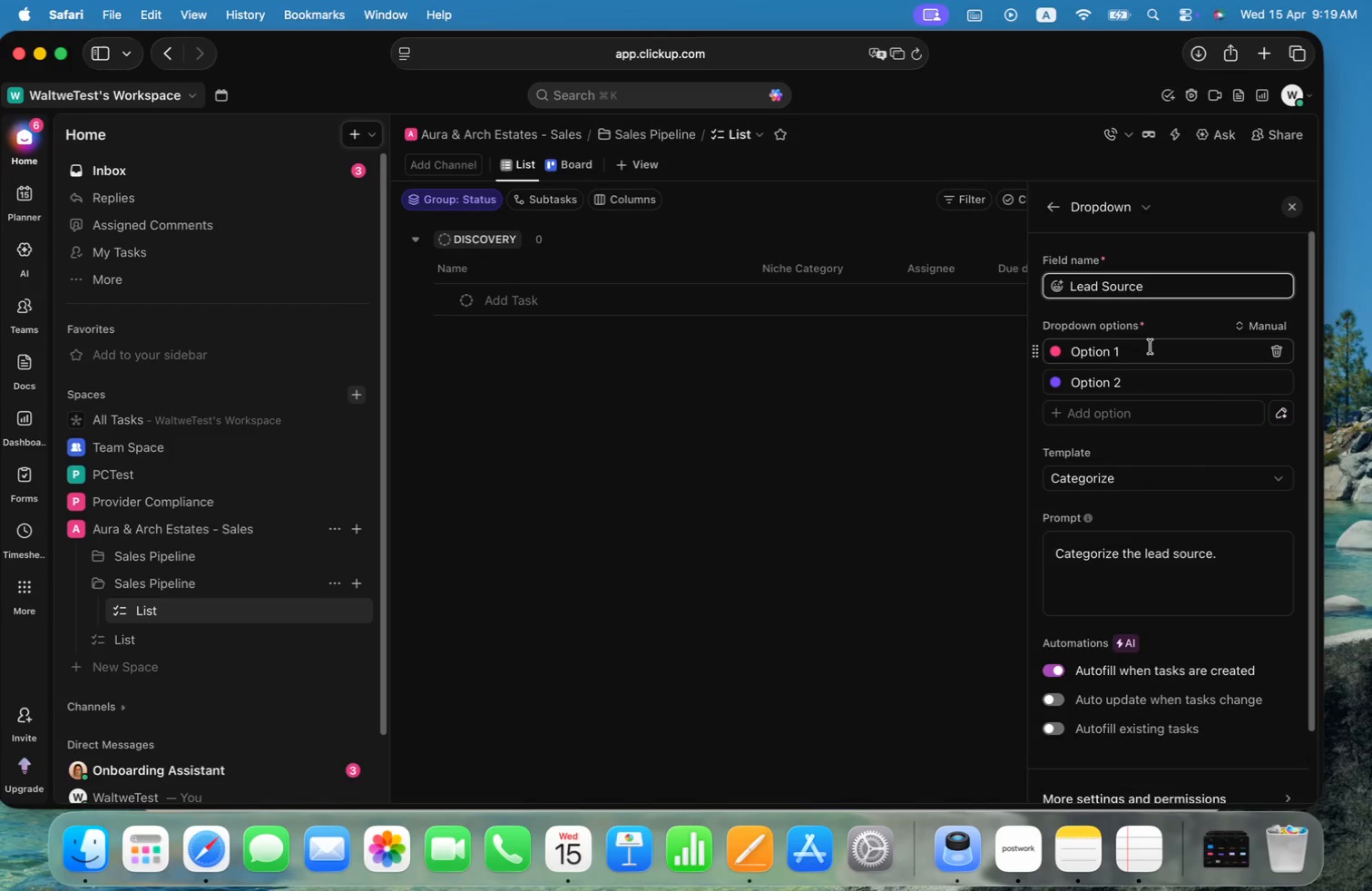 
left_click([1151, 347])
 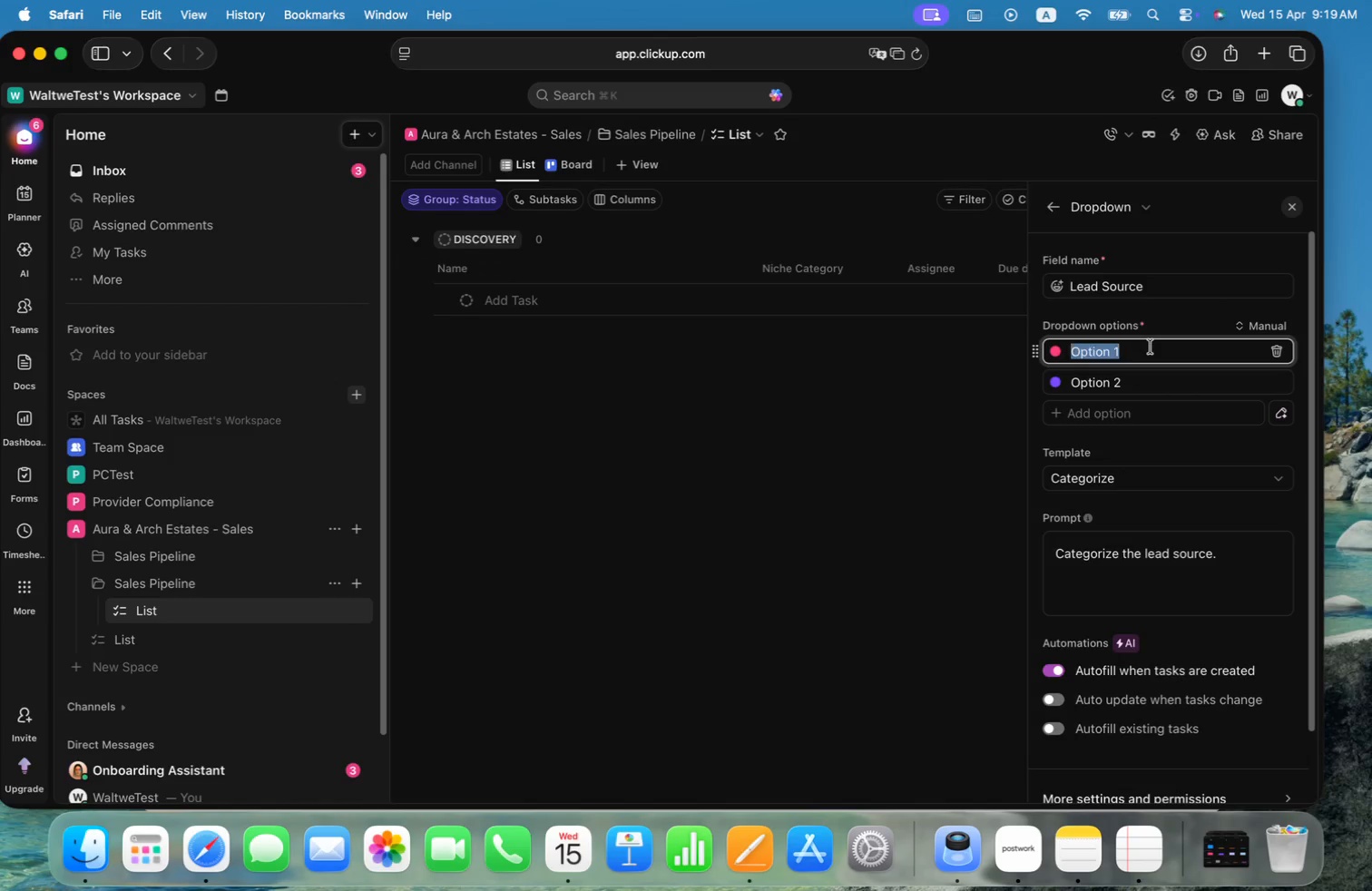 
hold_key(key=ShiftLeft, duration=0.32)
 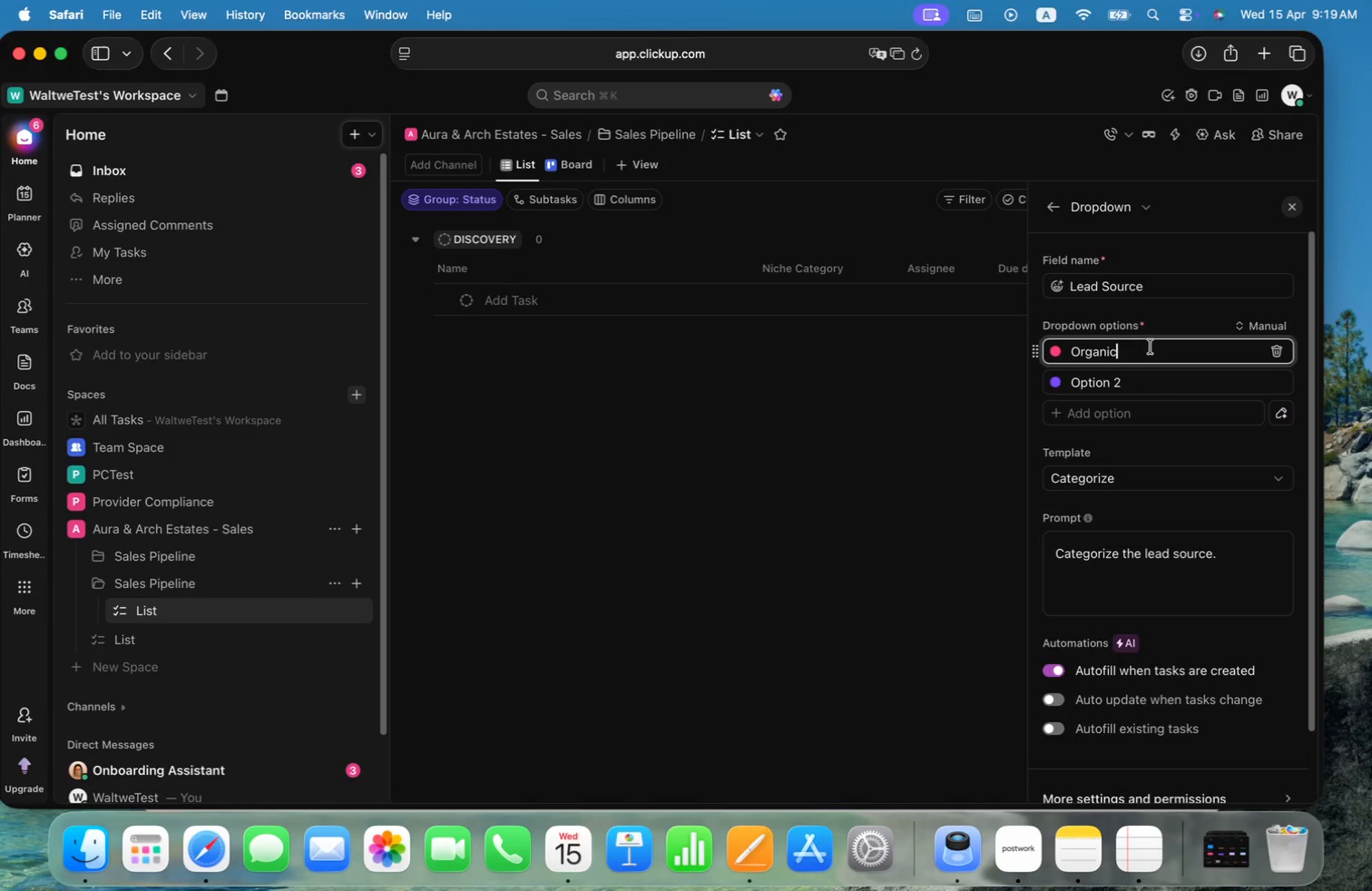 
key(Meta+V)
 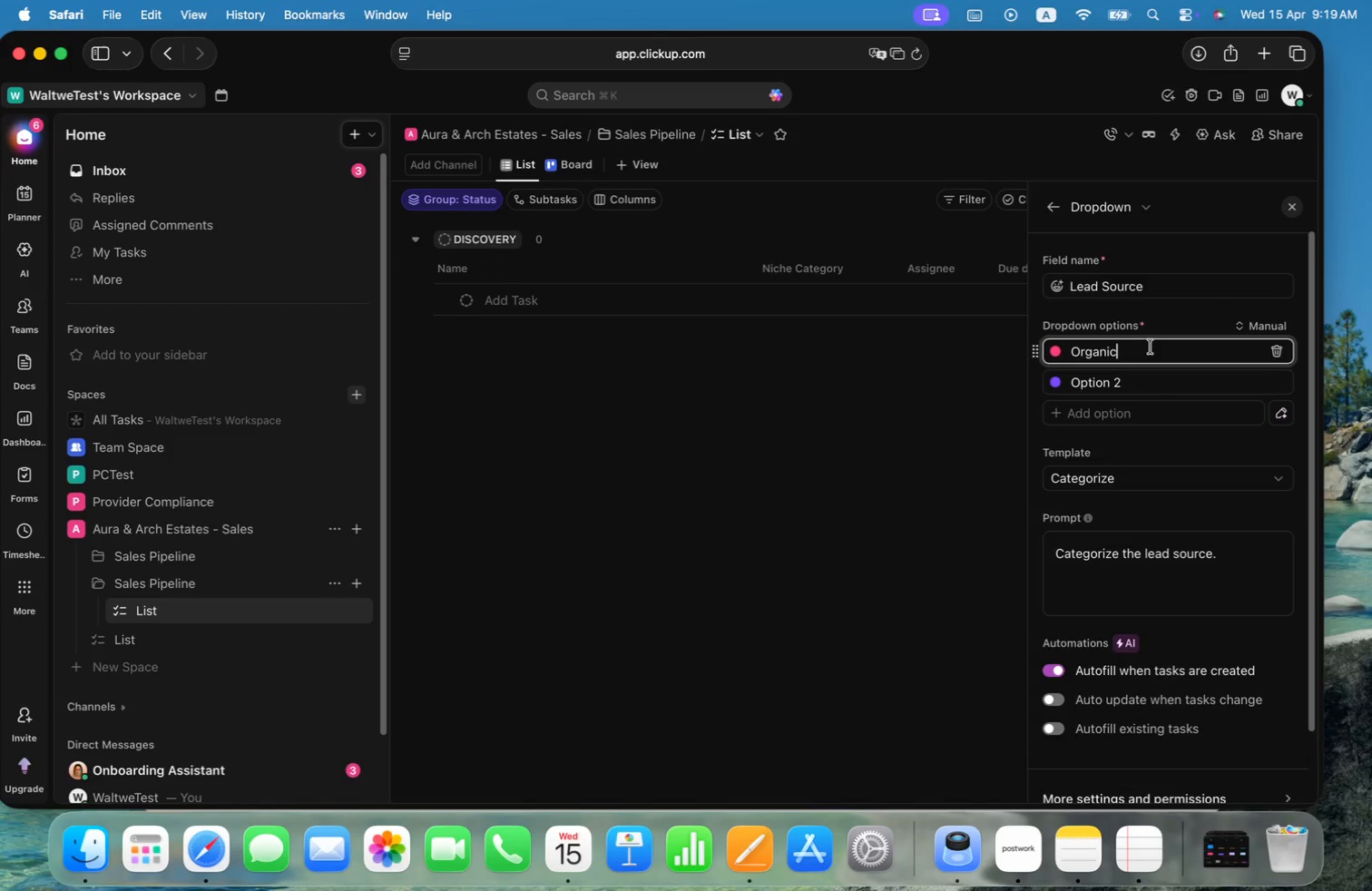 
key(Enter)
 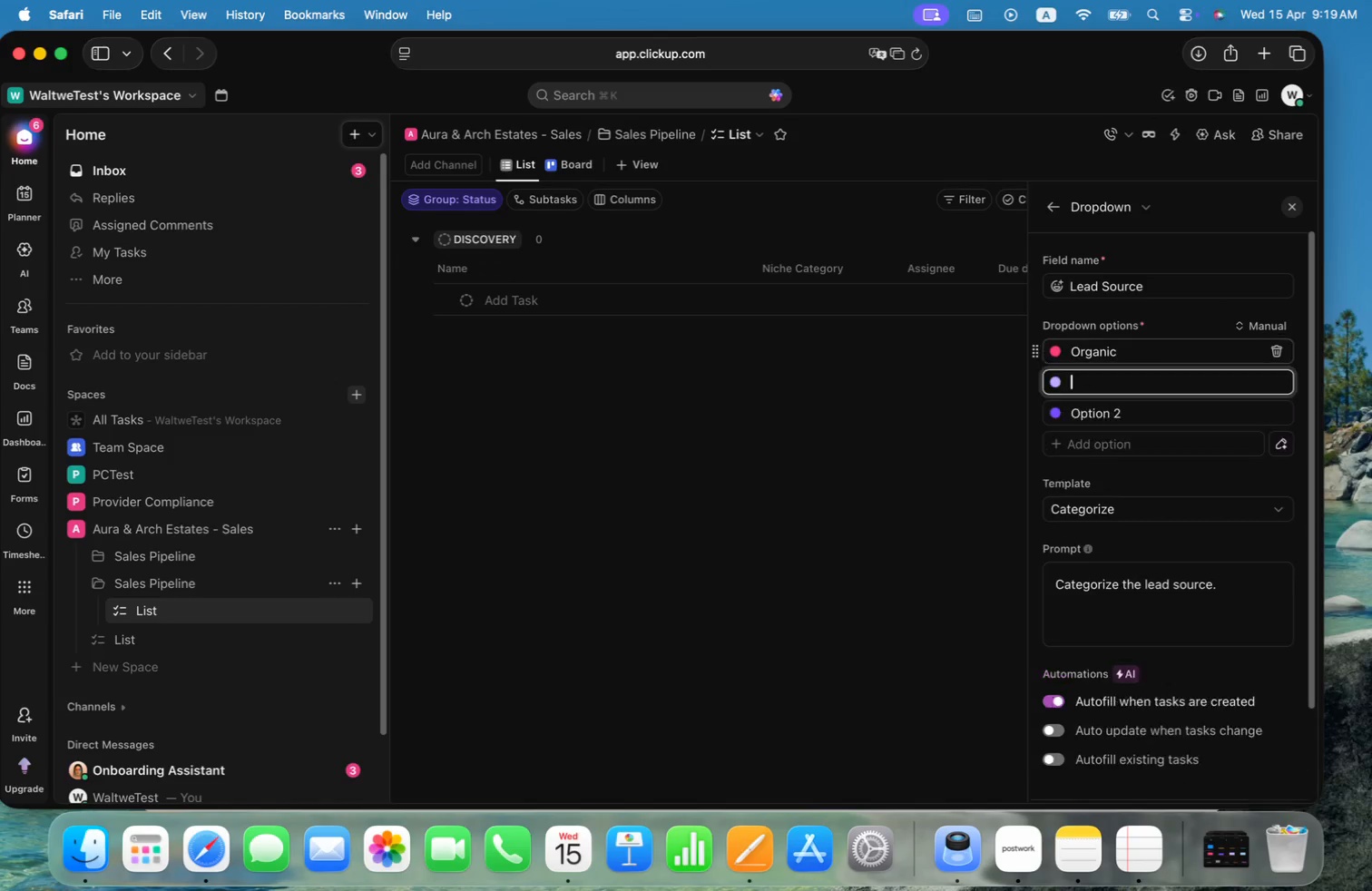 
key(Meta+CommandLeft)
 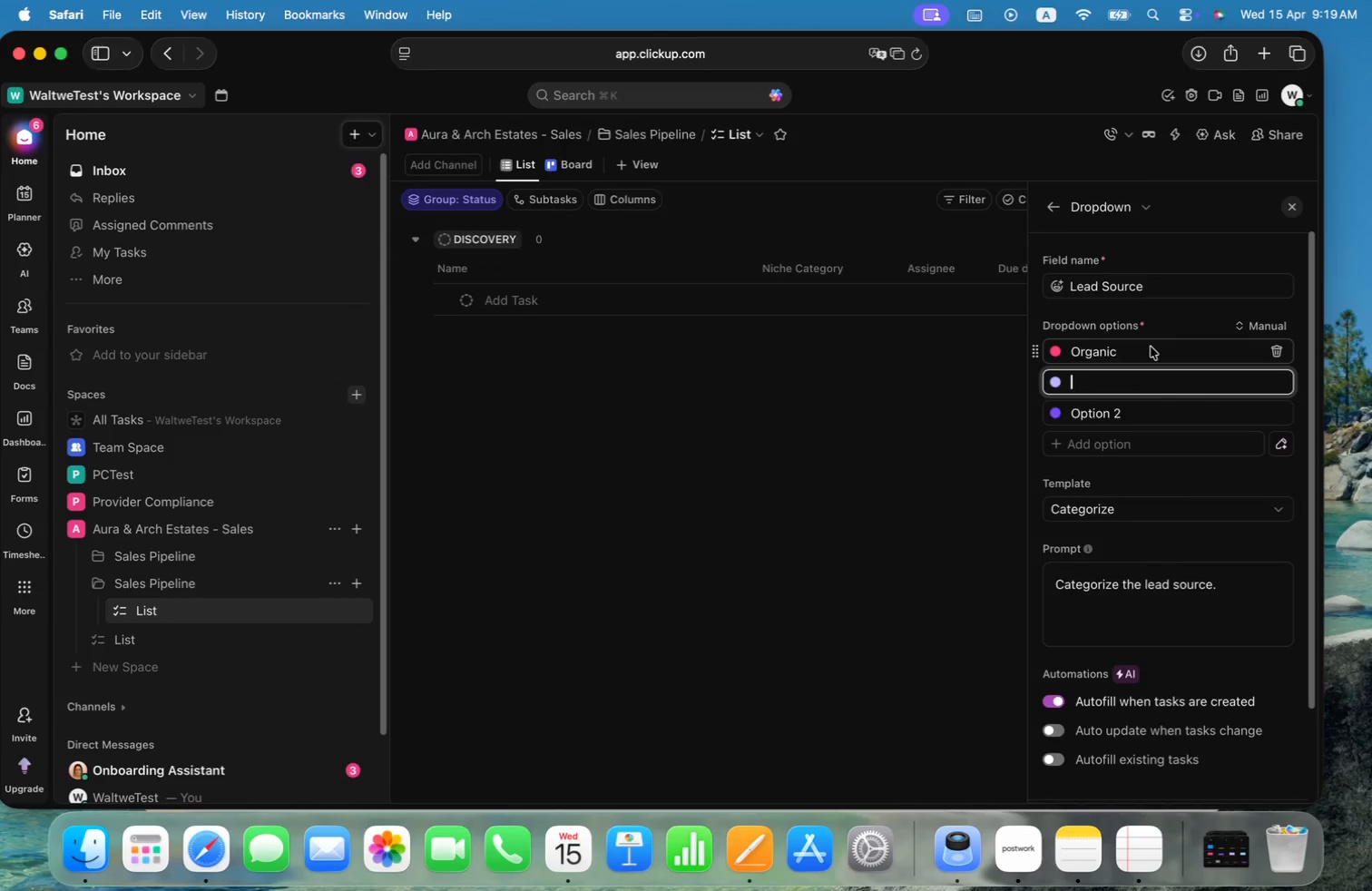 
key(Meta+Tab)
 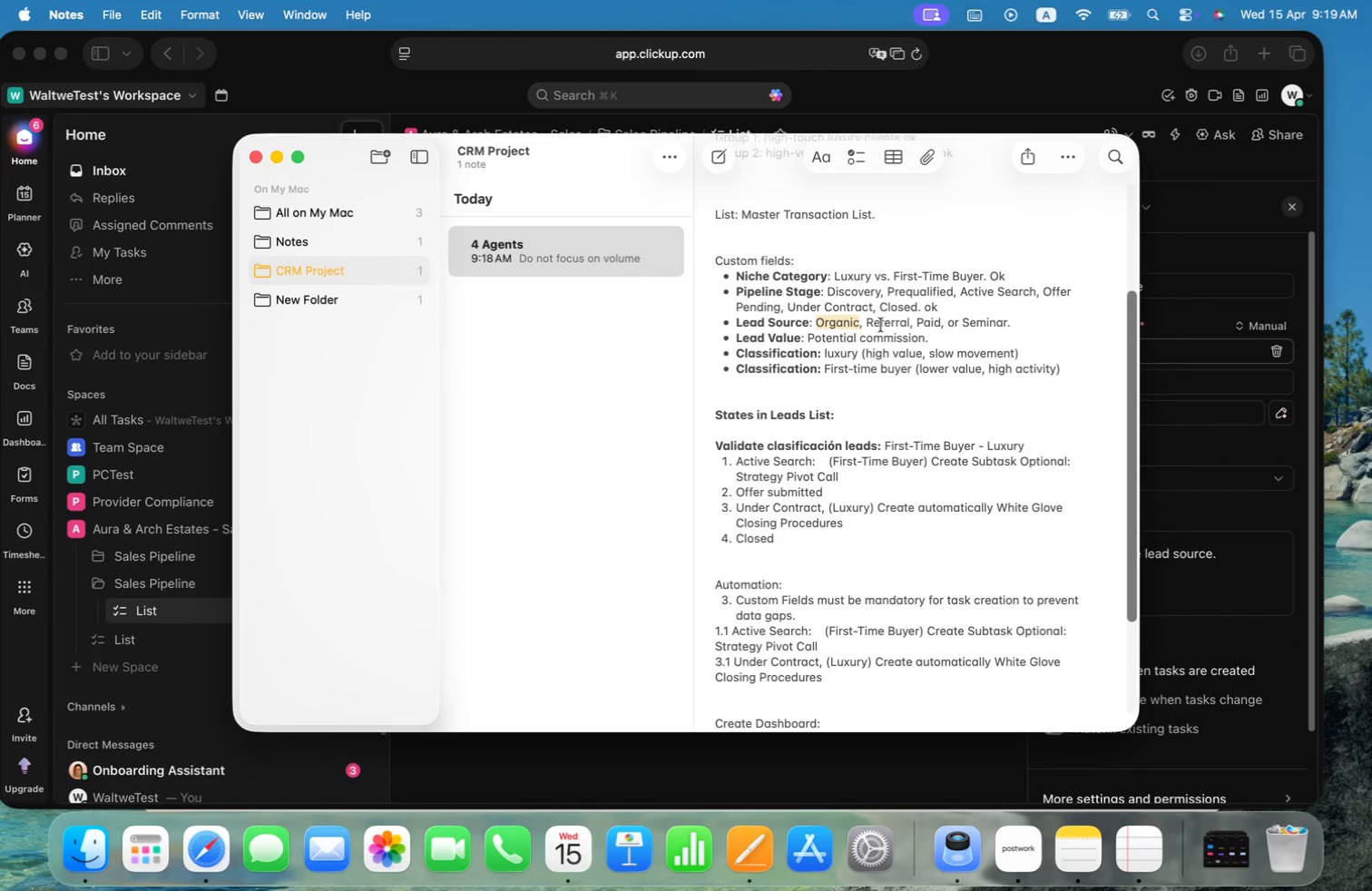 
double_click([885, 324])
 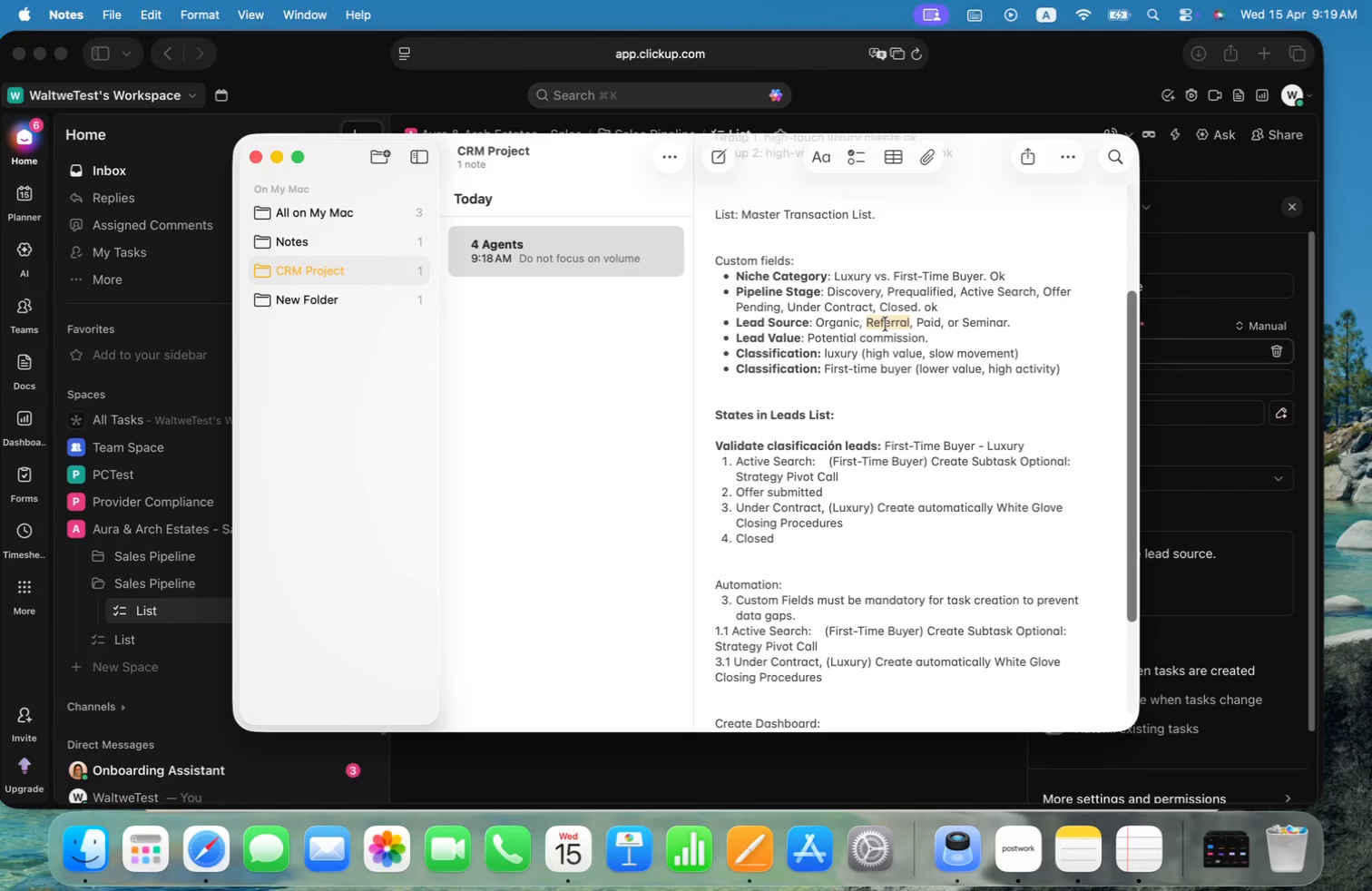 
key(Meta+CommandLeft)
 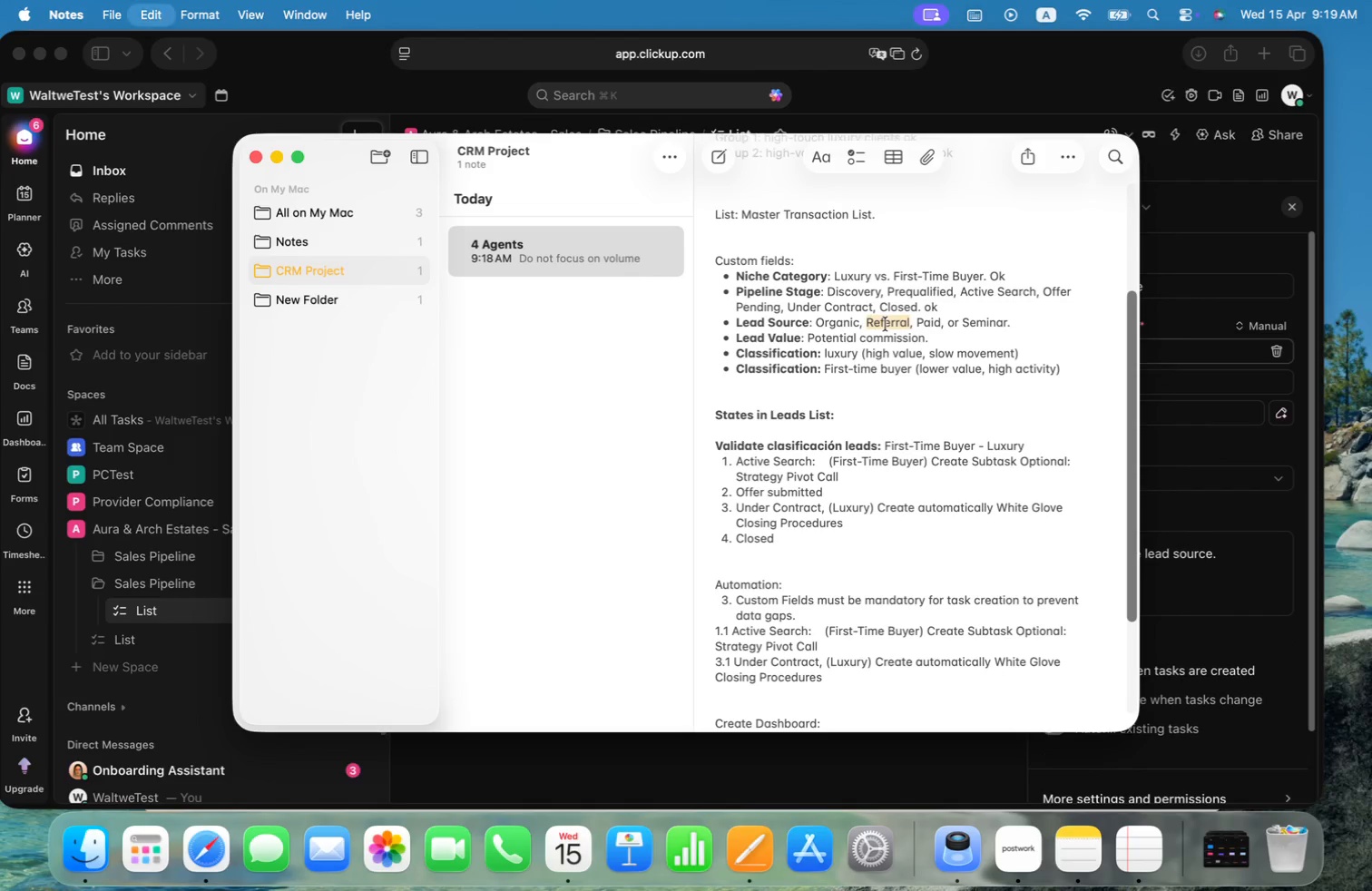 
key(Meta+C)
 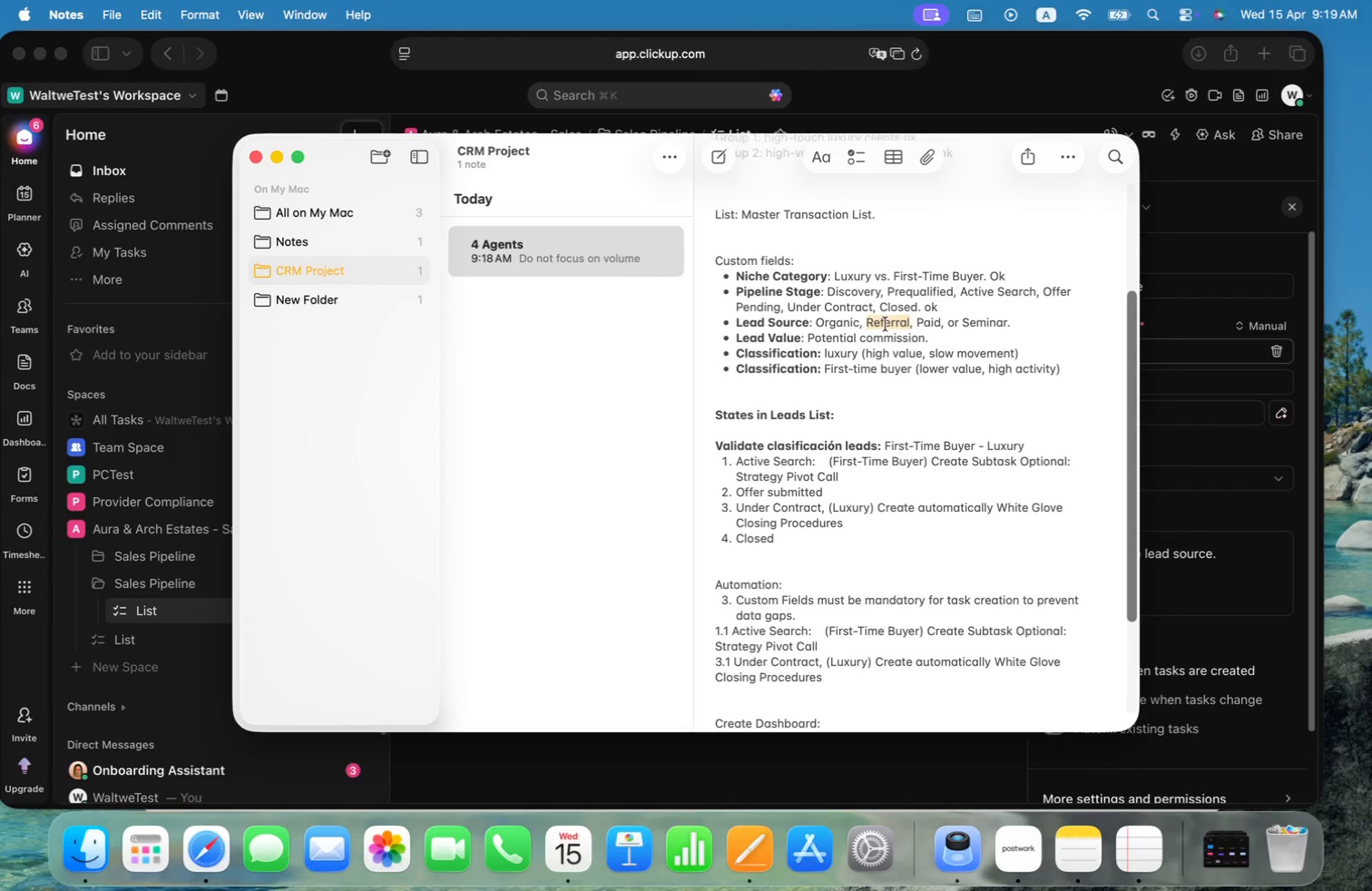 
key(Meta+CommandLeft)
 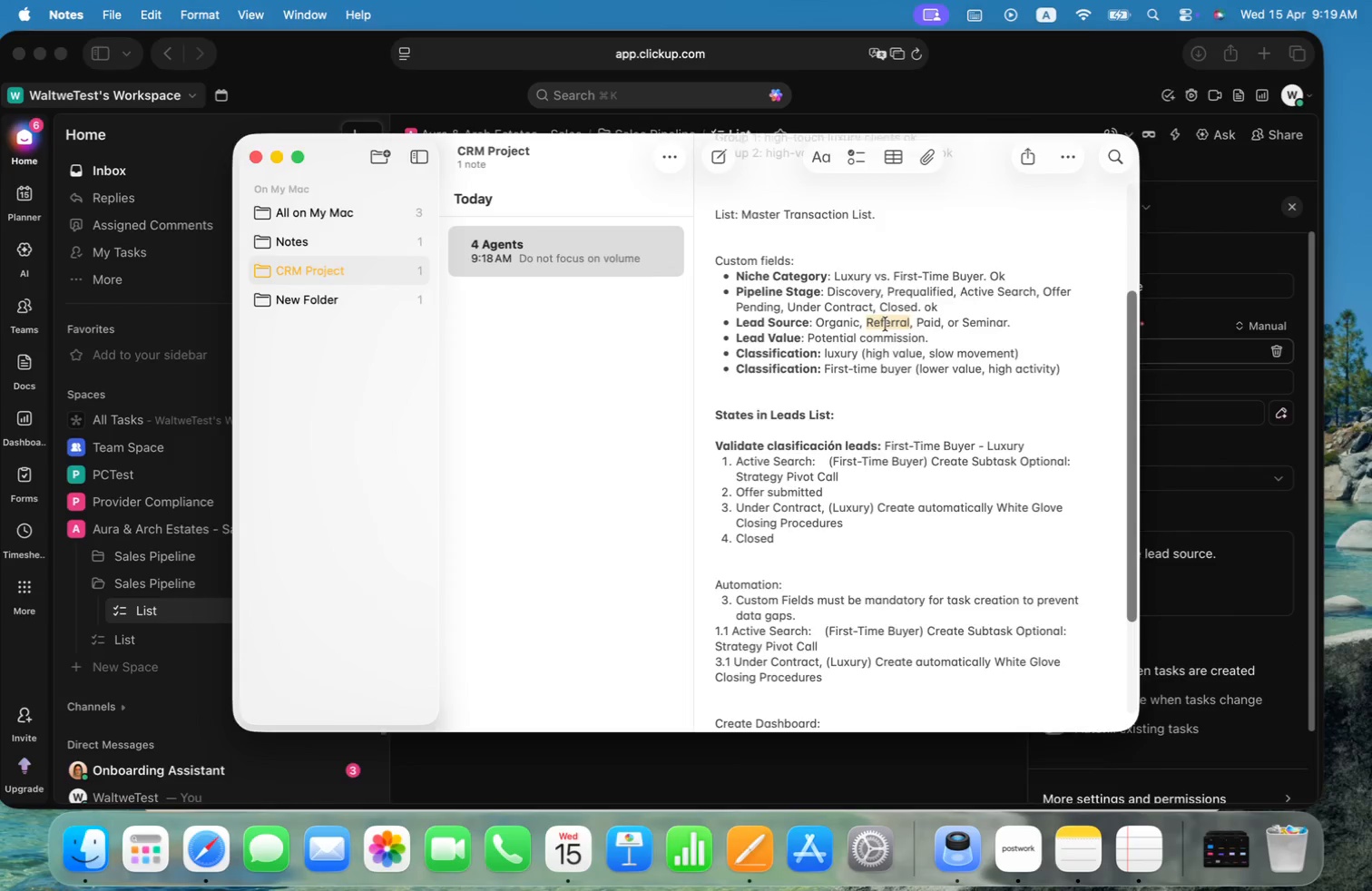 
key(Meta+Tab)
 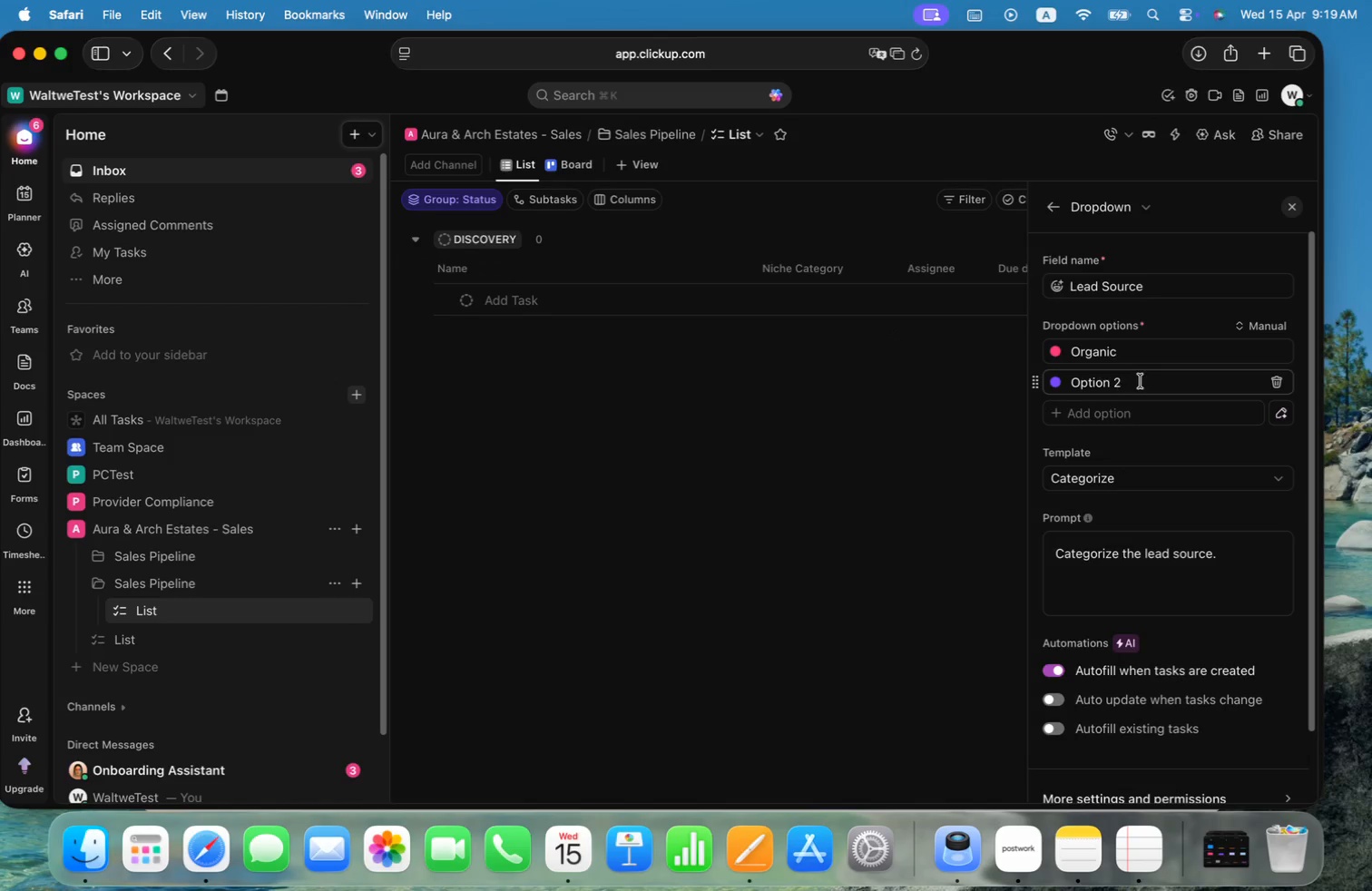 
double_click([1141, 381])
 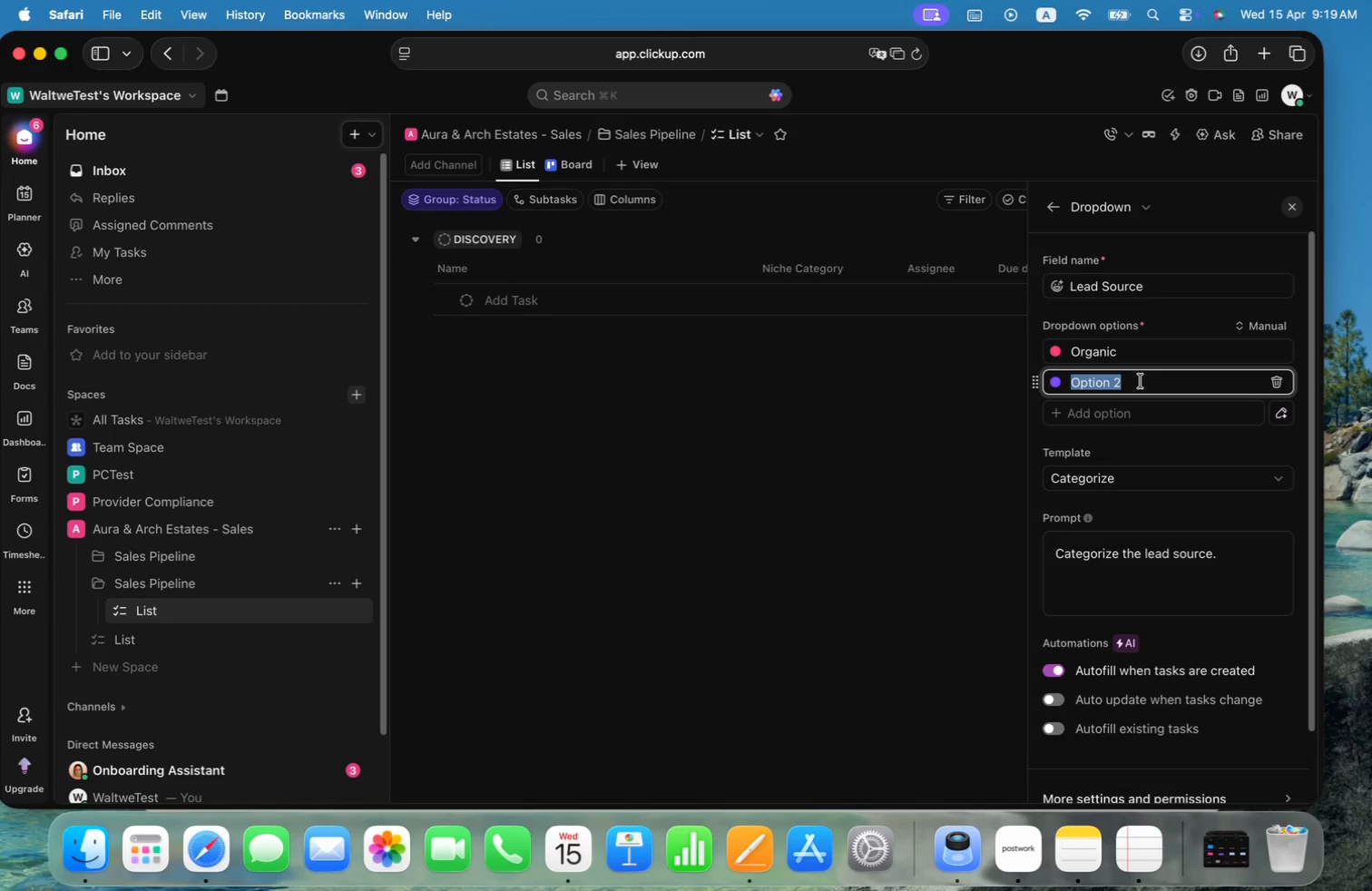 
key(Meta+V)
 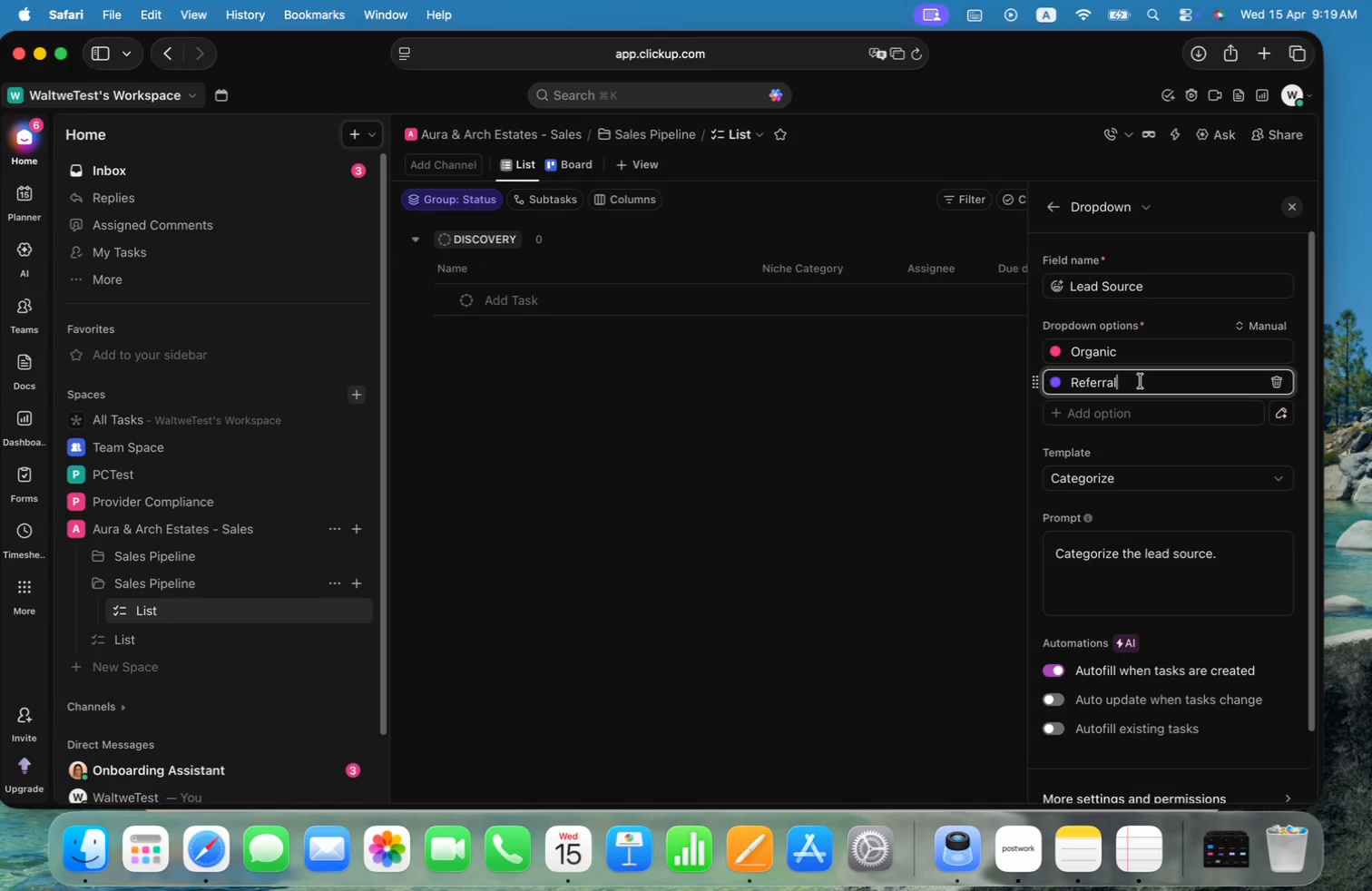 
key(Enter)
 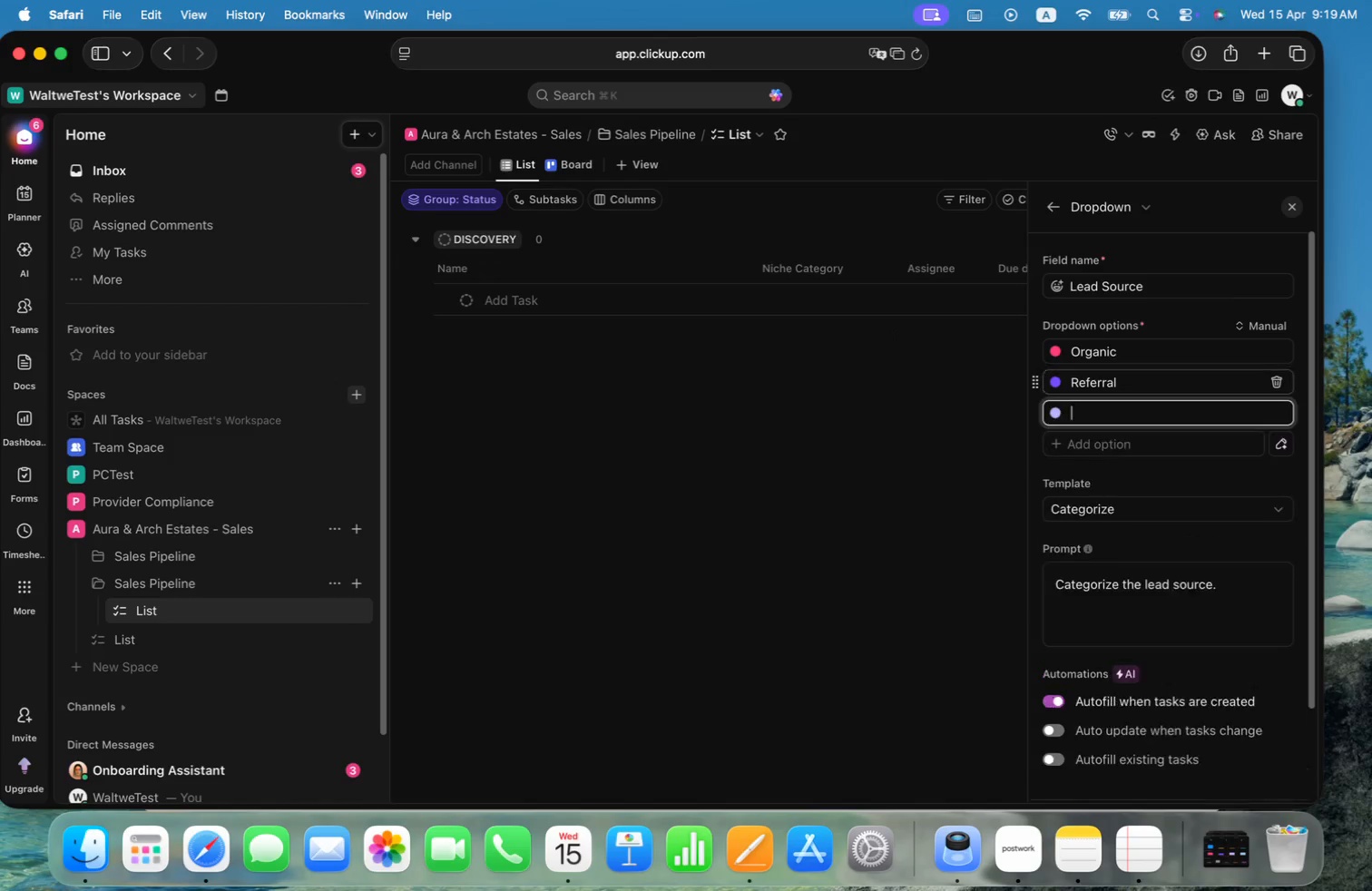 
key(Meta+CommandLeft)
 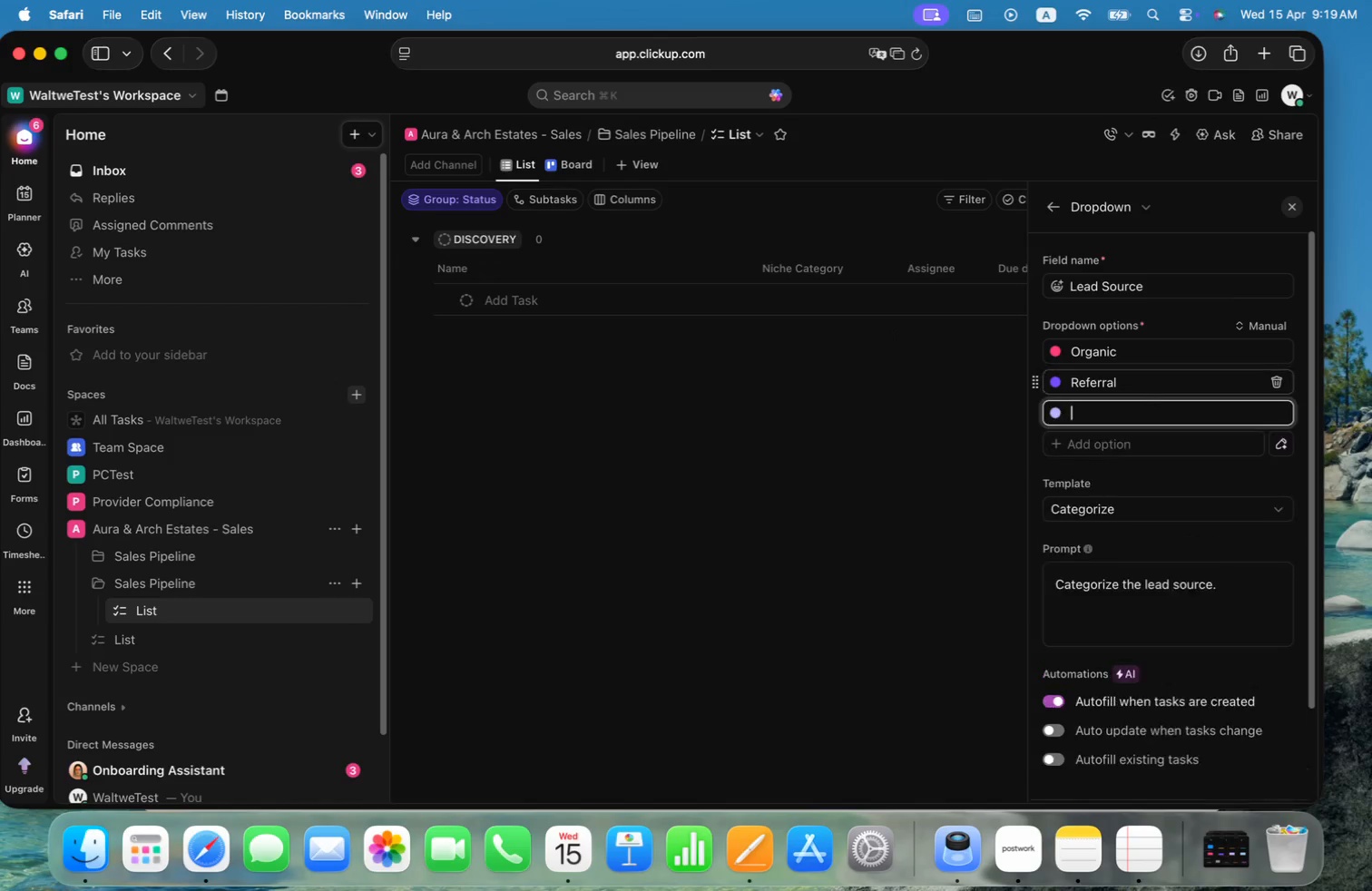 
key(Meta+Tab)
 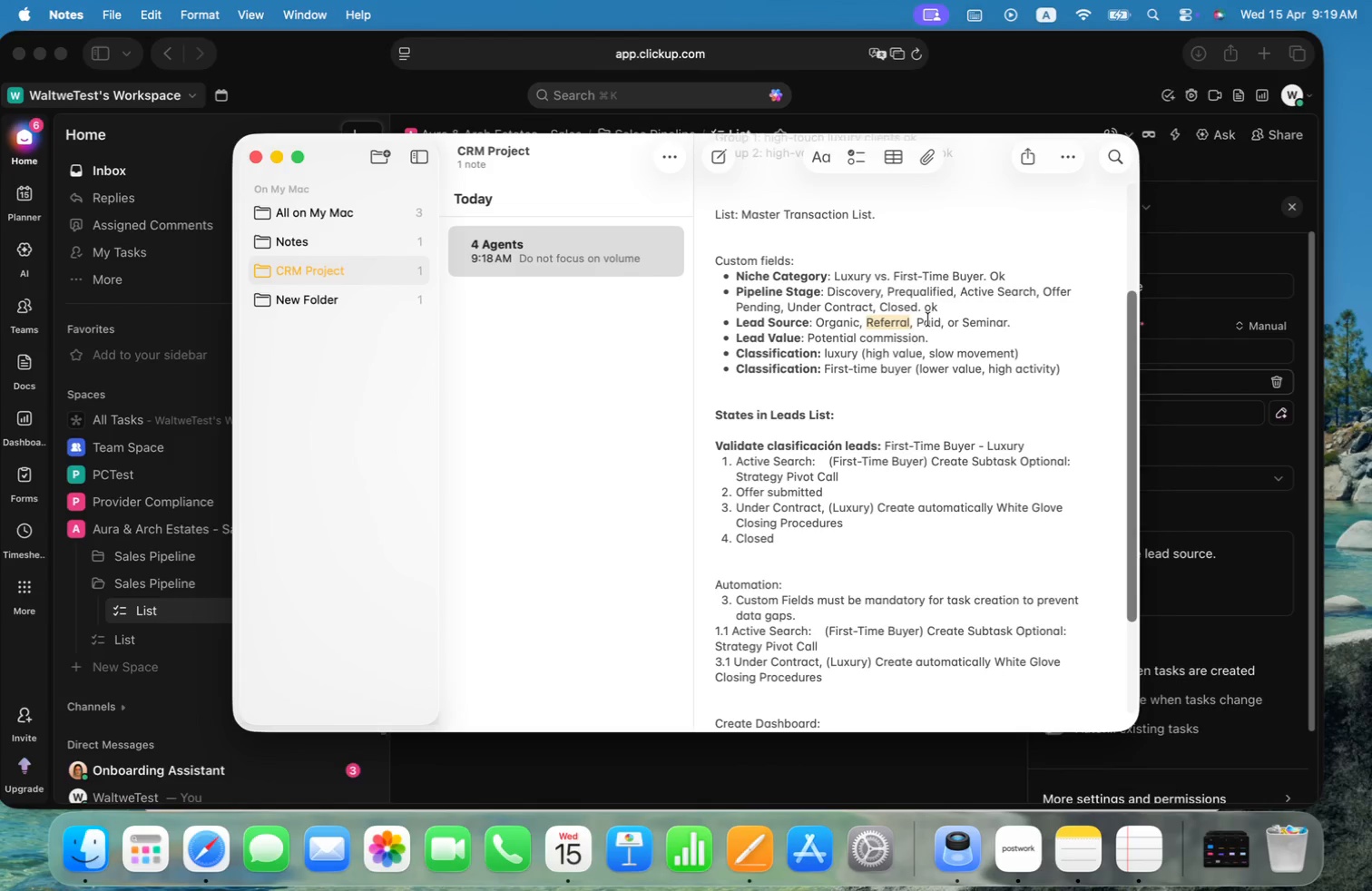 
double_click([928, 322])
 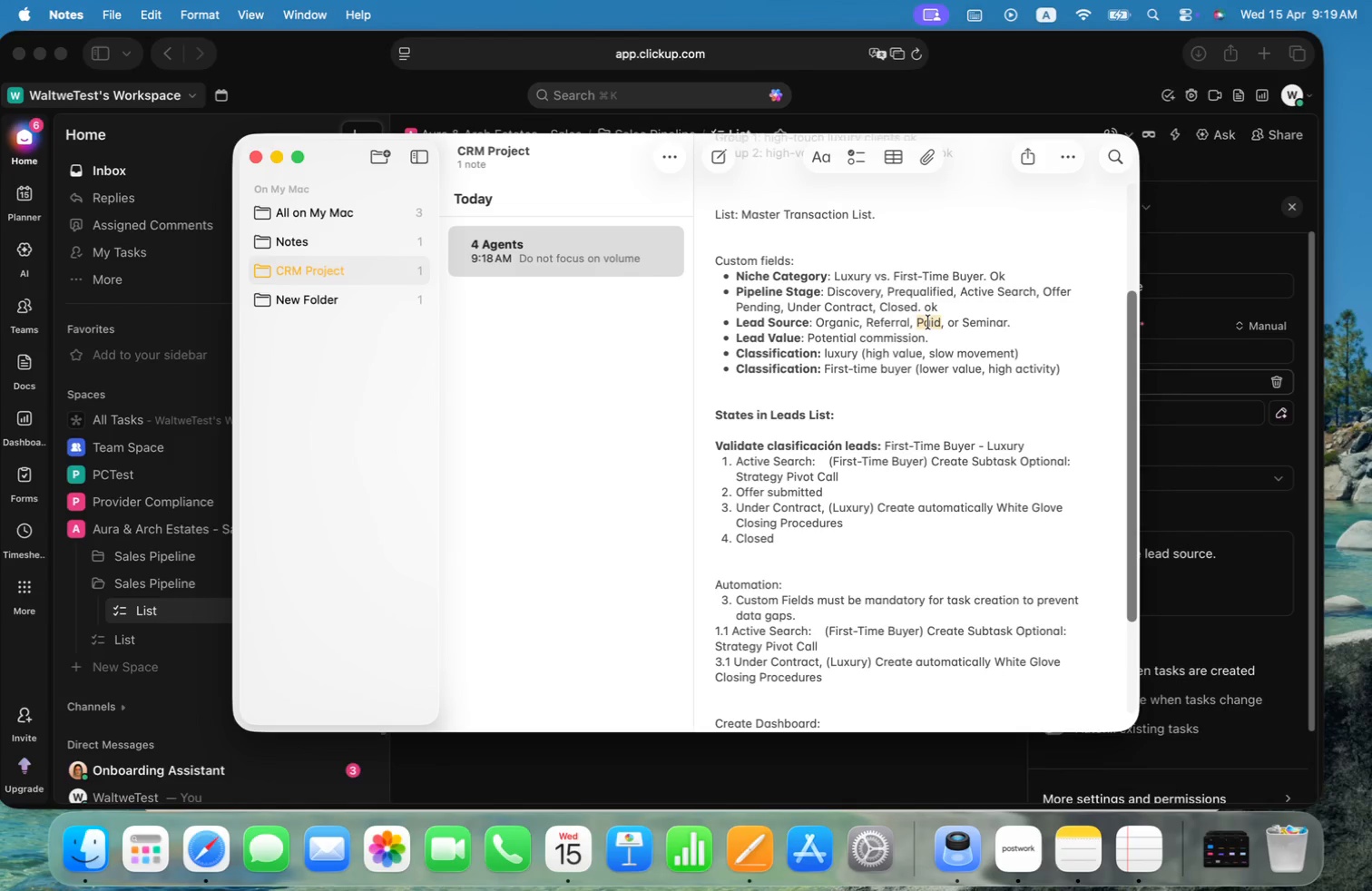 
key(Meta+CommandLeft)
 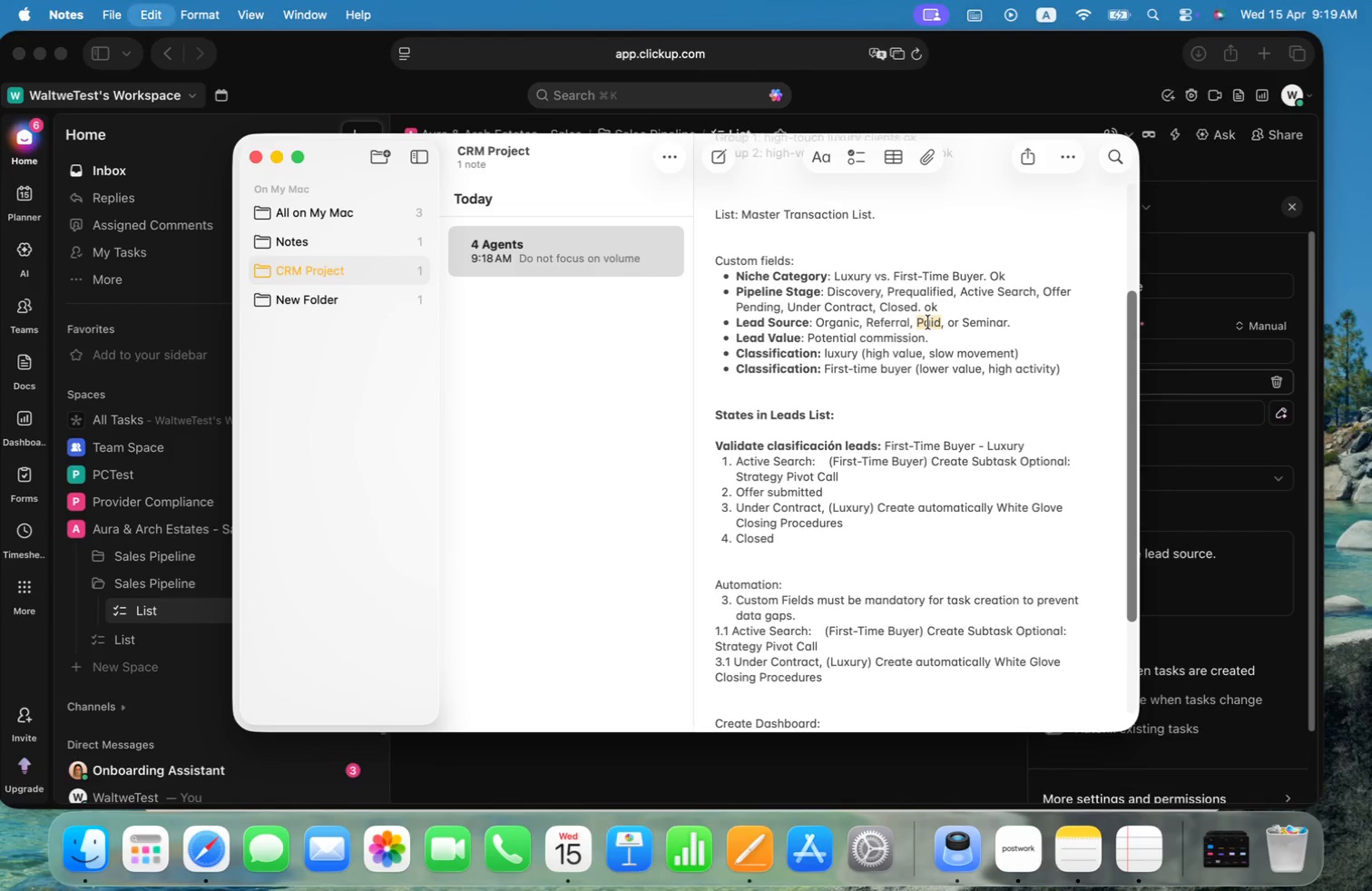 
key(Meta+C)
 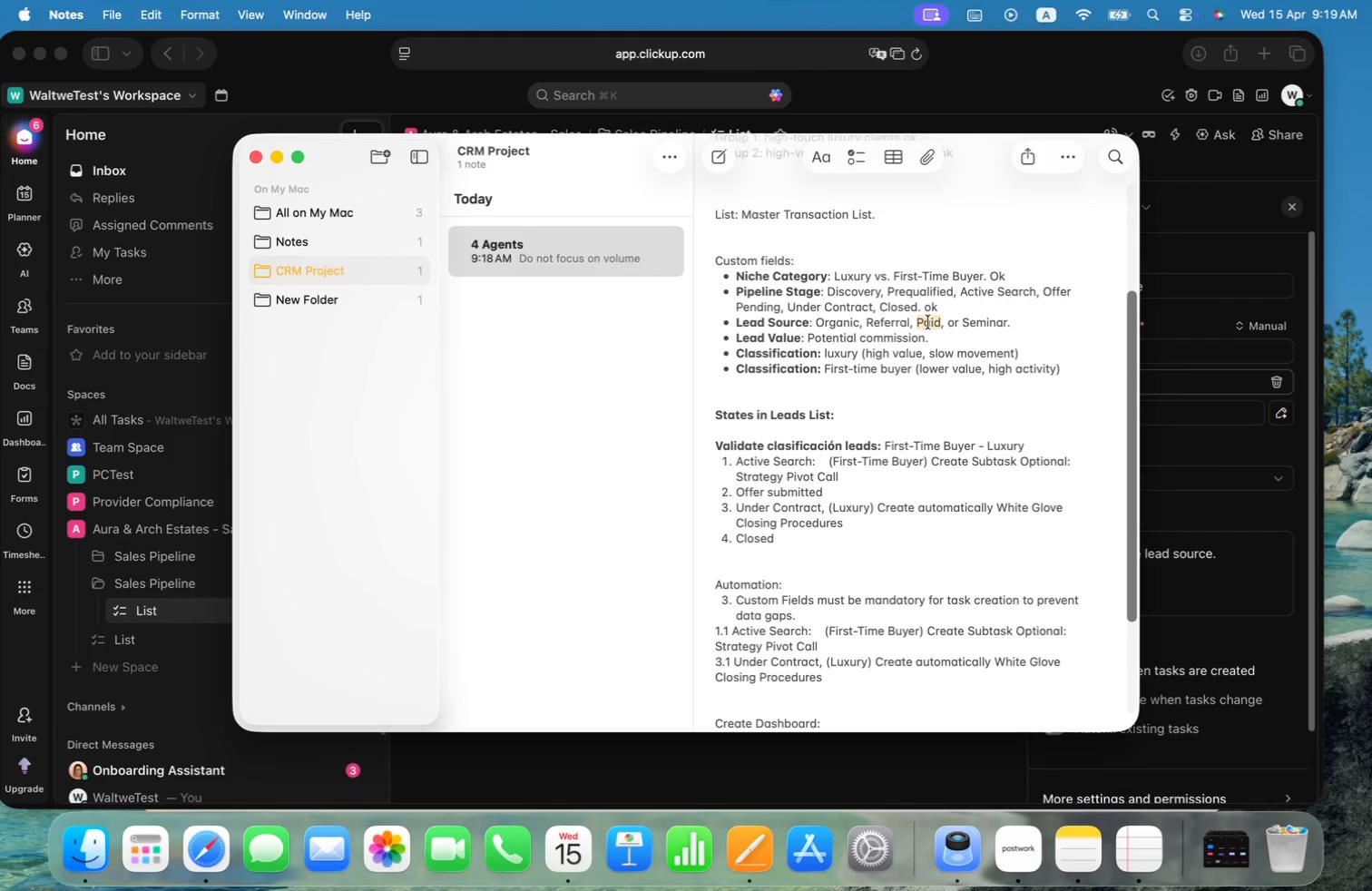 
key(Meta+CommandLeft)
 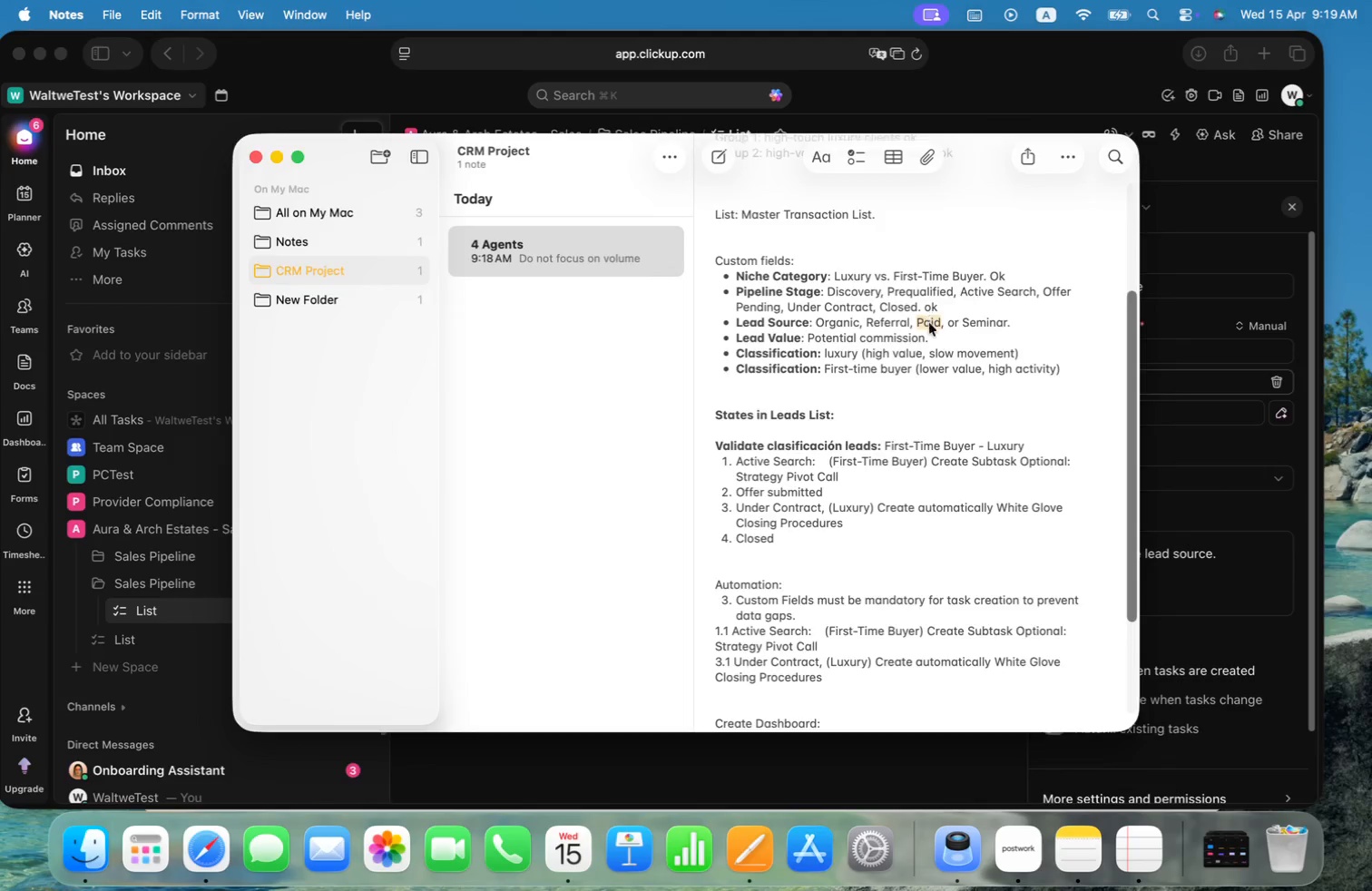 
key(Meta+Tab)
 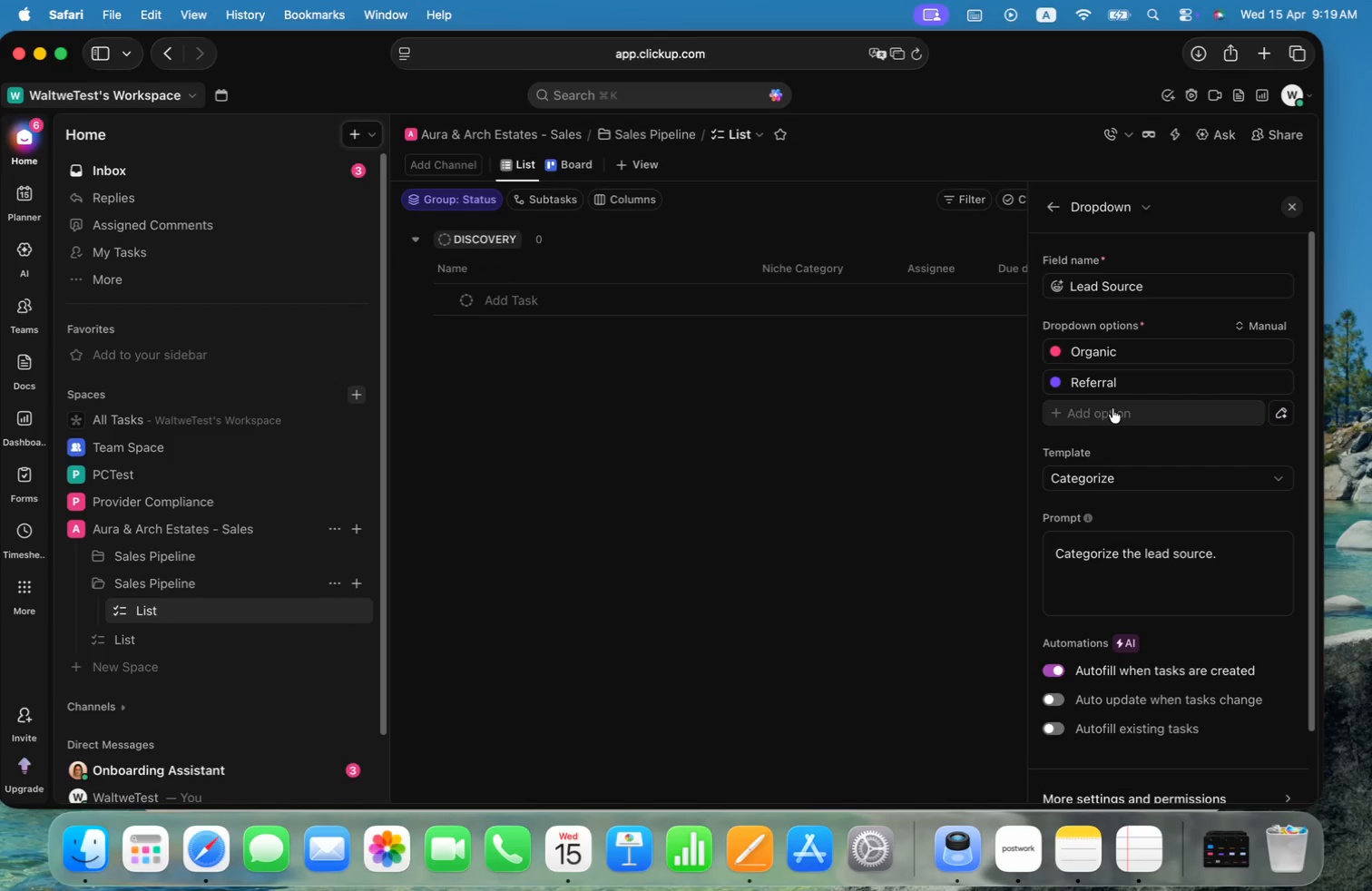 
left_click([1112, 408])
 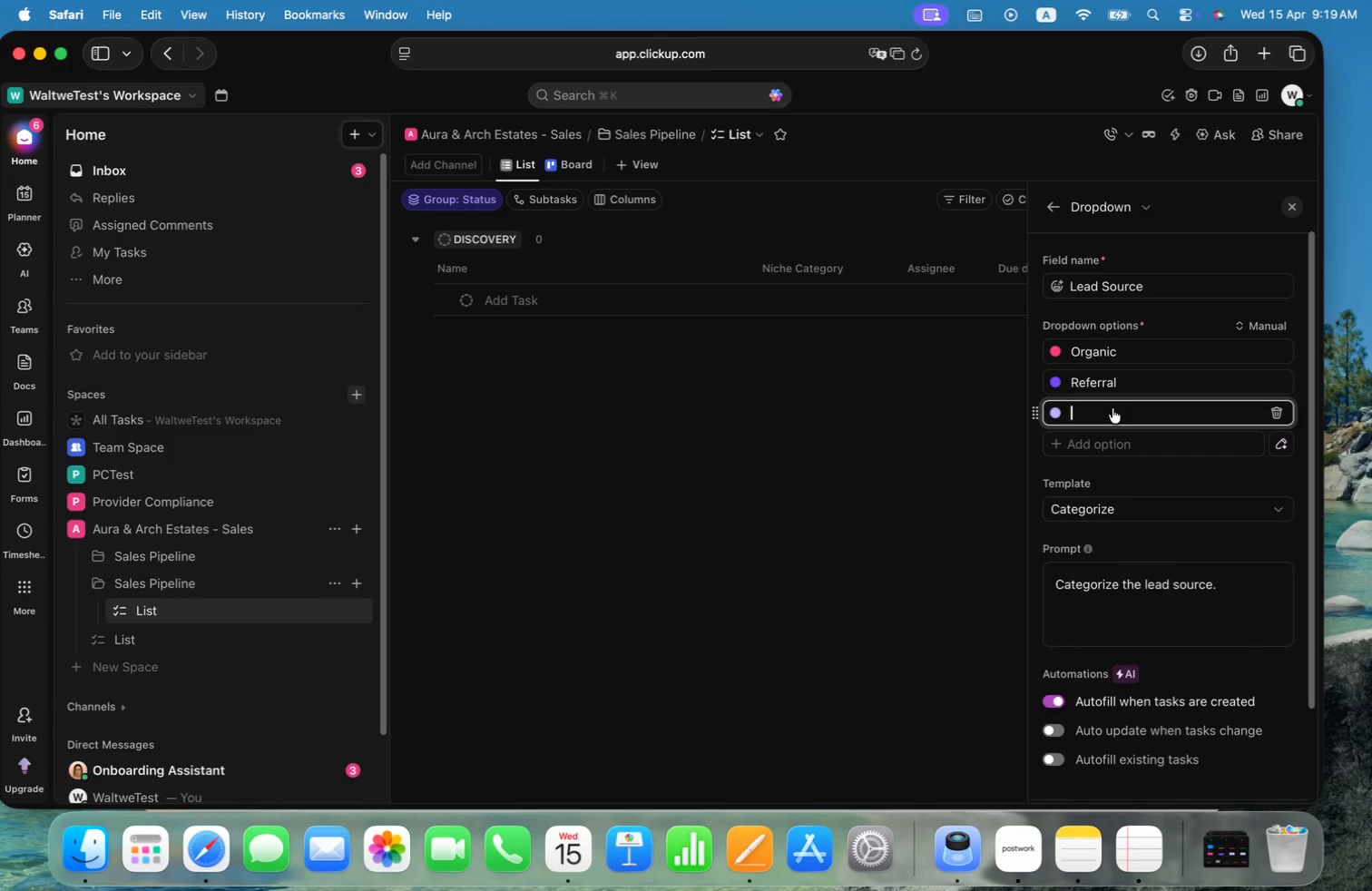 
key(Meta+V)
 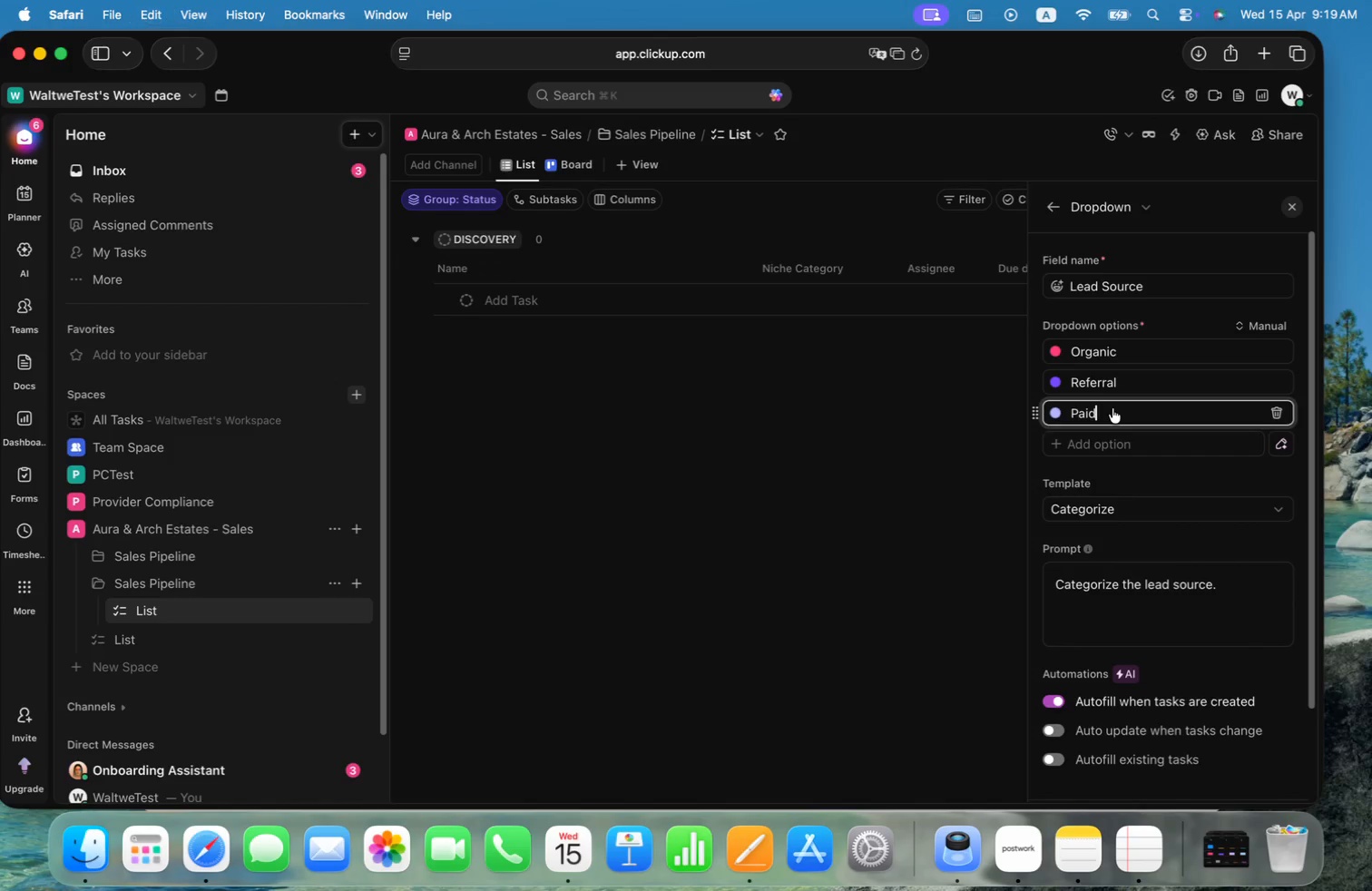 
key(Enter)
 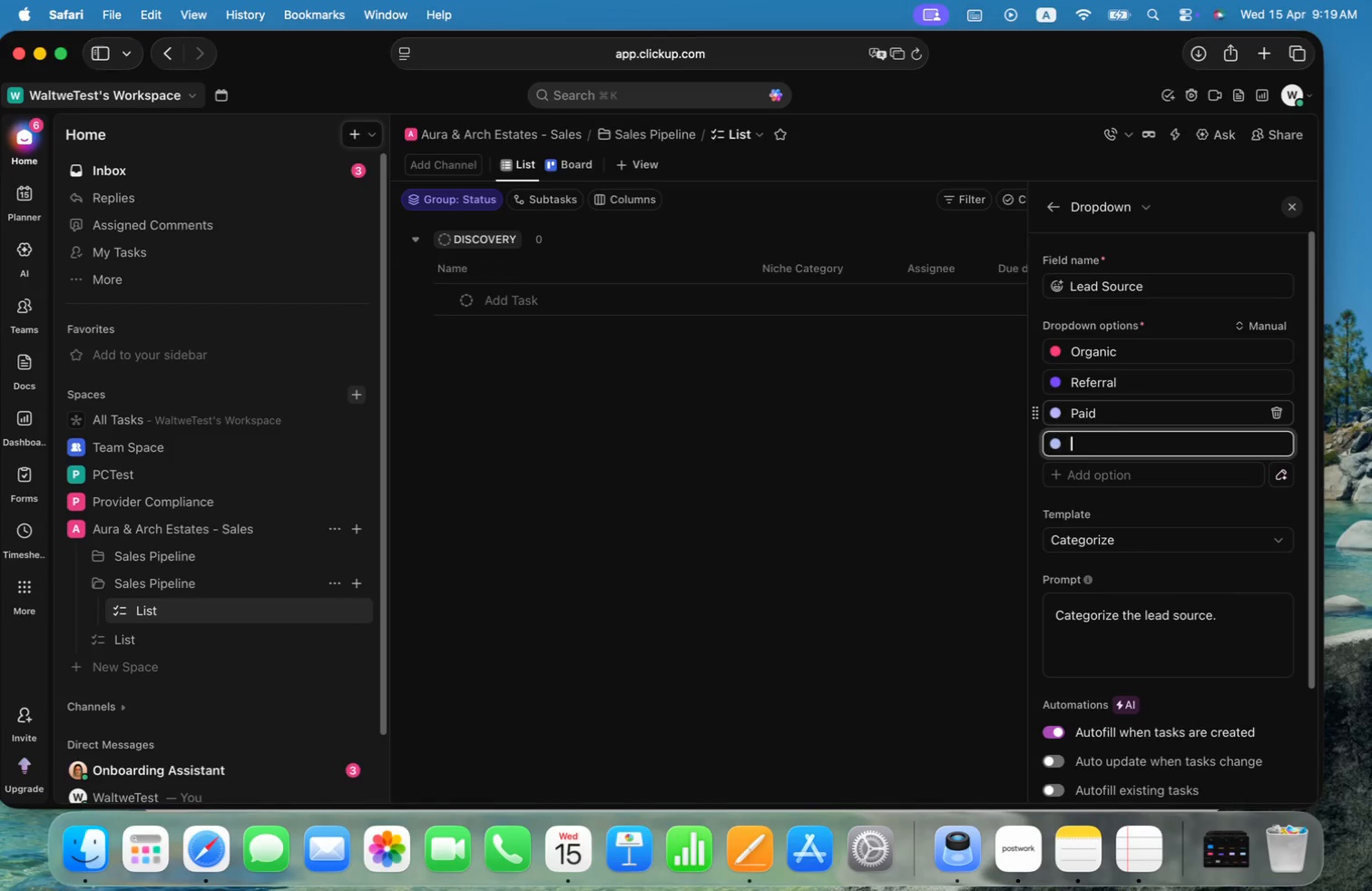 
key(Meta+CommandLeft)
 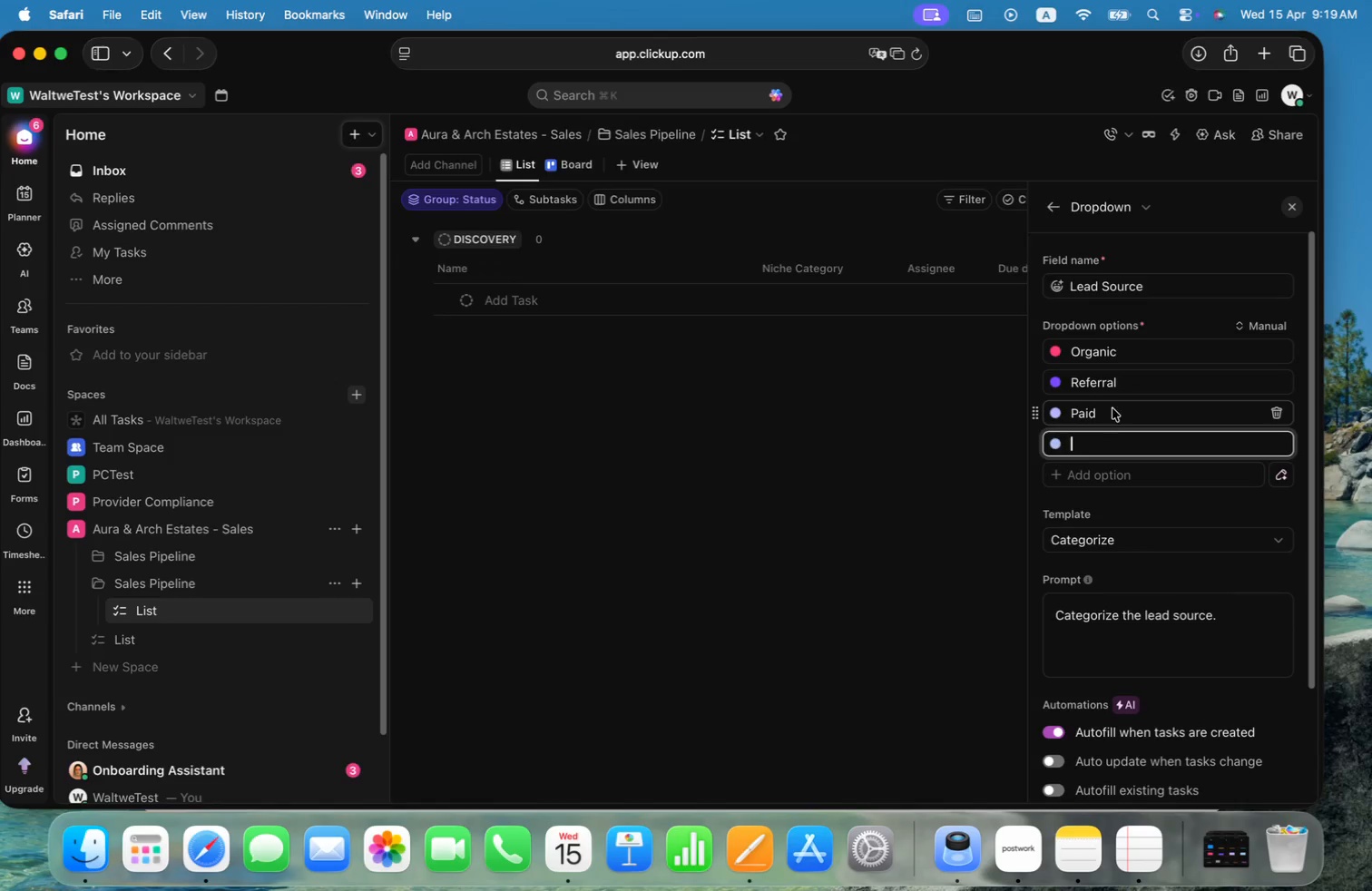 
key(Meta+Tab)
 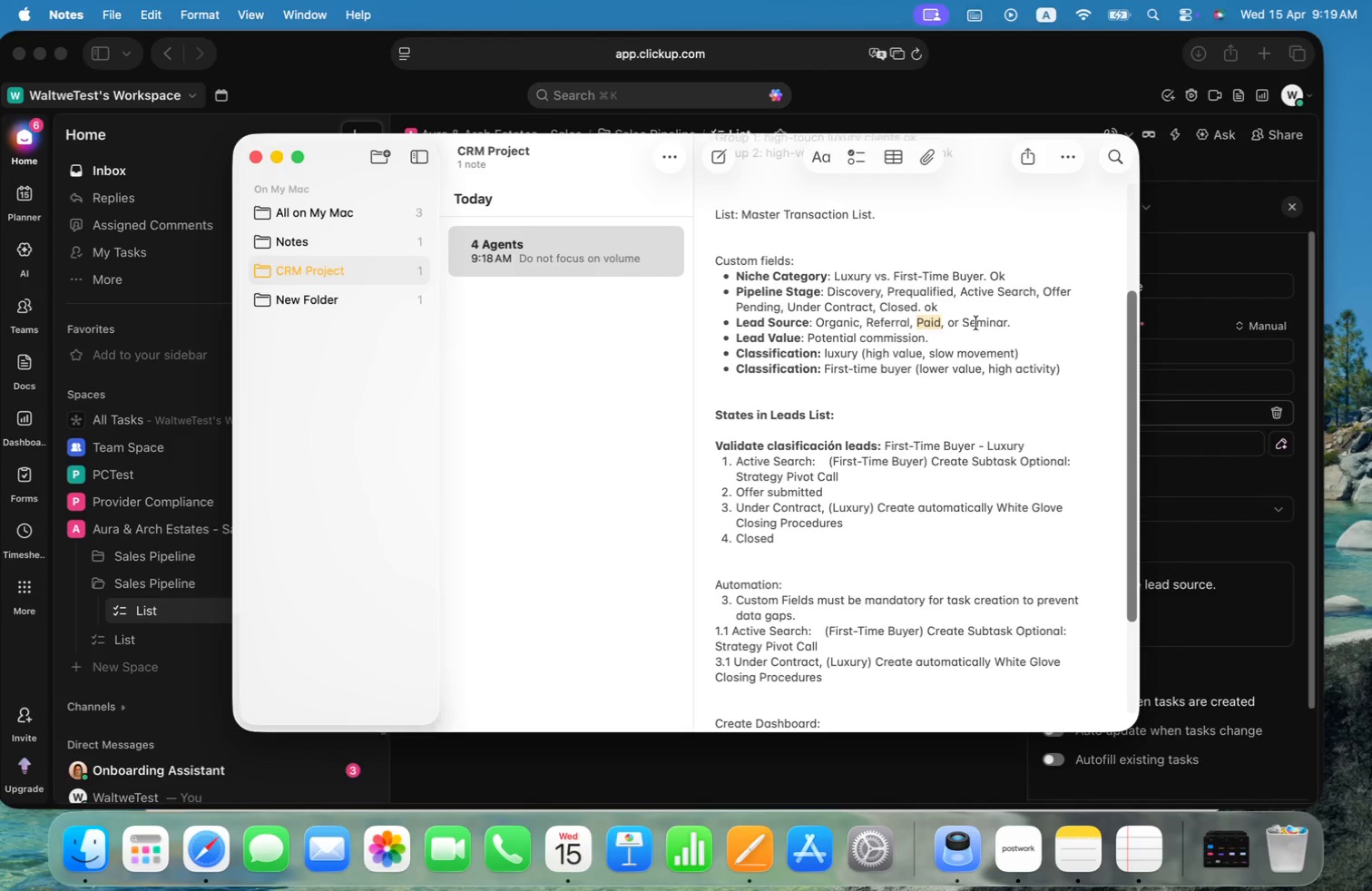 
double_click([980, 324])
 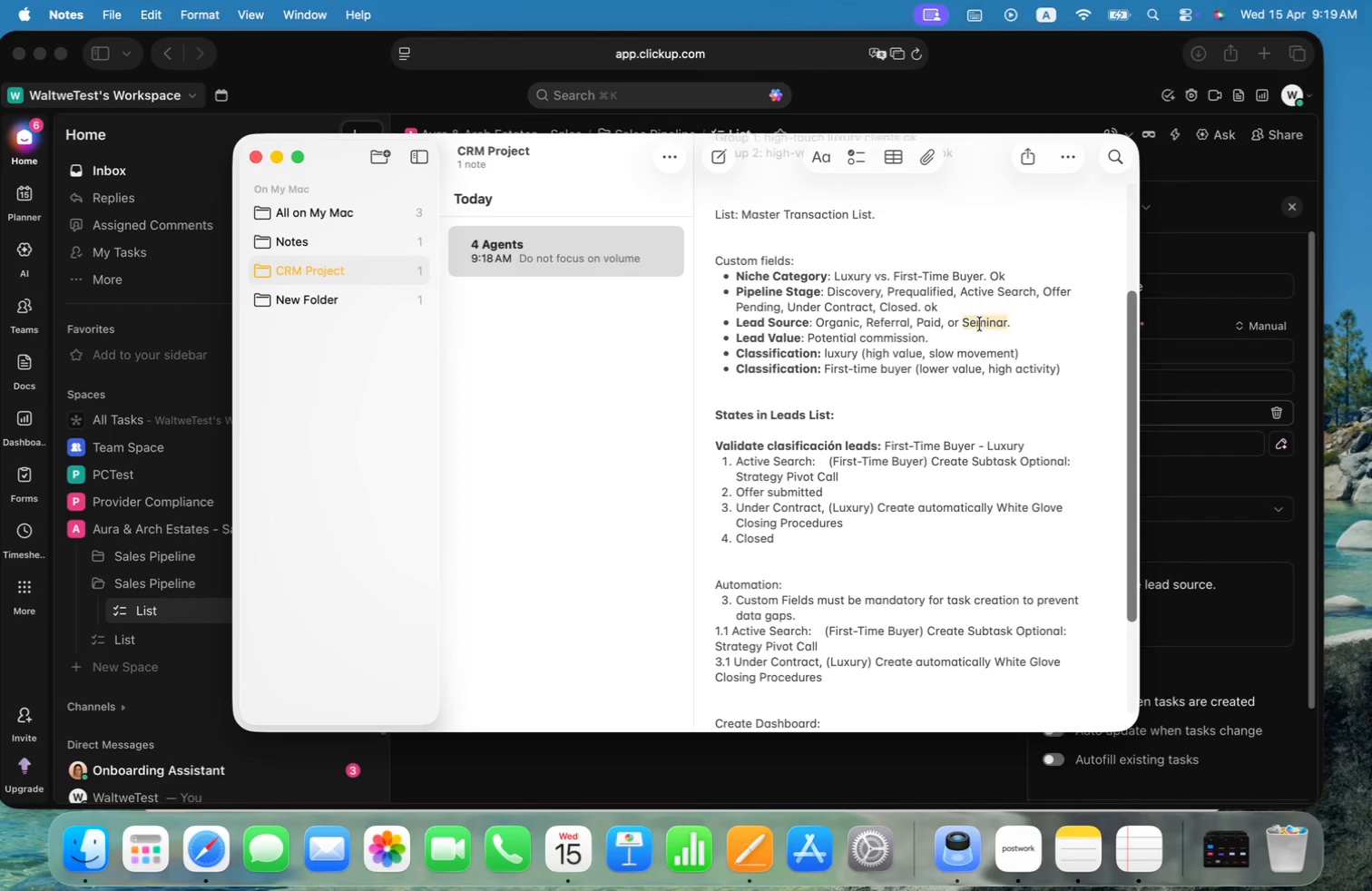 
key(Meta+CommandLeft)
 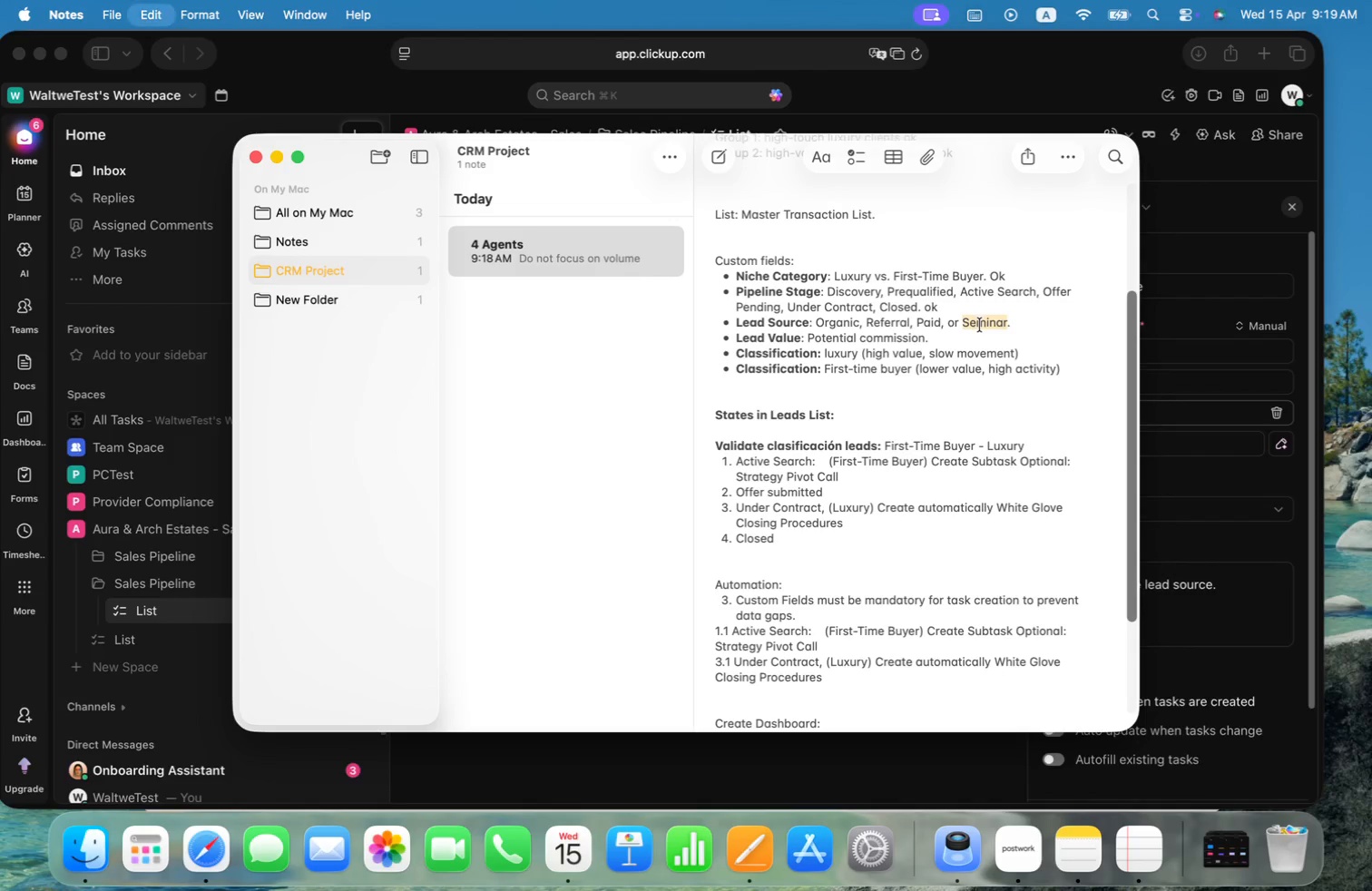 
key(Meta+C)
 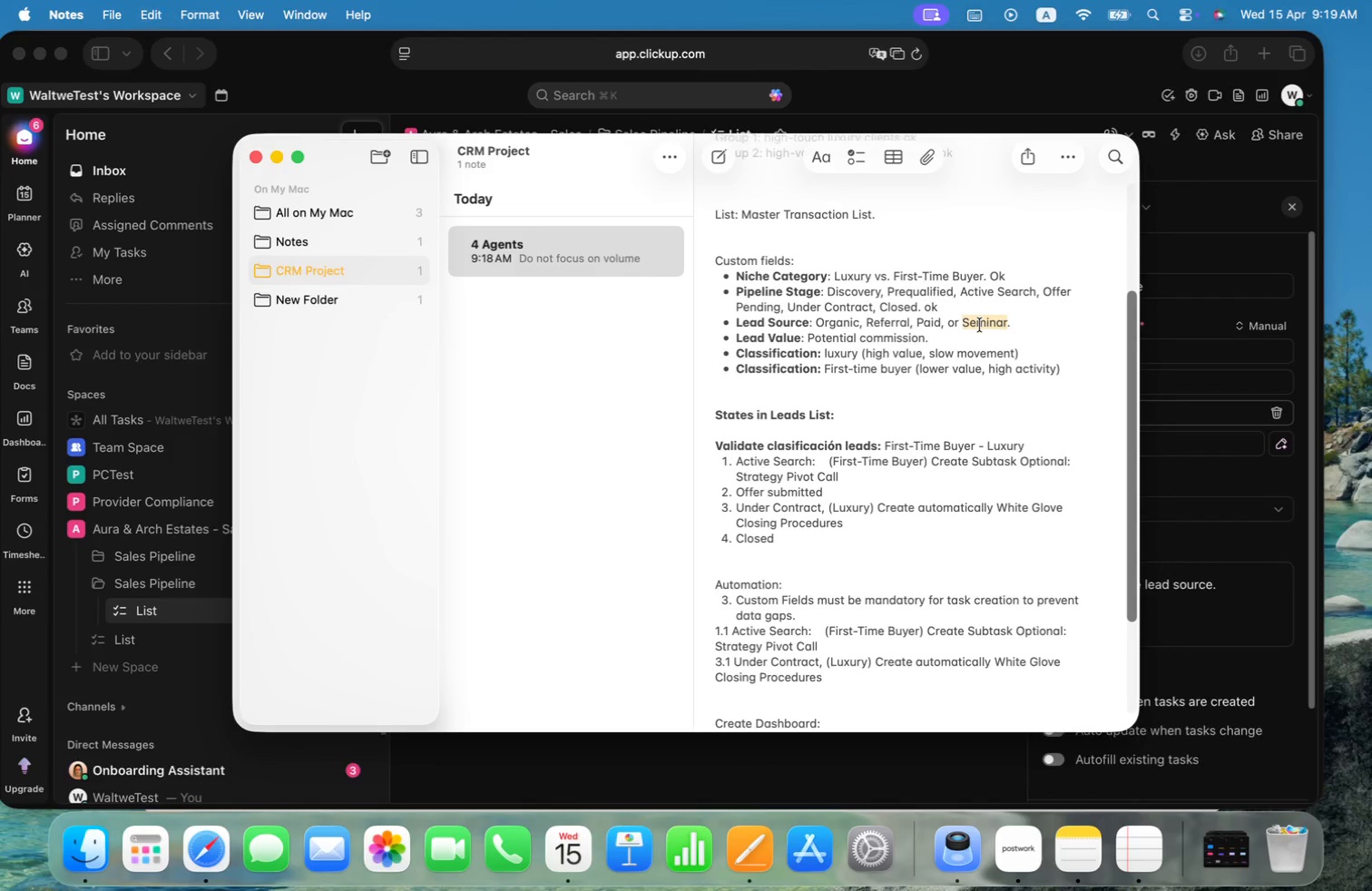 
key(Meta+CommandLeft)
 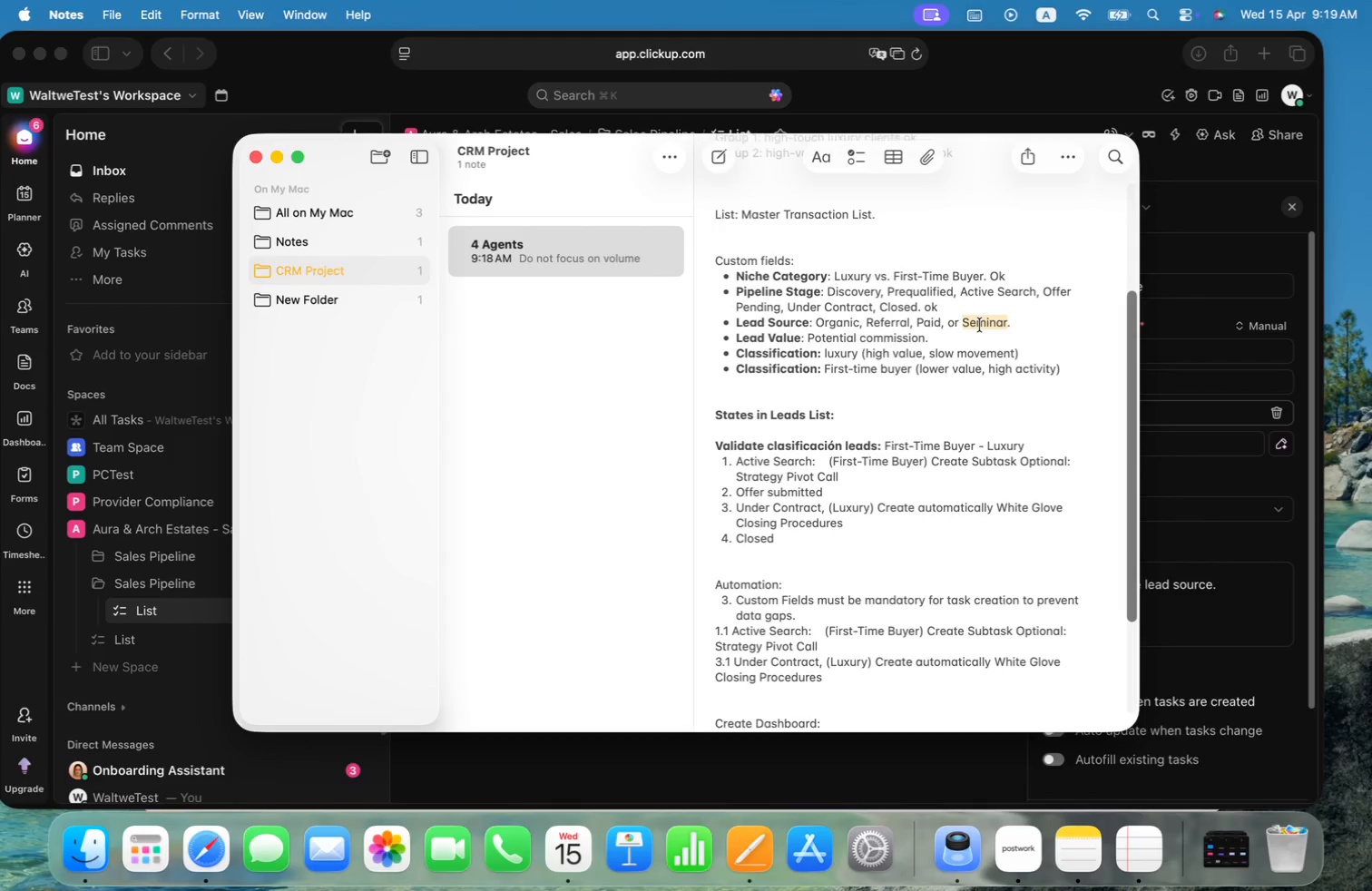 
key(Meta+Tab)
 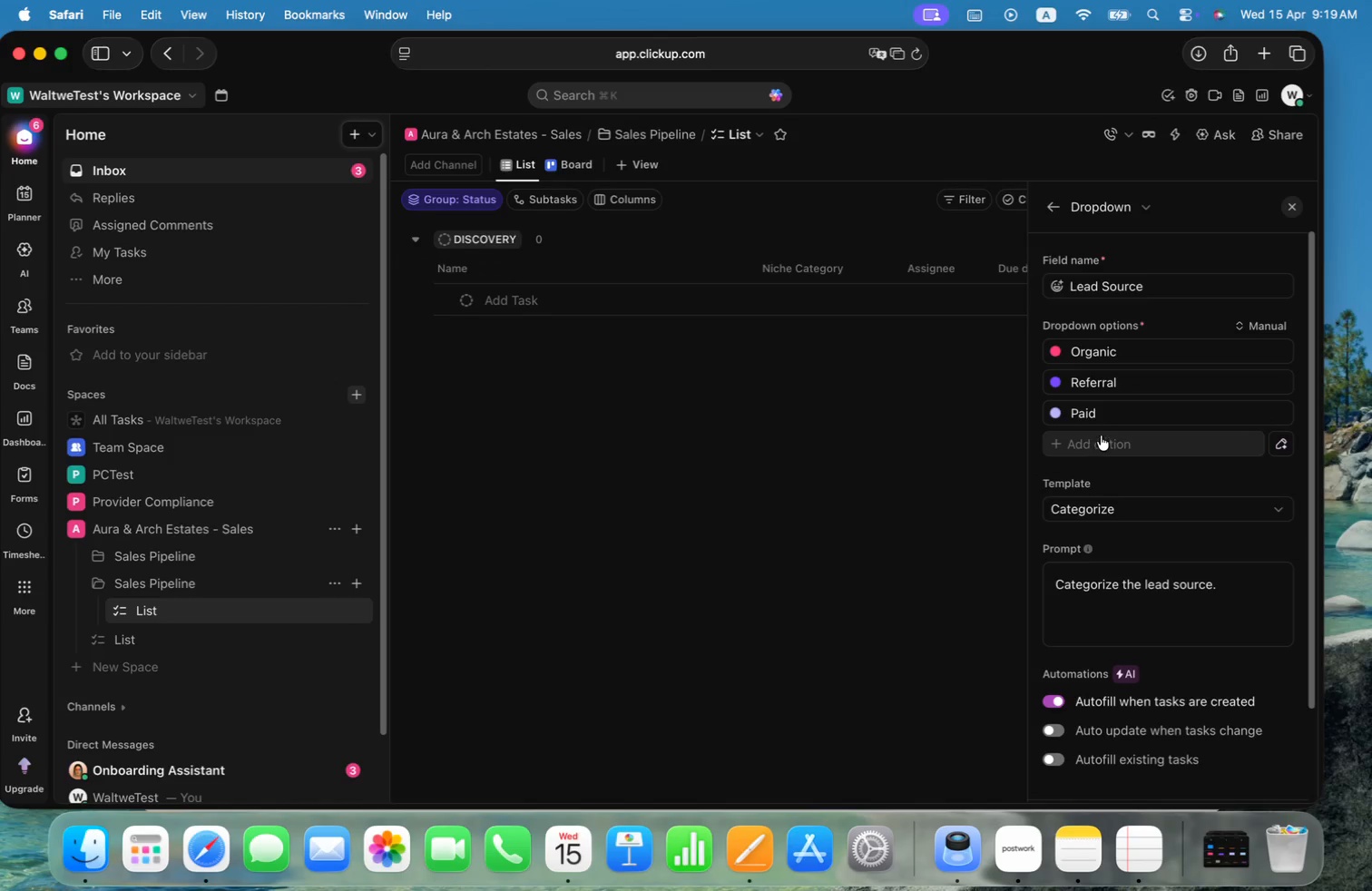 
left_click([1100, 437])
 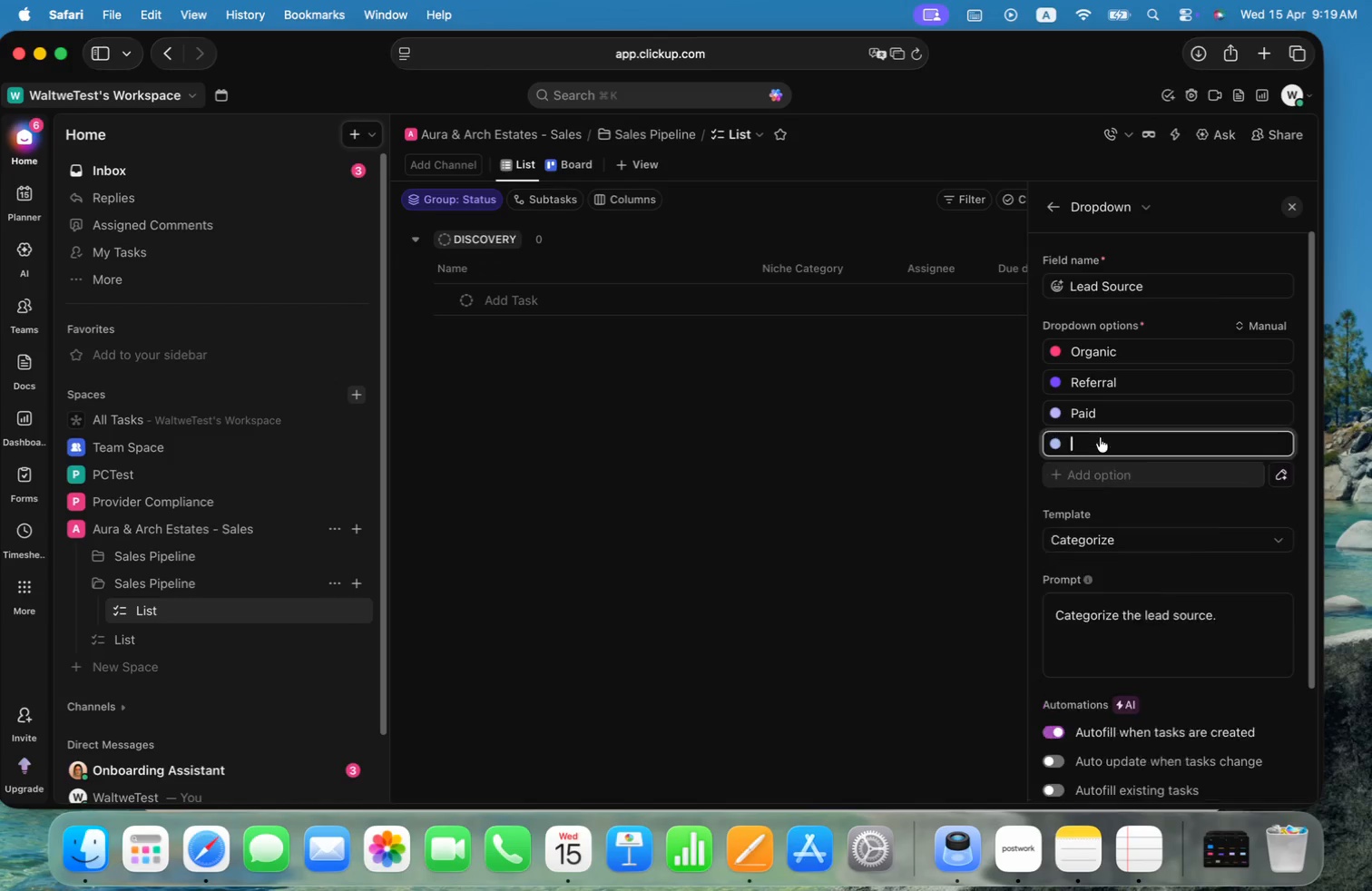 
key(Meta+V)
 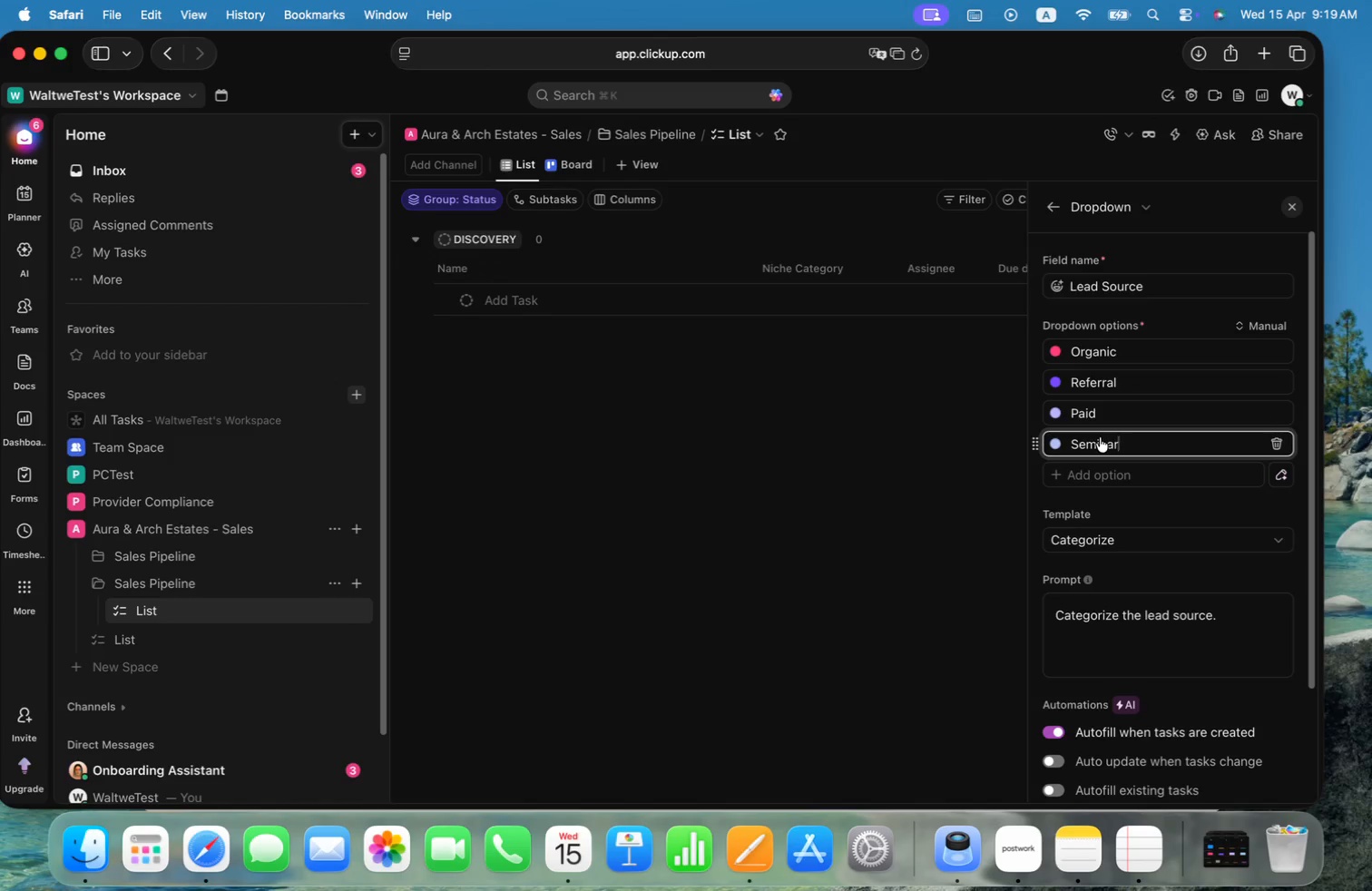 
key(Enter)
 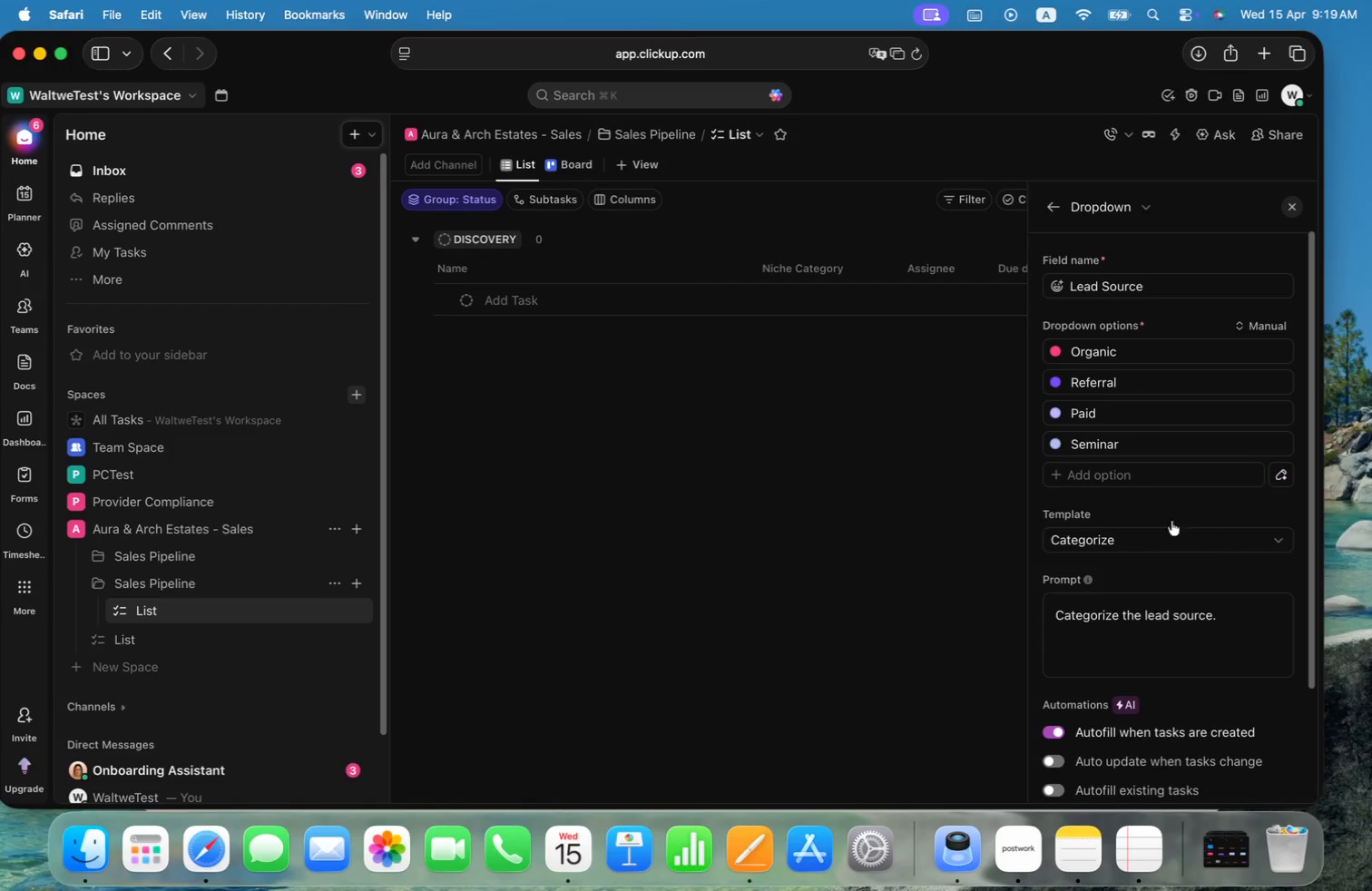 
left_click([1055, 351])
 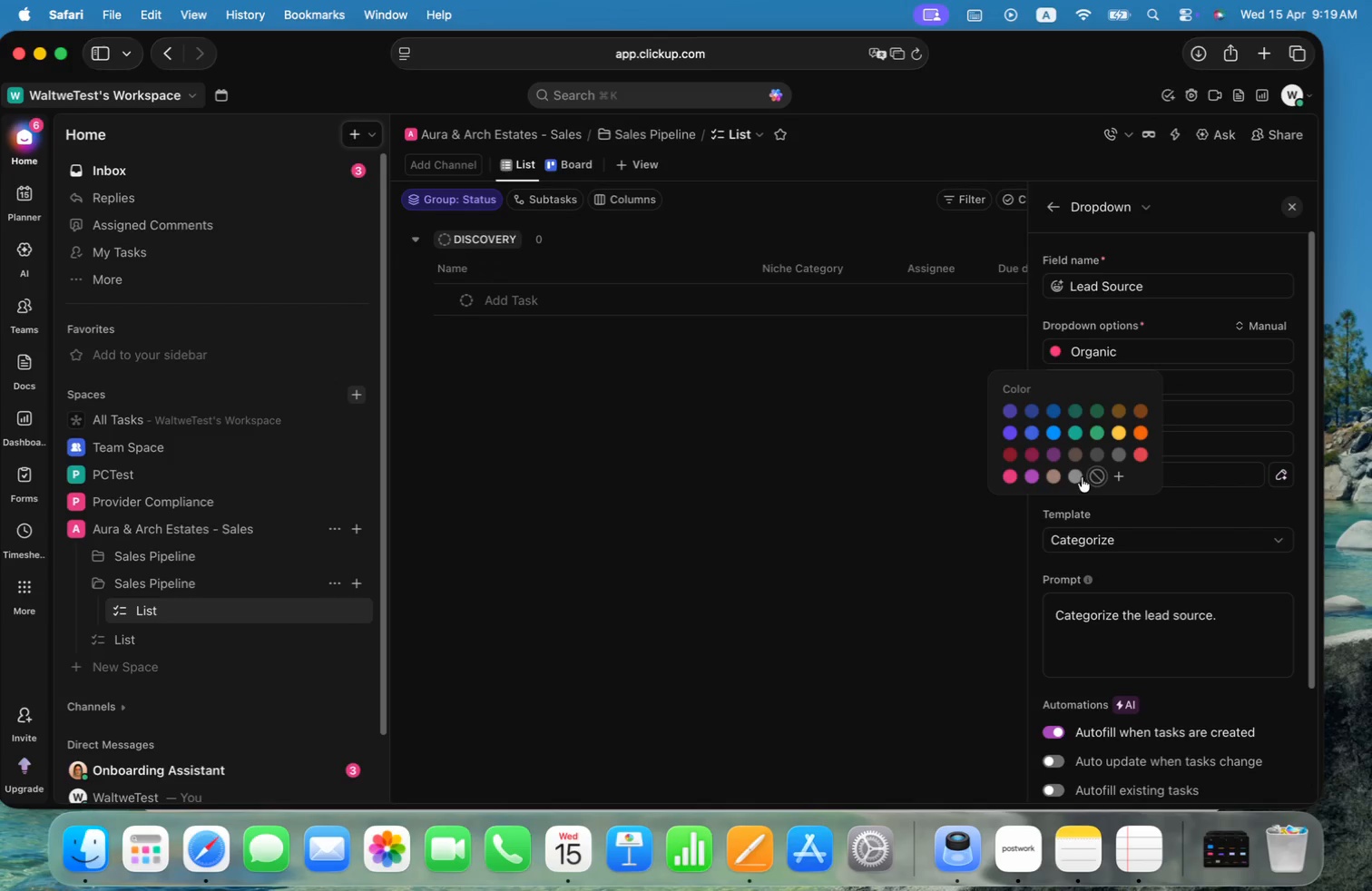 
left_click([1070, 477])
 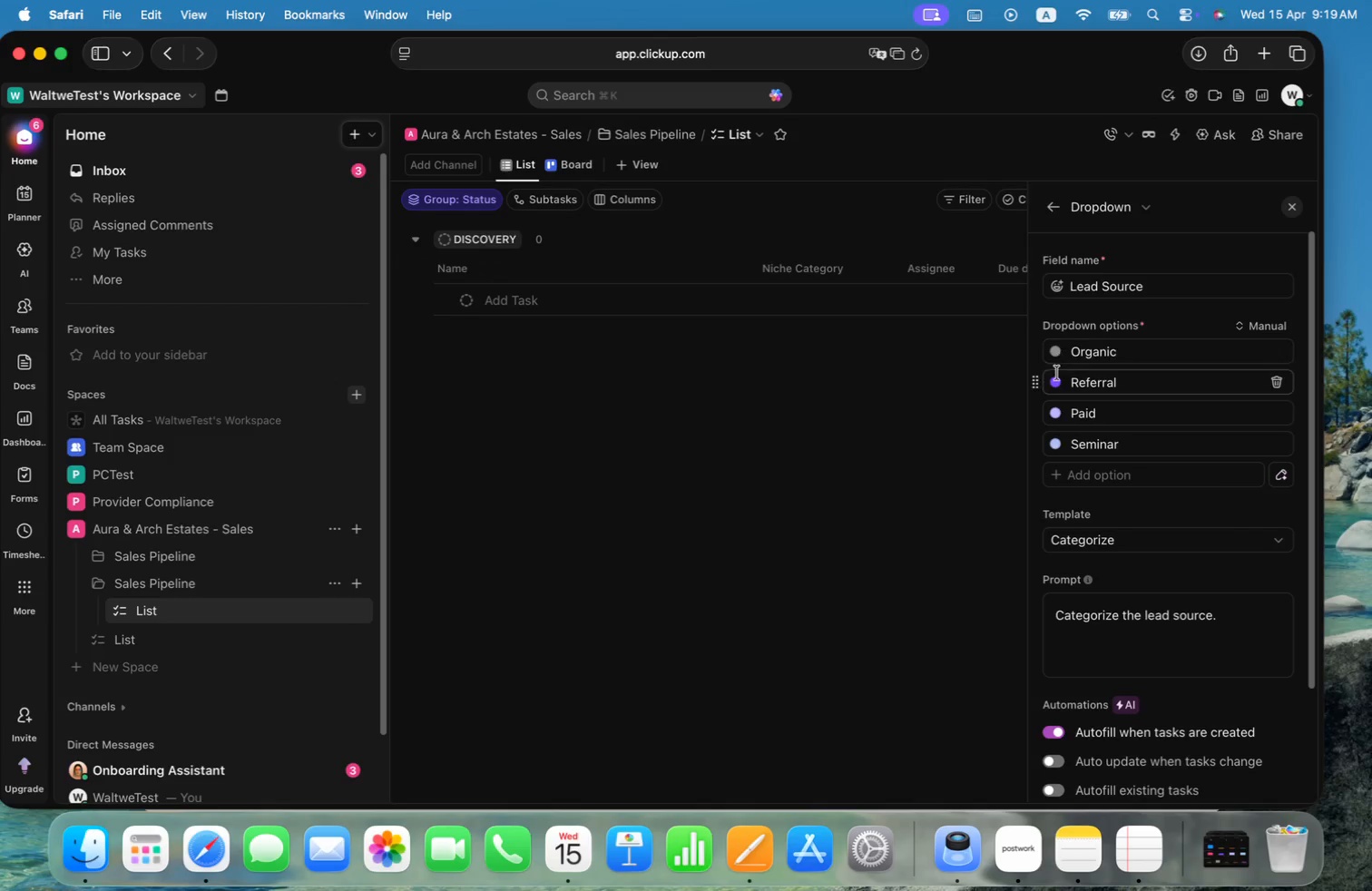 
left_click([1059, 381])
 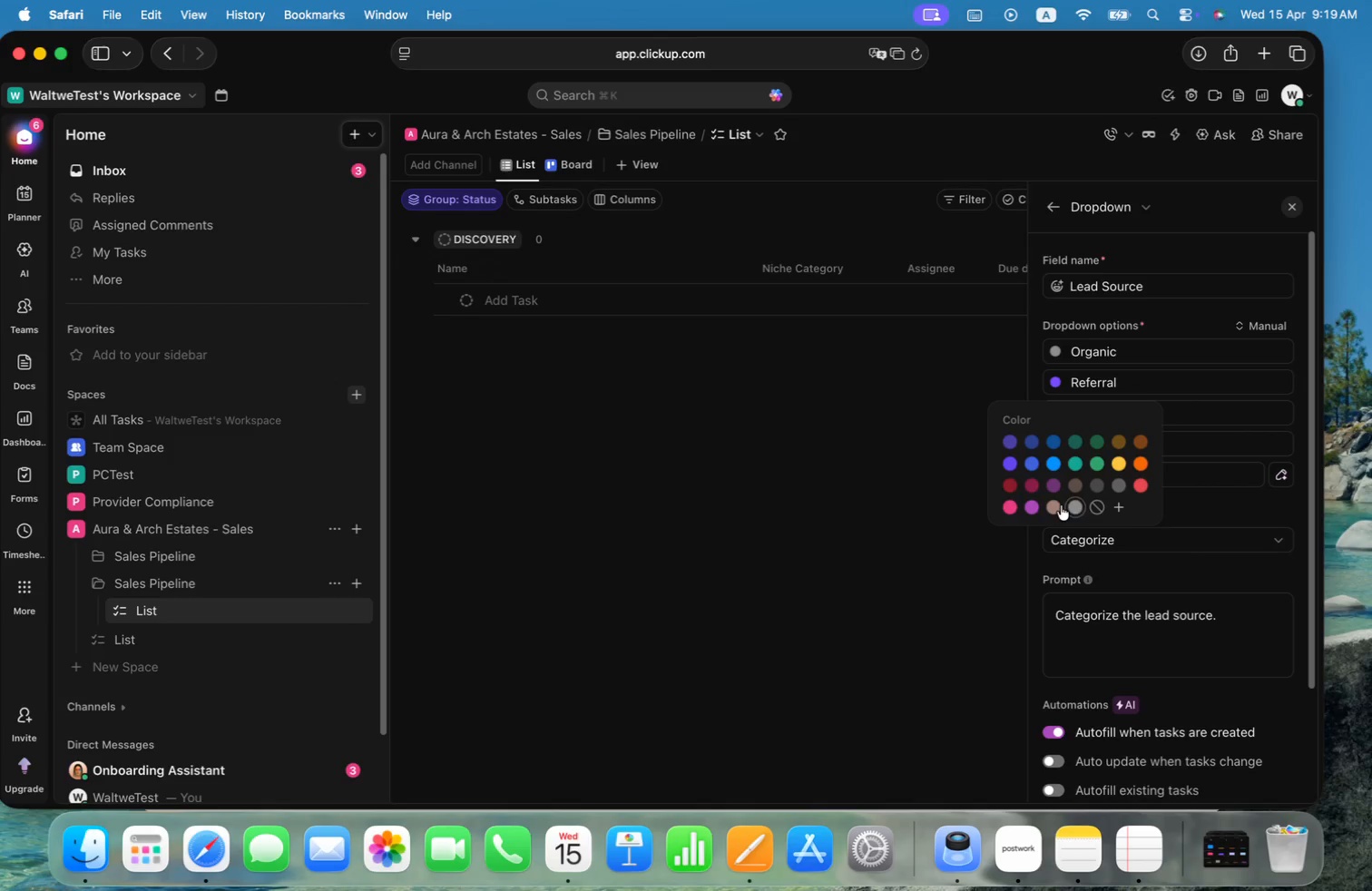 
left_click([1057, 506])
 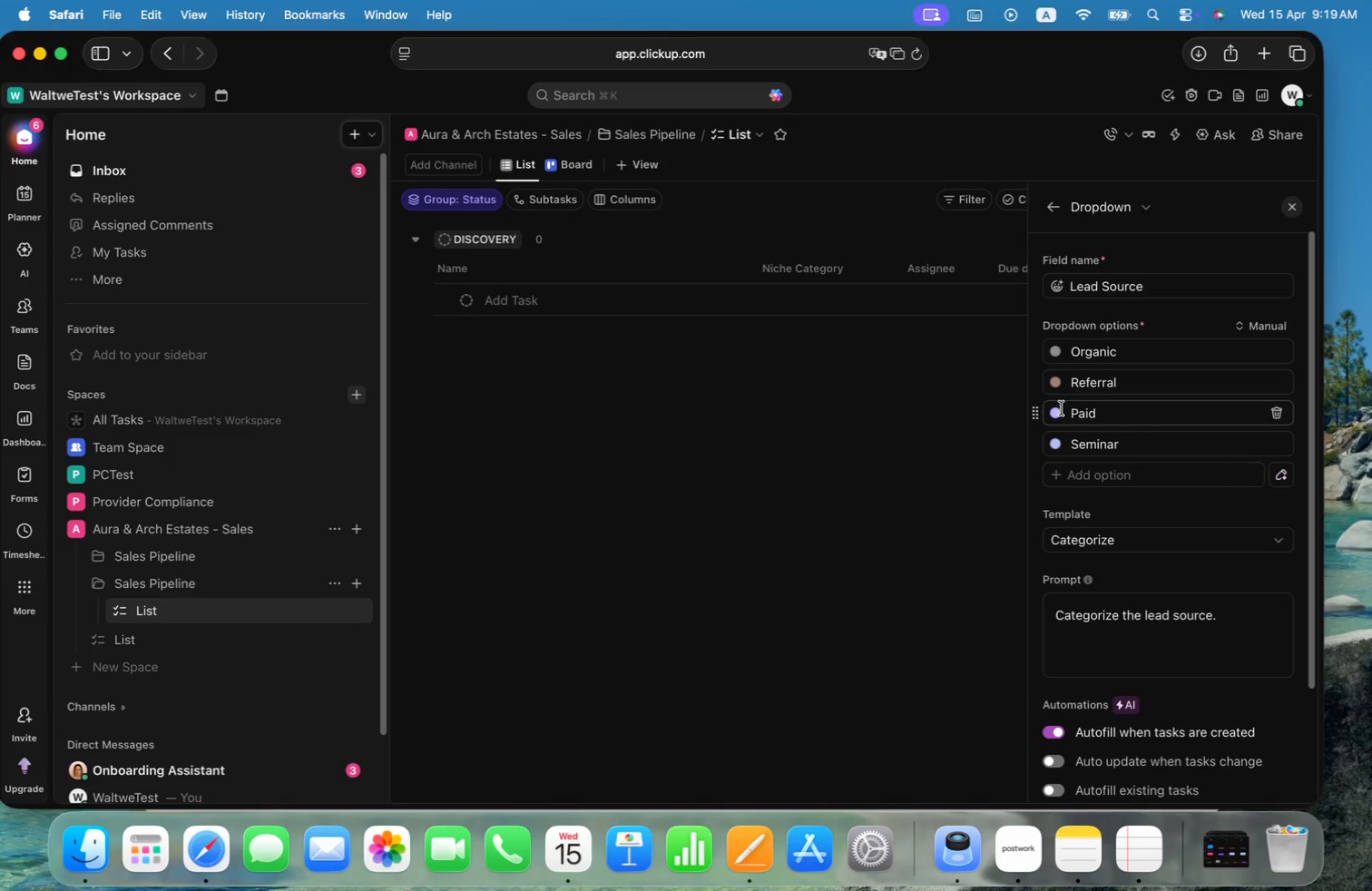 
left_click([1057, 413])
 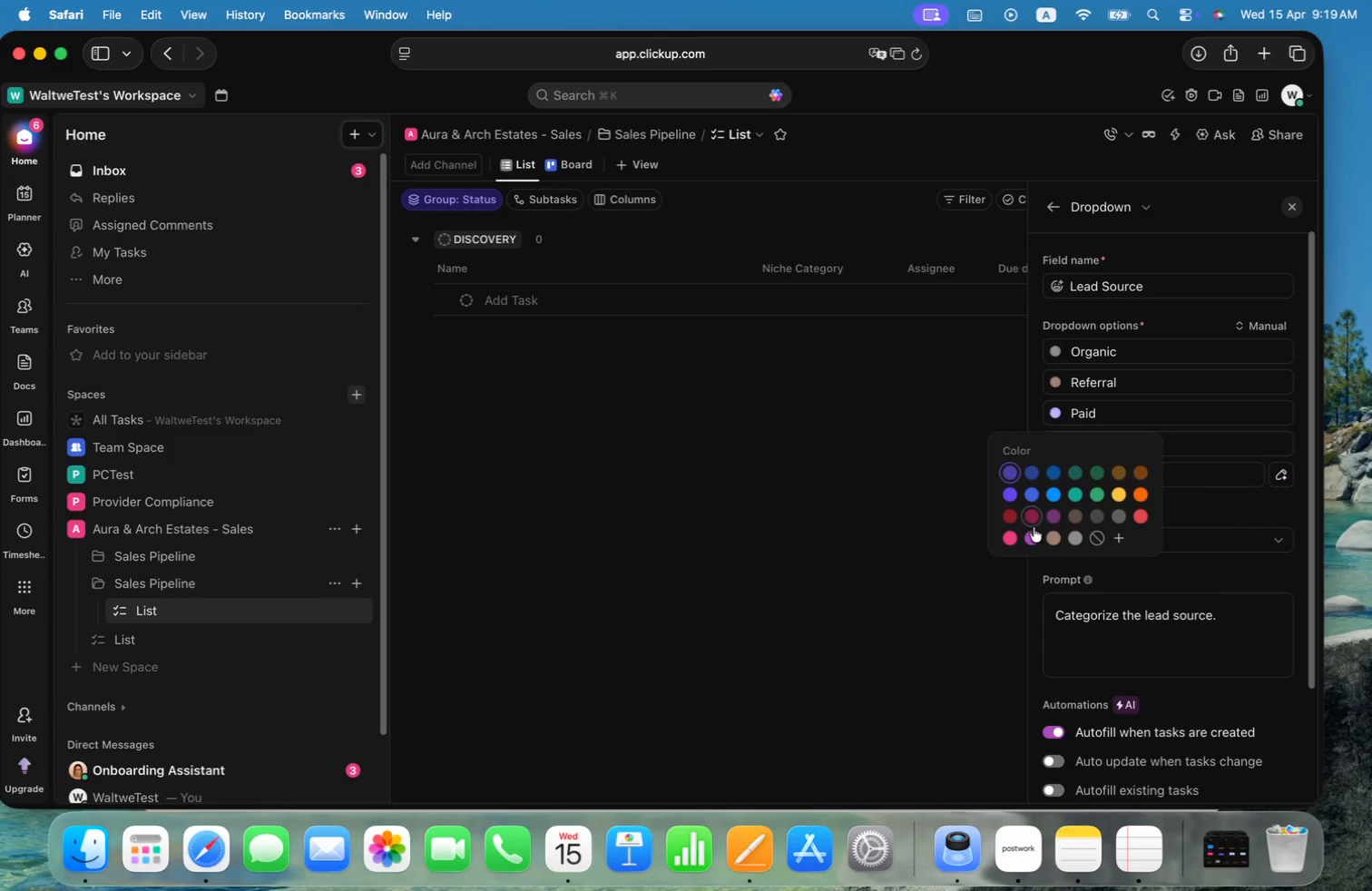 
left_click([1034, 534])
 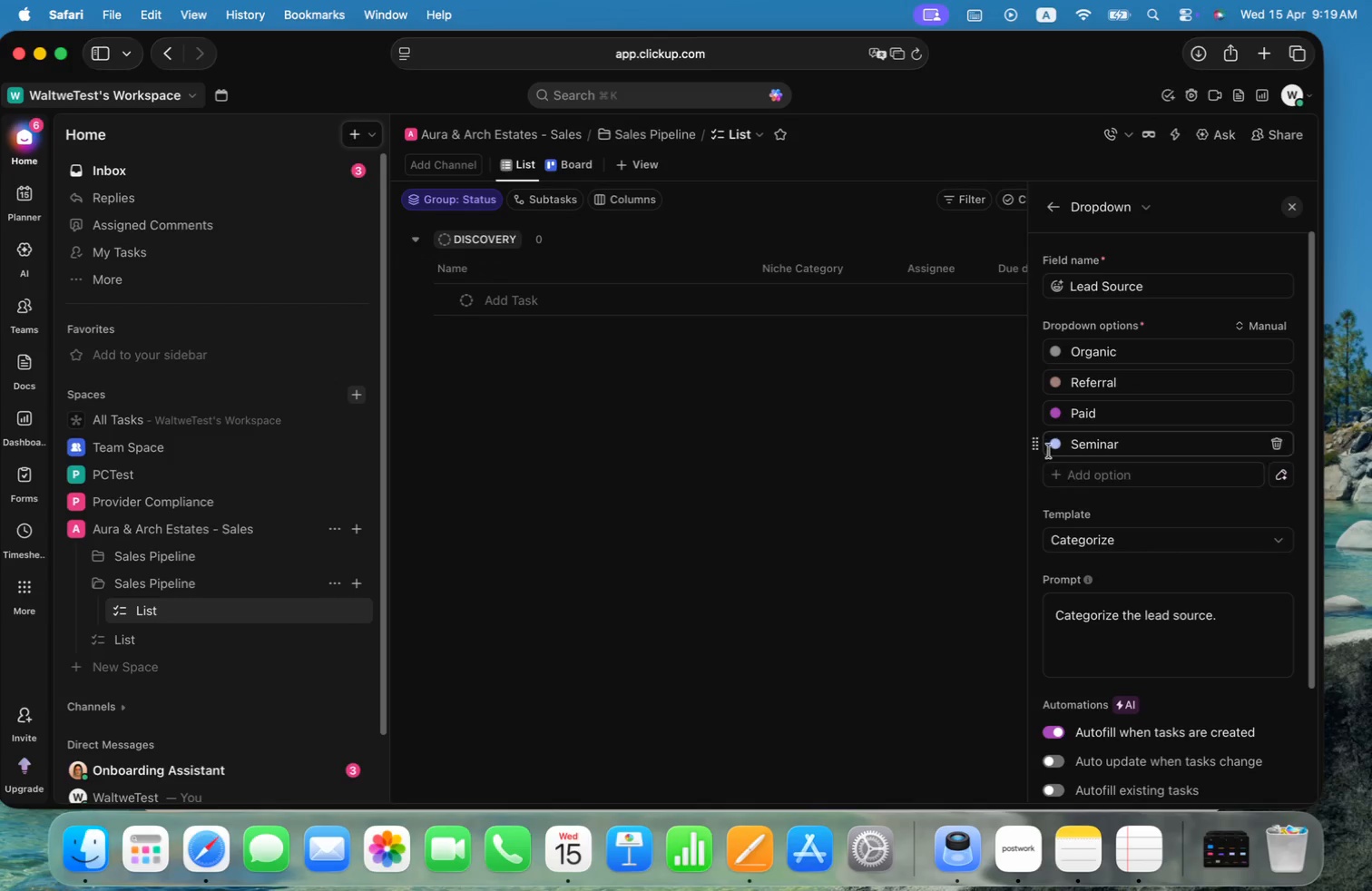 
left_click([1053, 446])
 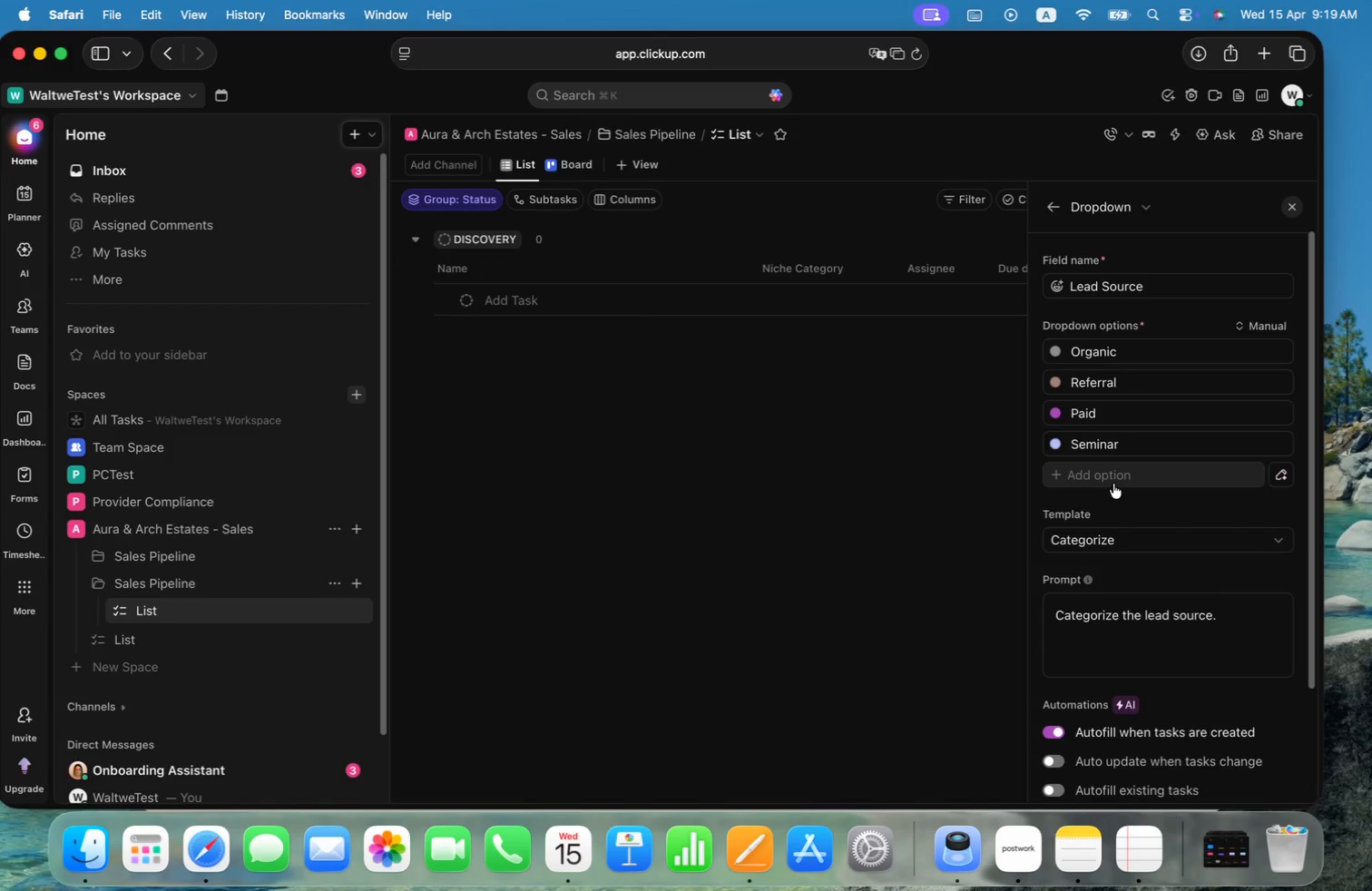 
left_click([1180, 499])
 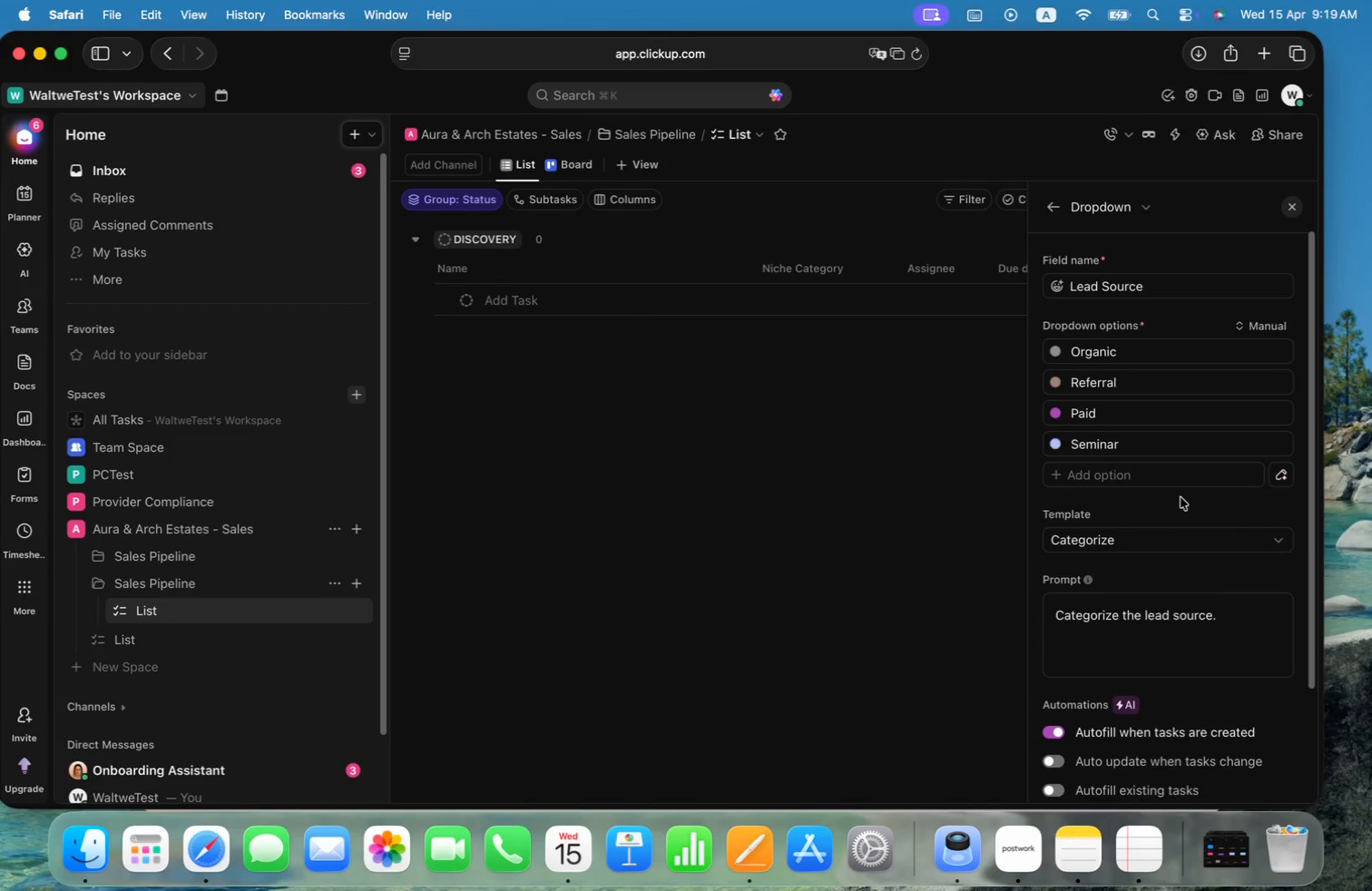 
scroll: coordinate [1181, 497], scroll_direction: down, amount: 3.0
 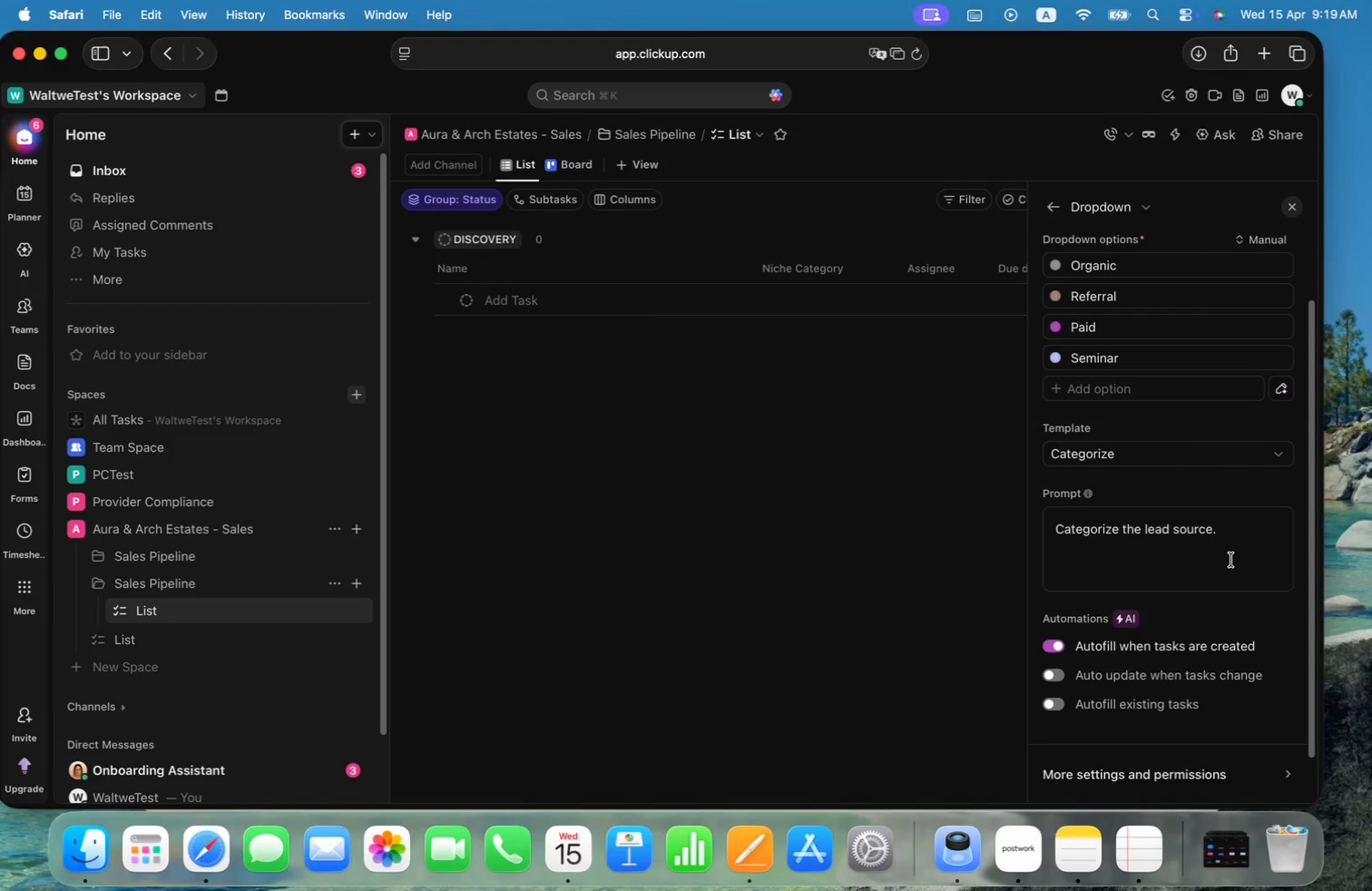 
left_click([1238, 537])
 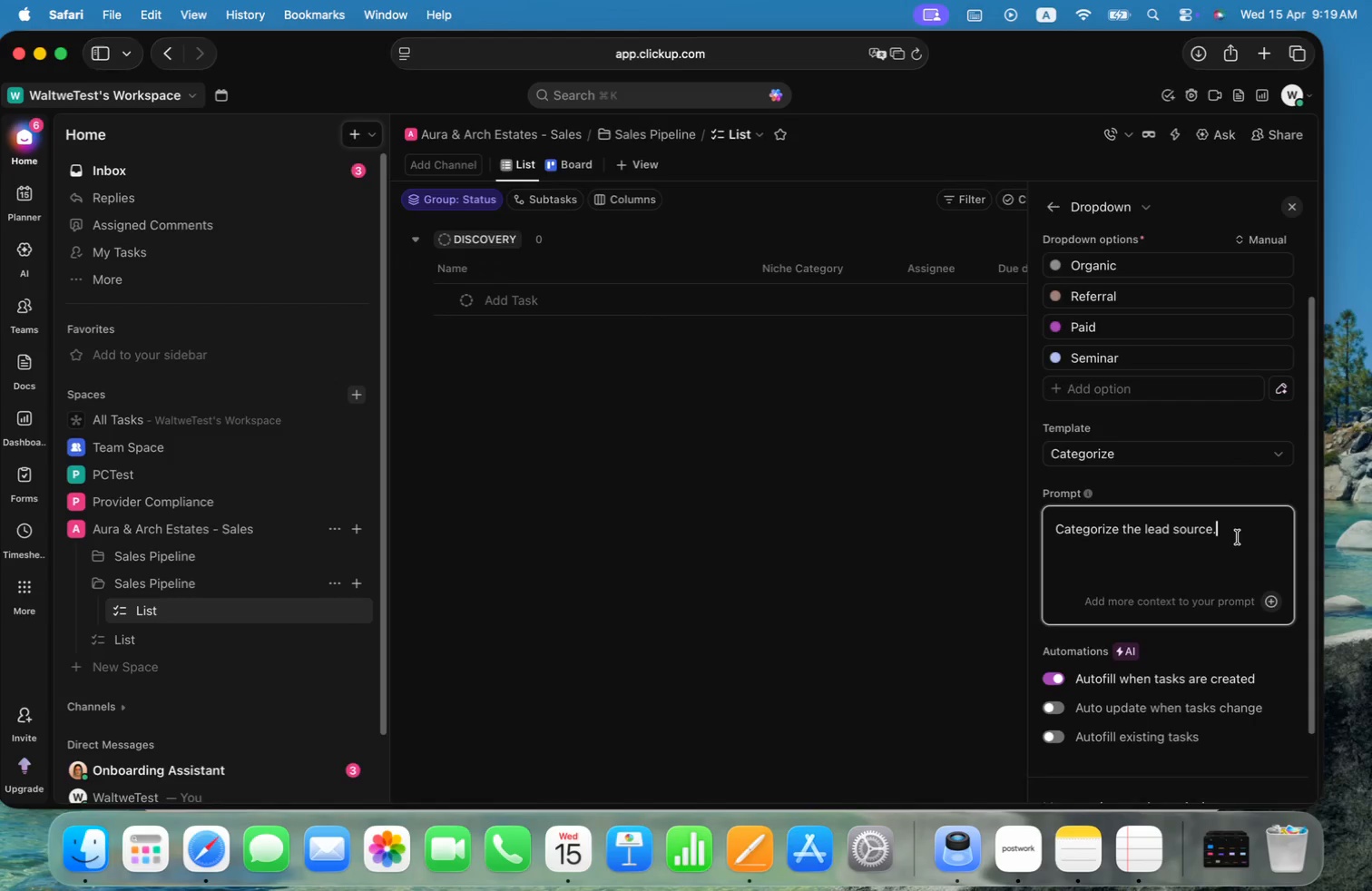 
key(Meta+CommandLeft)
 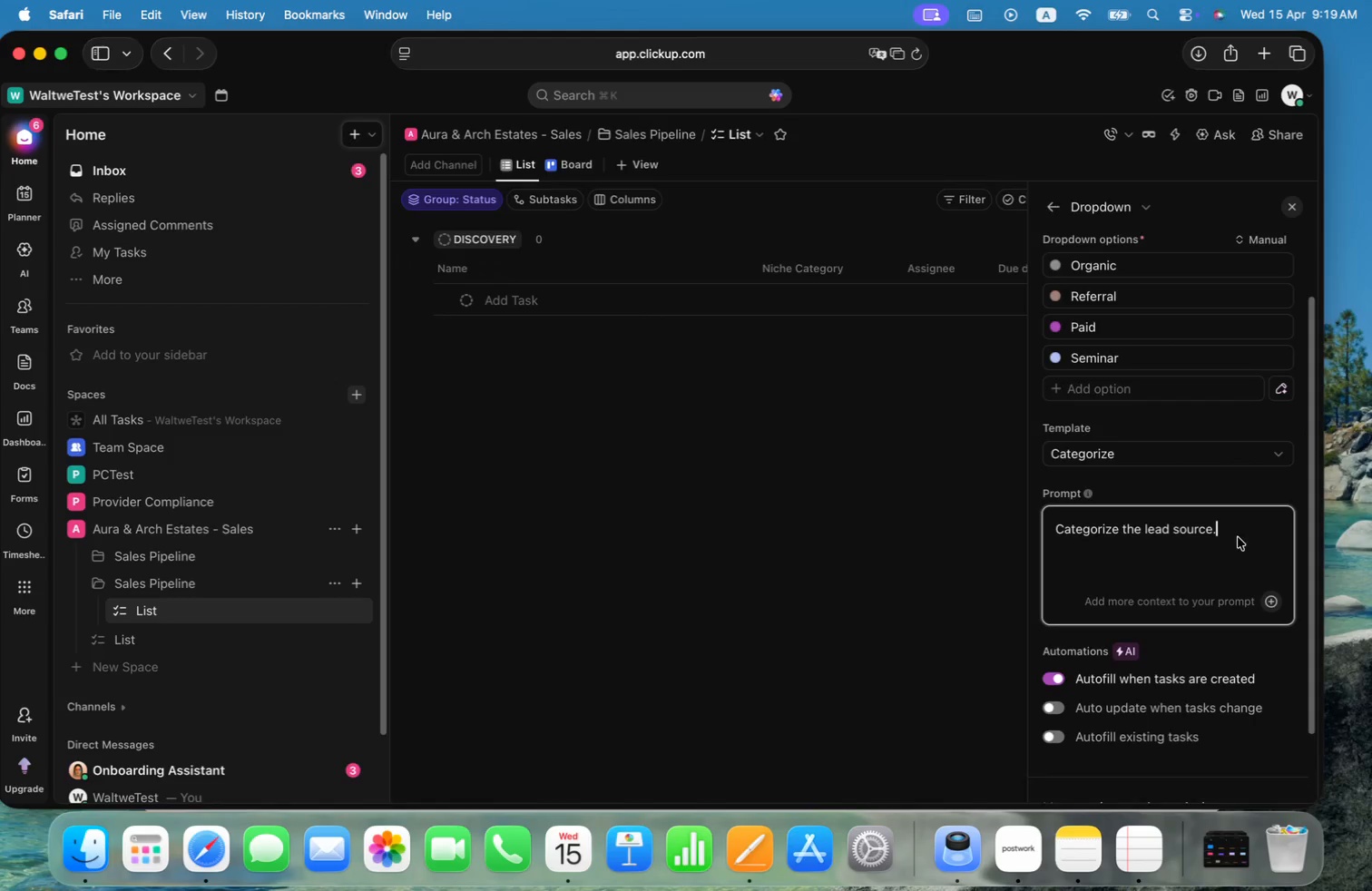 
key(Meta+Tab)
 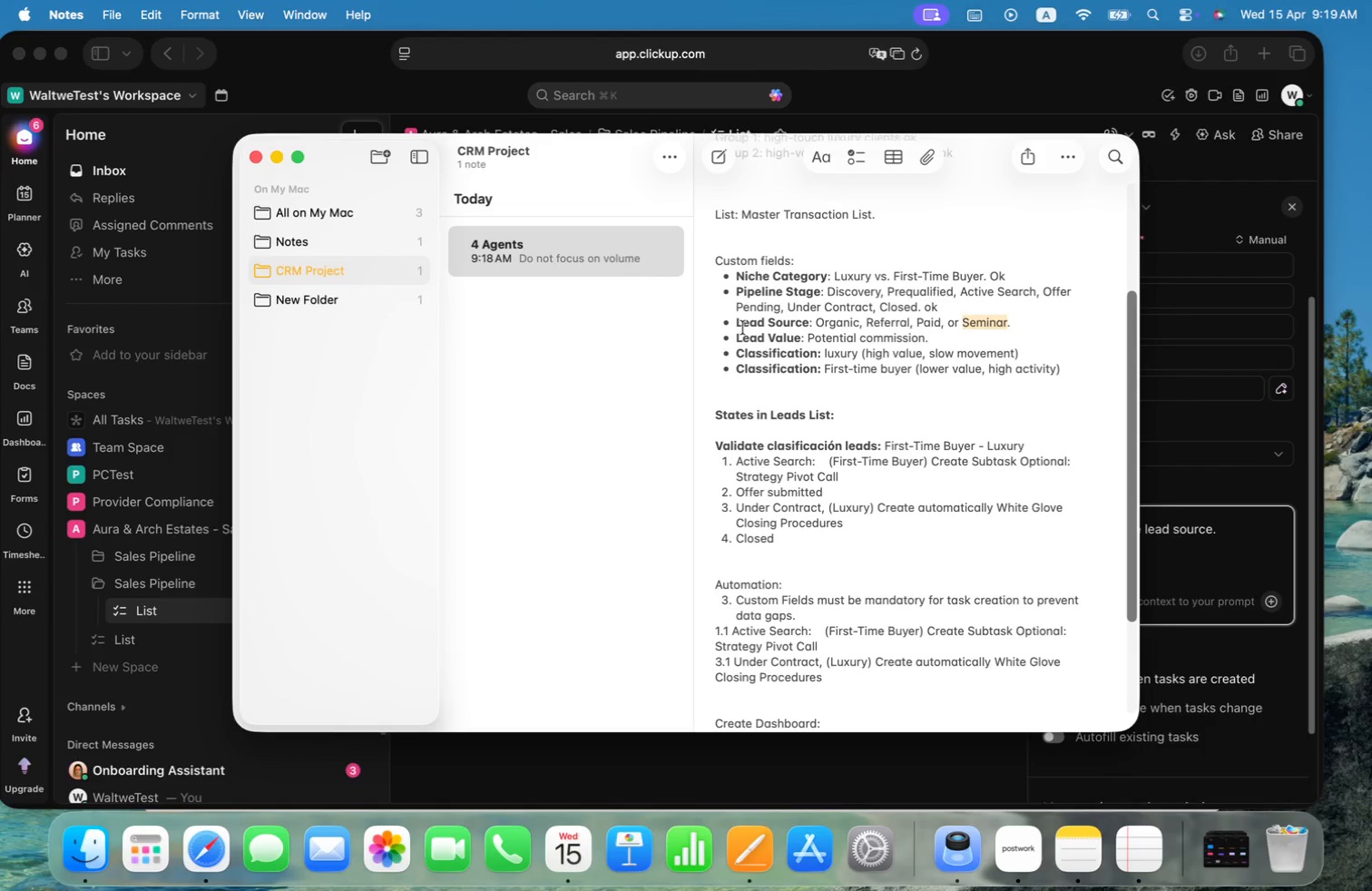 
left_click_drag(start_coordinate=[739, 325], to_coordinate=[809, 322])
 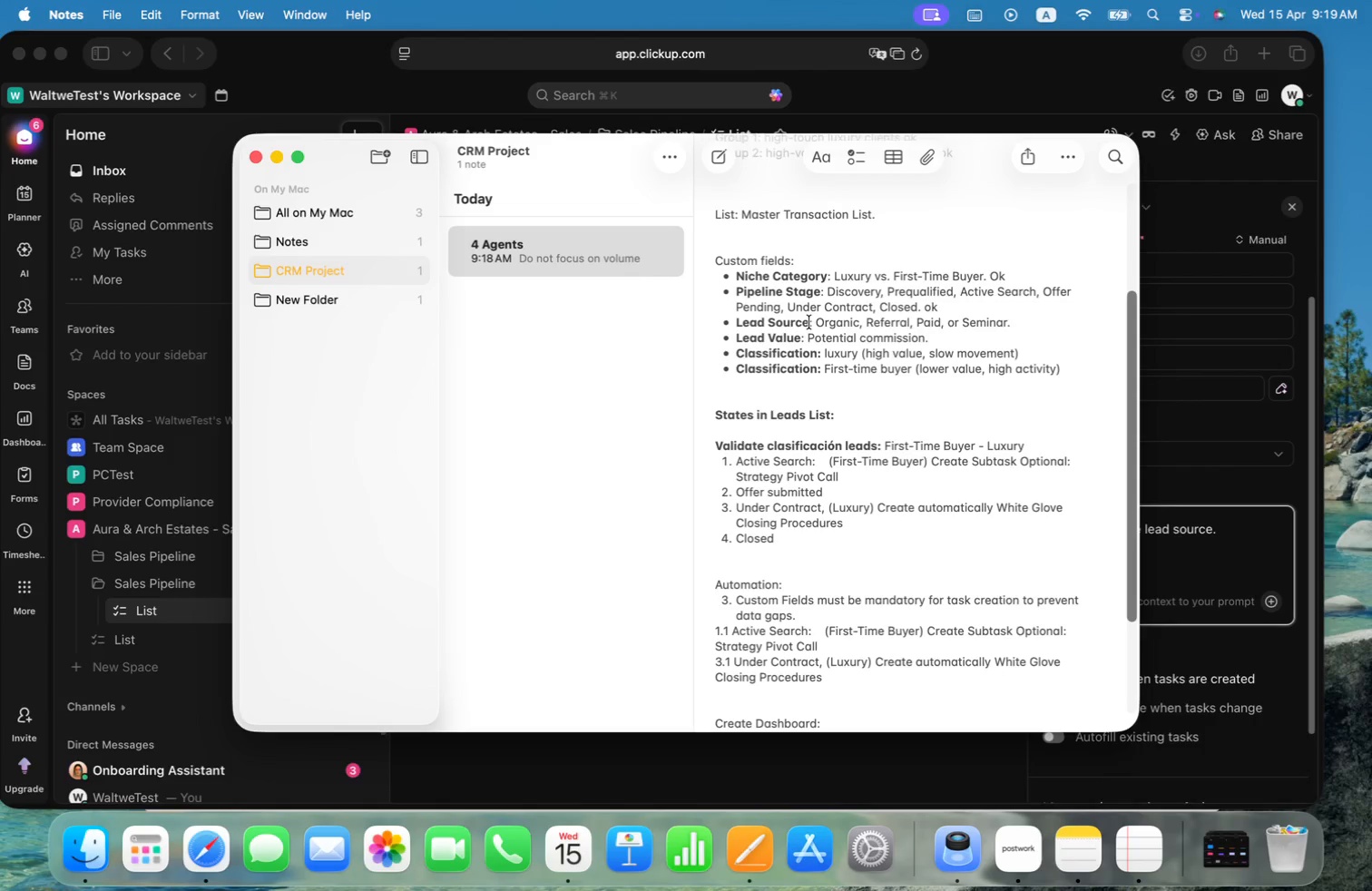 
hold_key(key=CommandLeft, duration=0.68)
 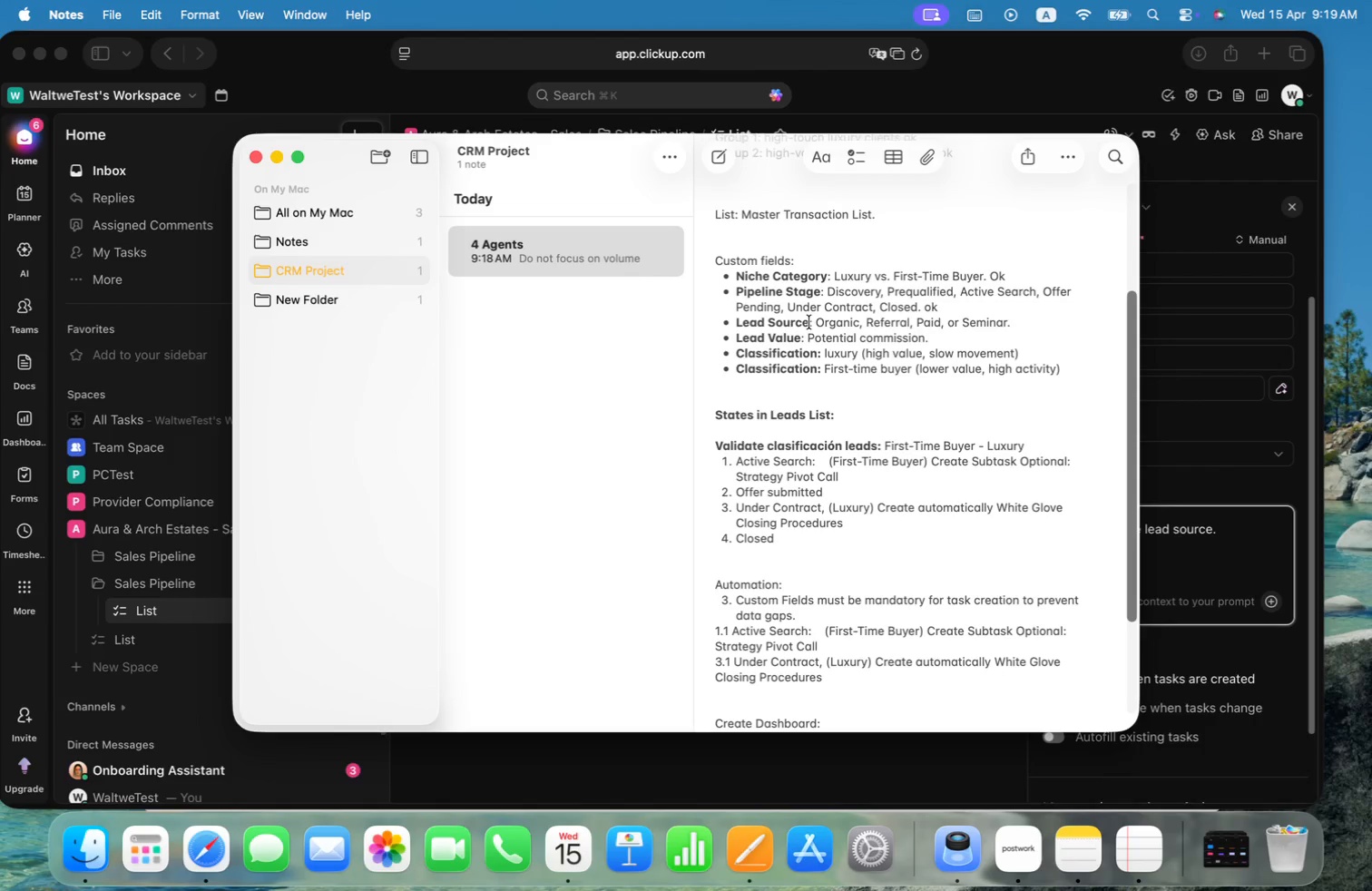 
left_click_drag(start_coordinate=[809, 322], to_coordinate=[744, 323])
 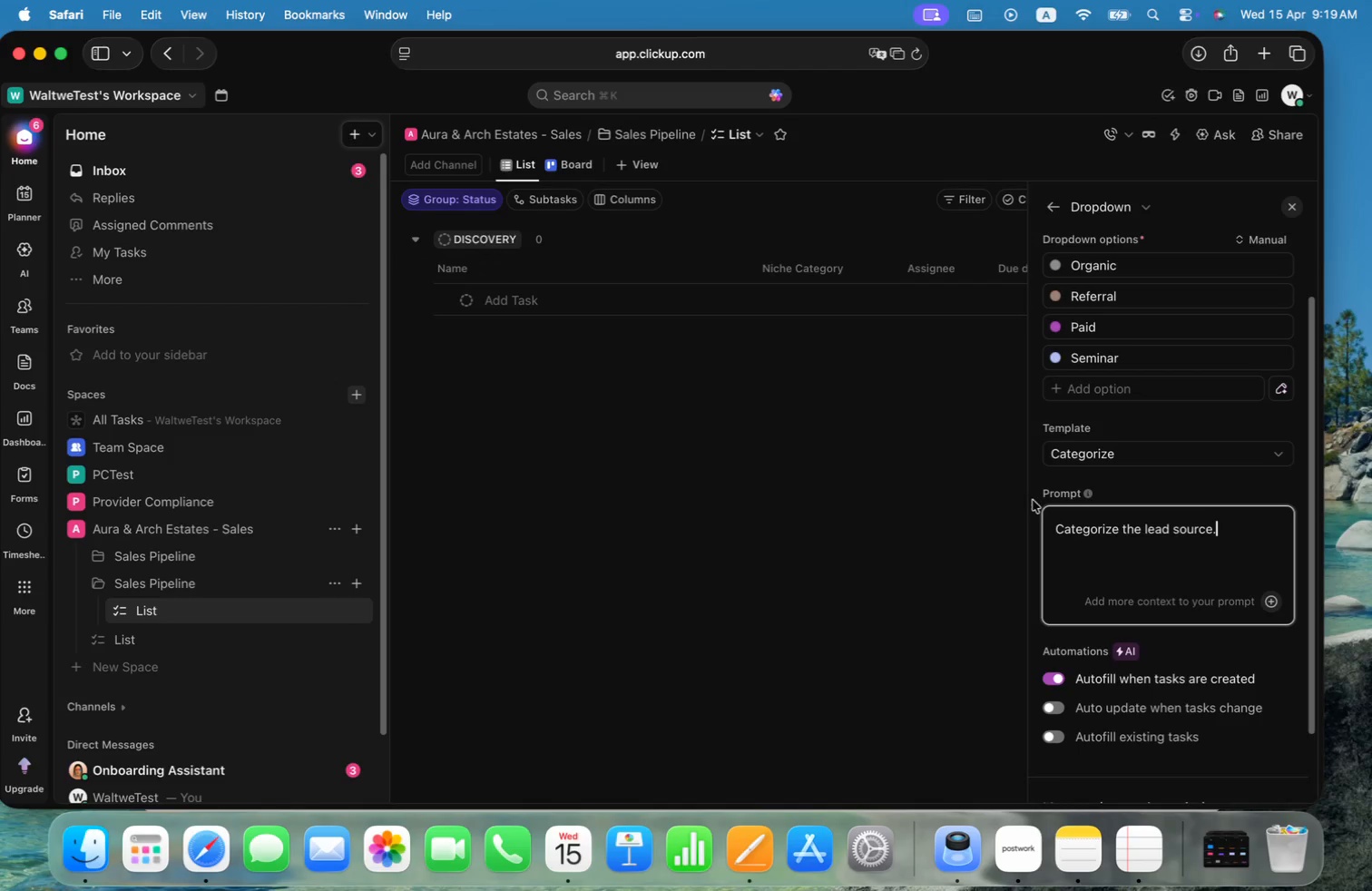 
key(Meta+CommandLeft)
 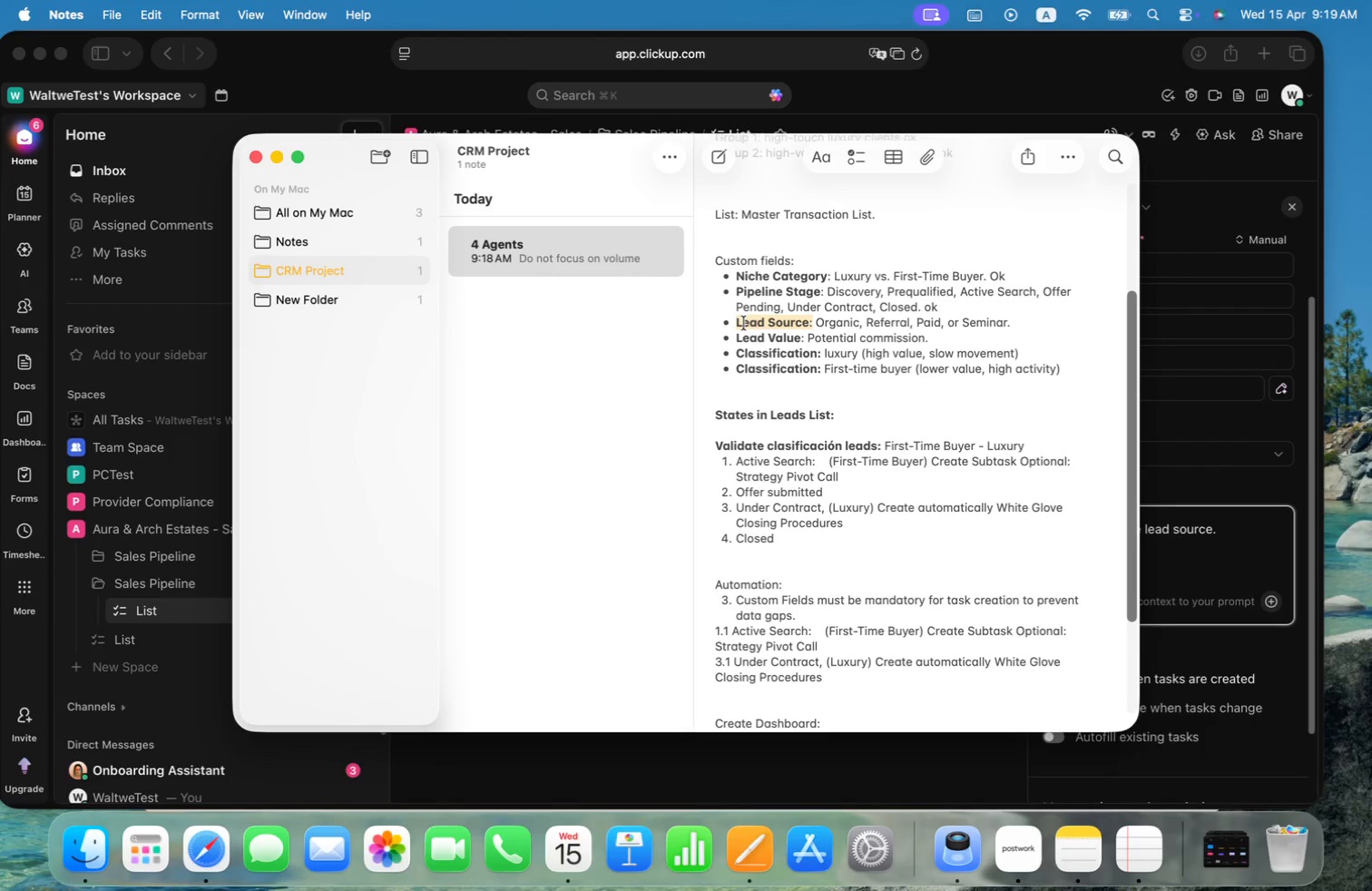 
key(Meta+C)
 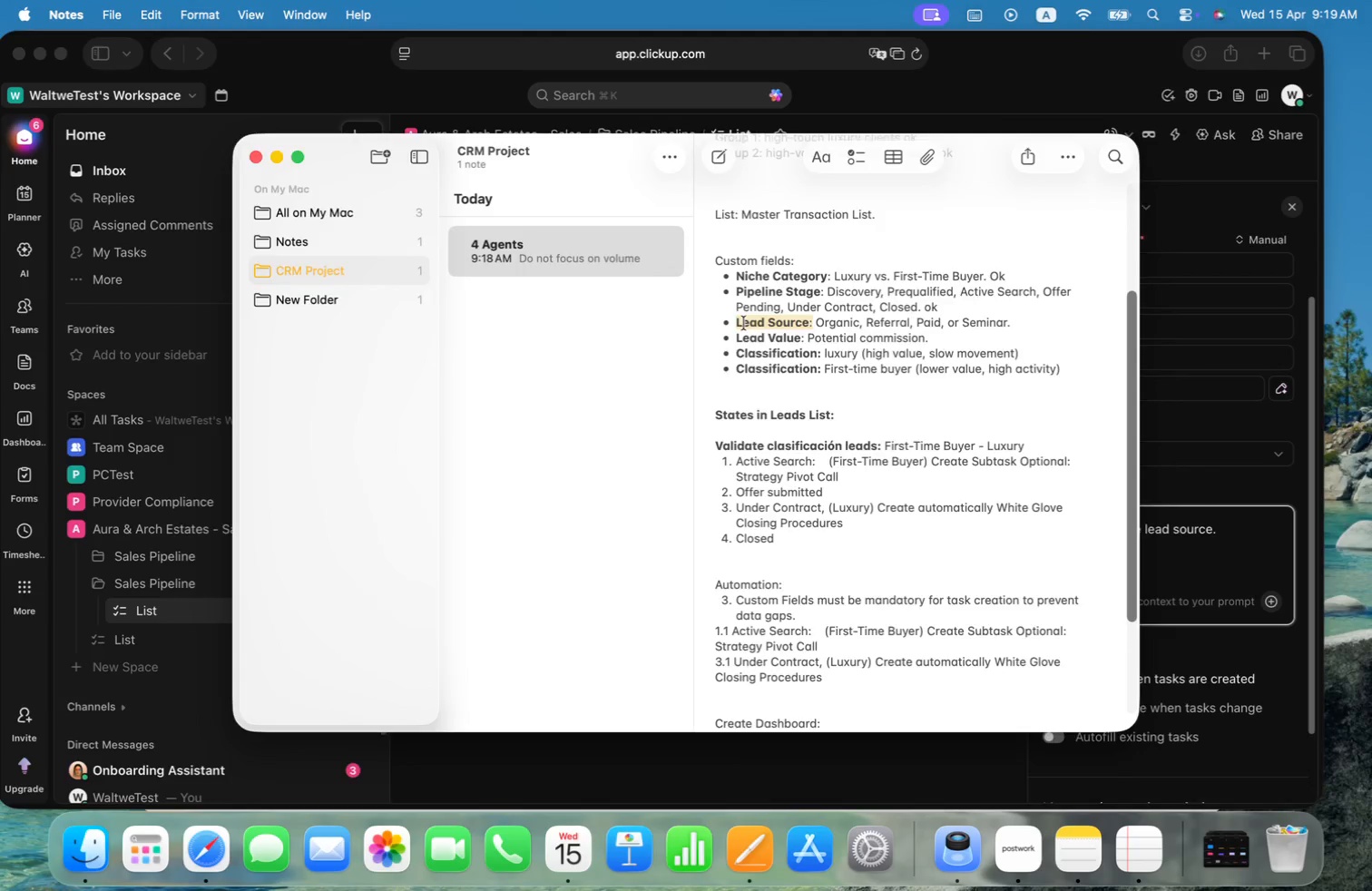 
key(Meta+CommandLeft)
 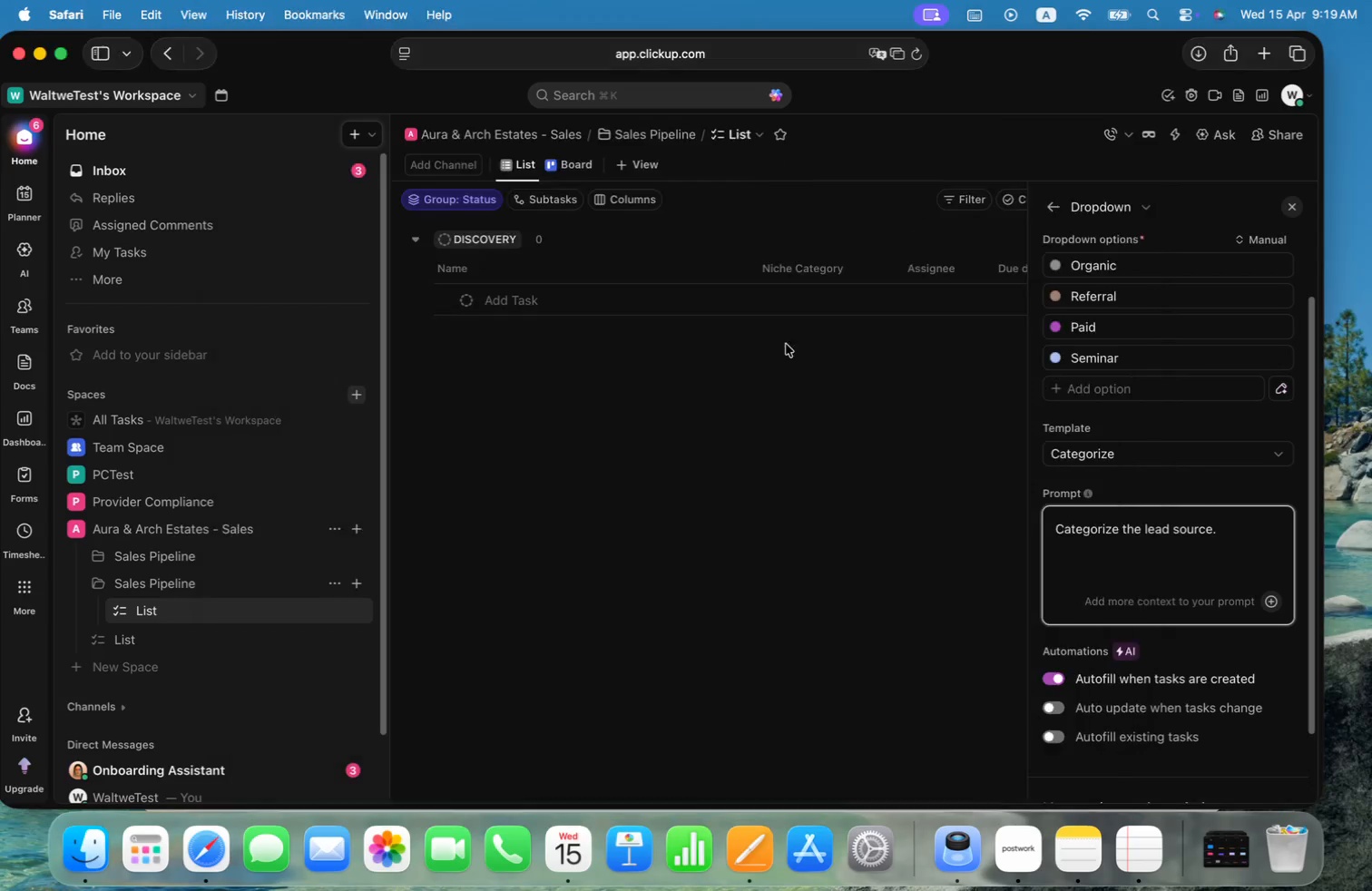 
key(Meta+Tab)
 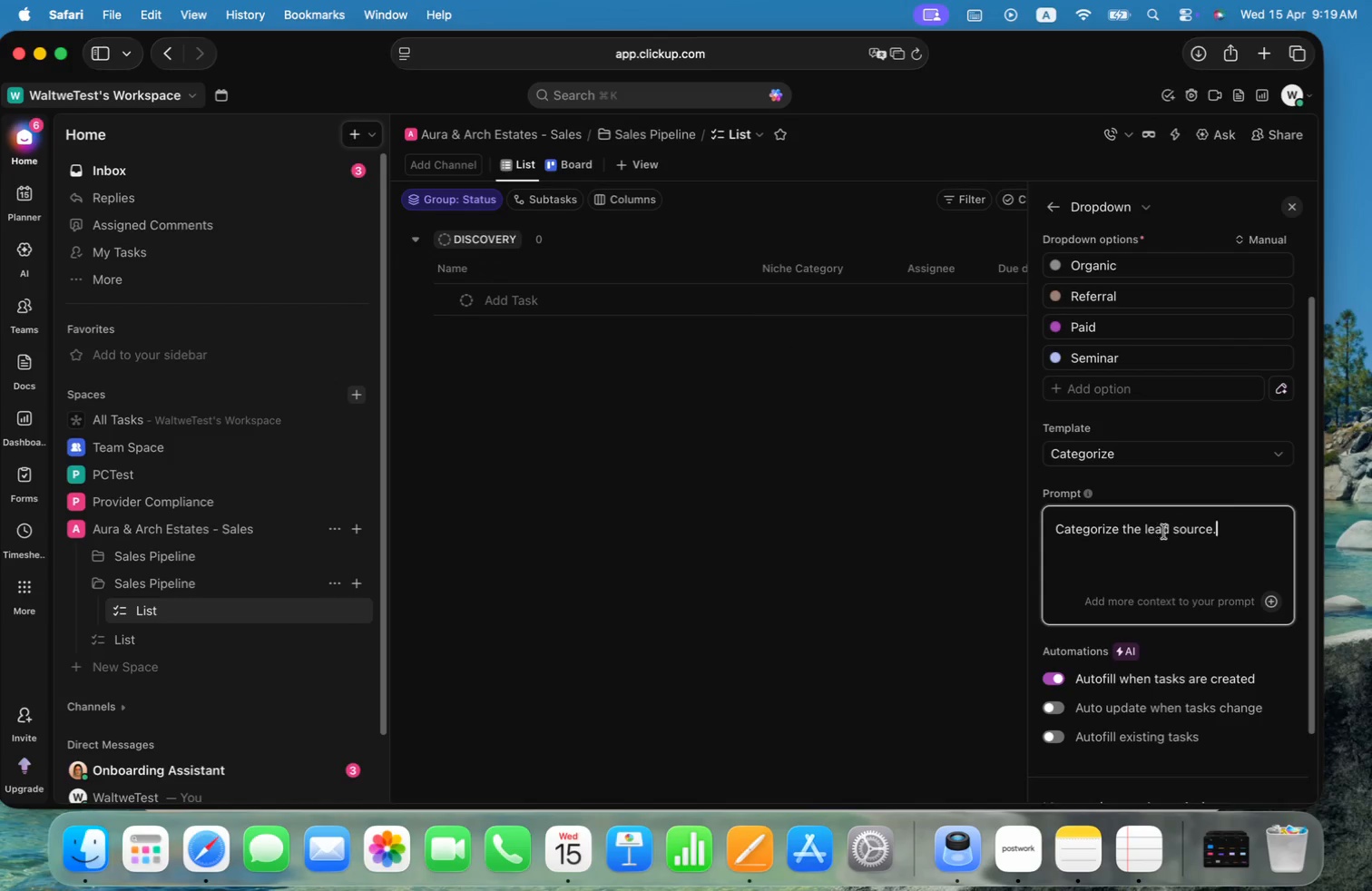 
scroll: coordinate [1258, 626], scroll_direction: down, amount: 14.0
 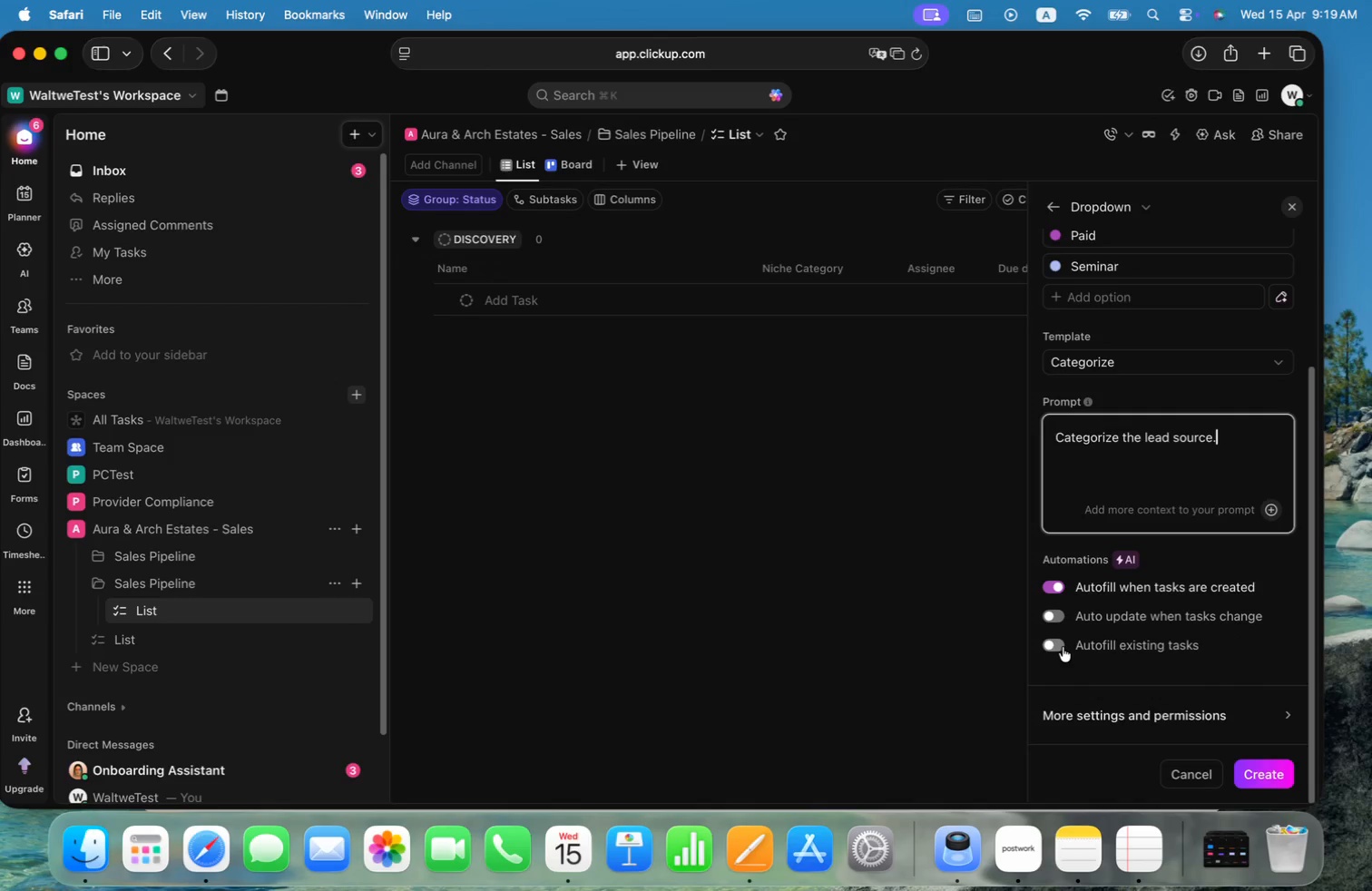 
left_click([1063, 647])
 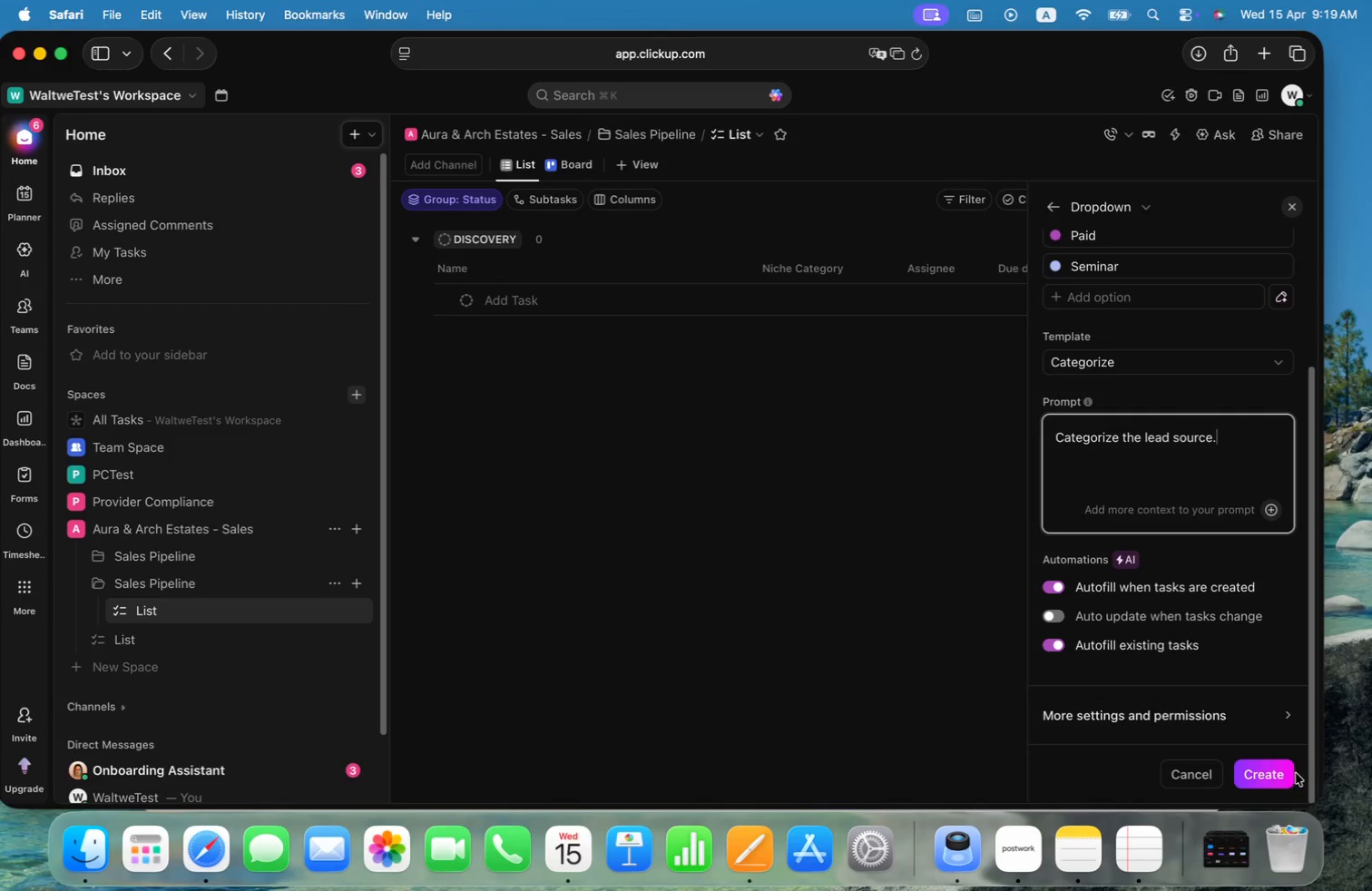 
left_click([1281, 776])
 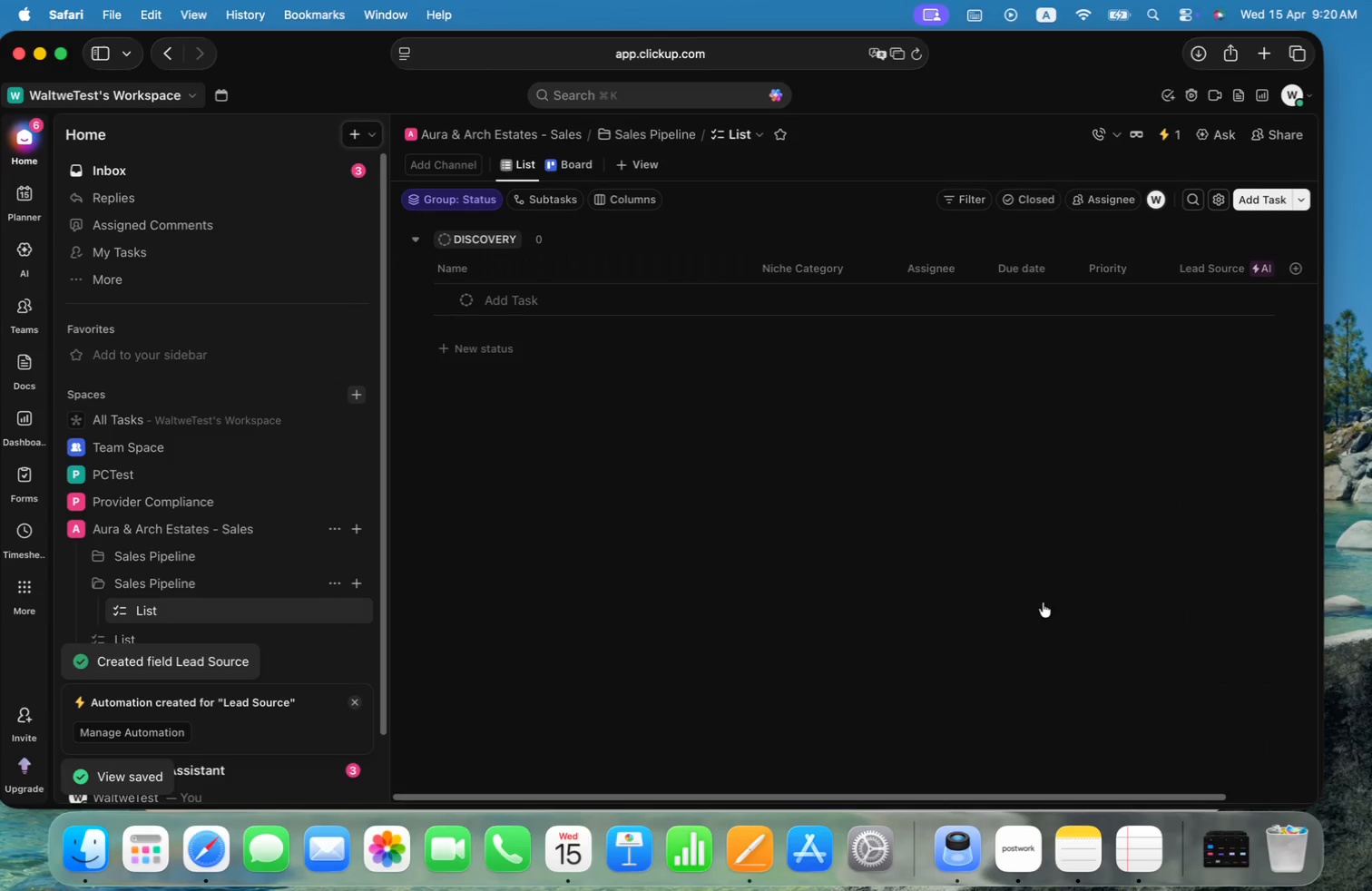 
key(Meta+CommandLeft)
 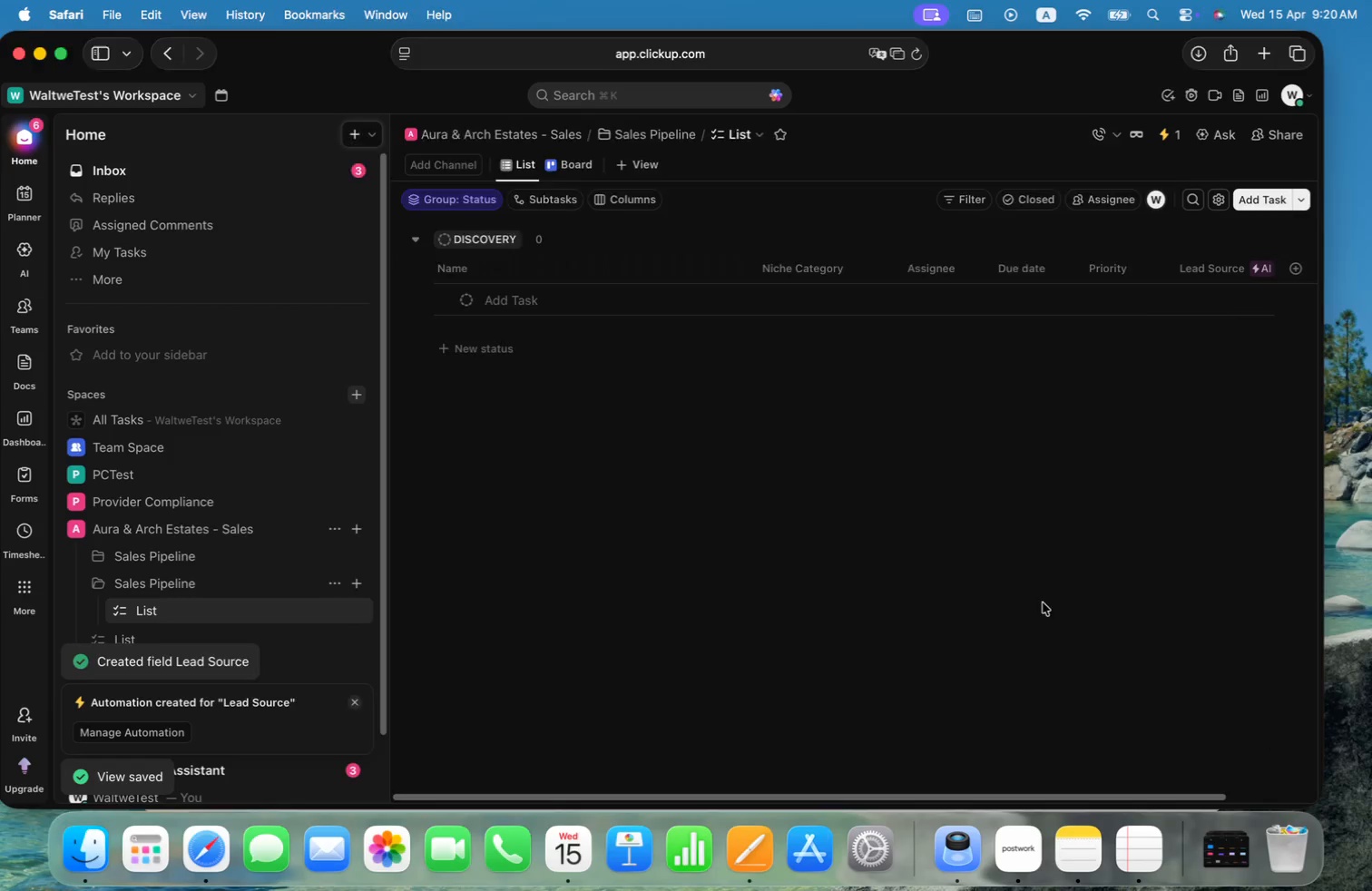 
key(Meta+Tab)
 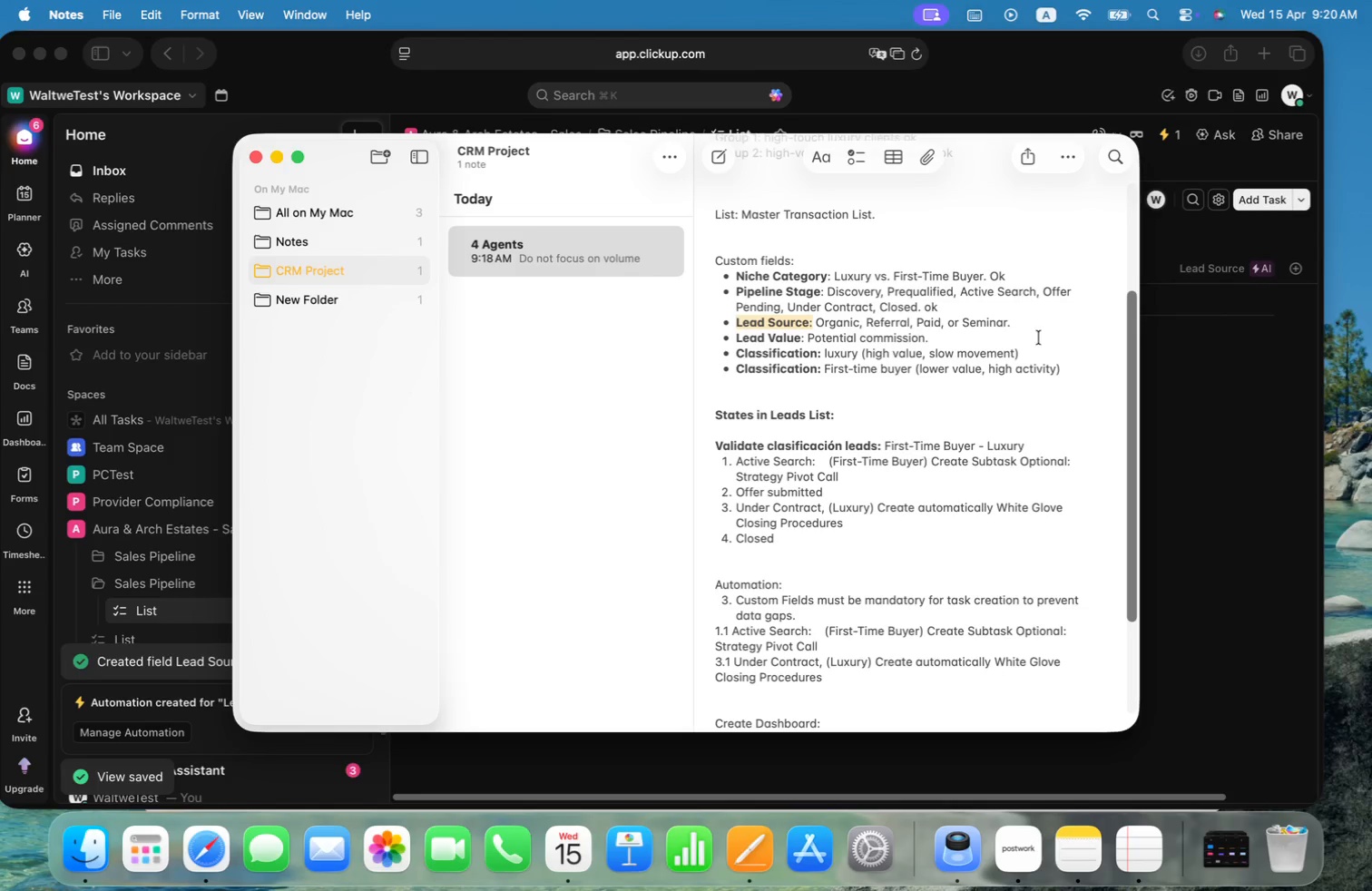 
left_click([1031, 330])
 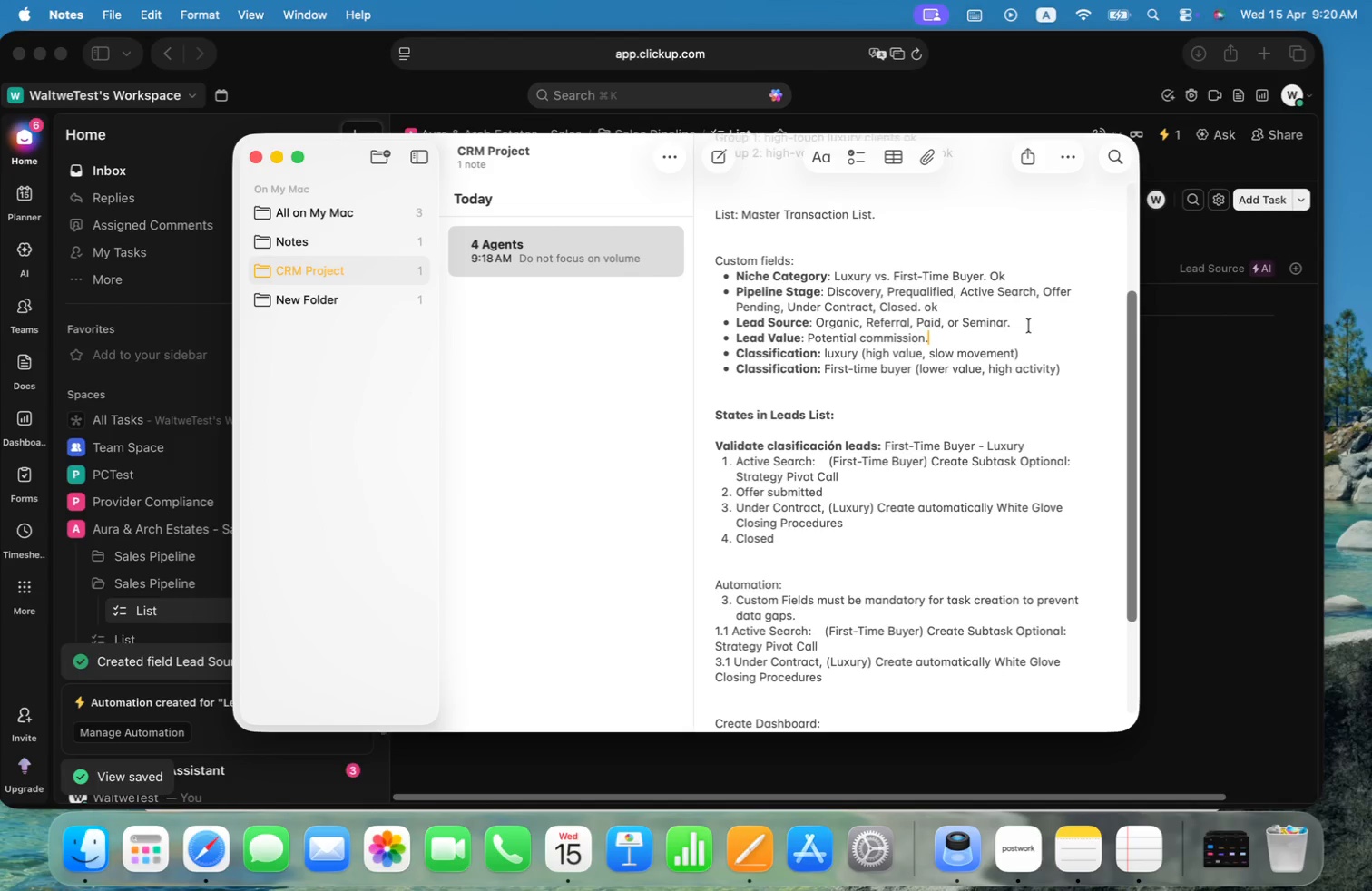 
left_click([1029, 326])
 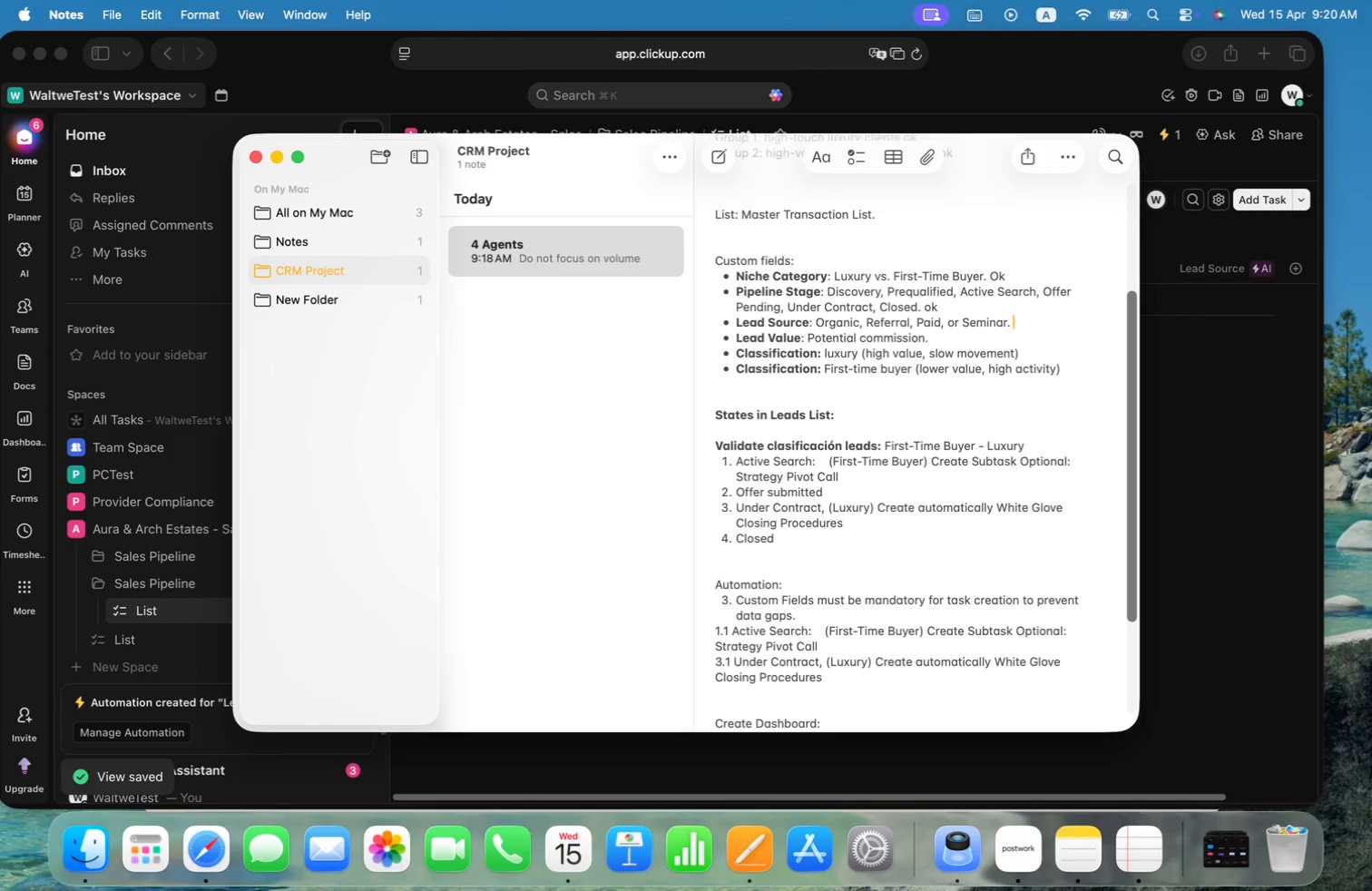 
type( )
key(Backspace)
type(ok)
 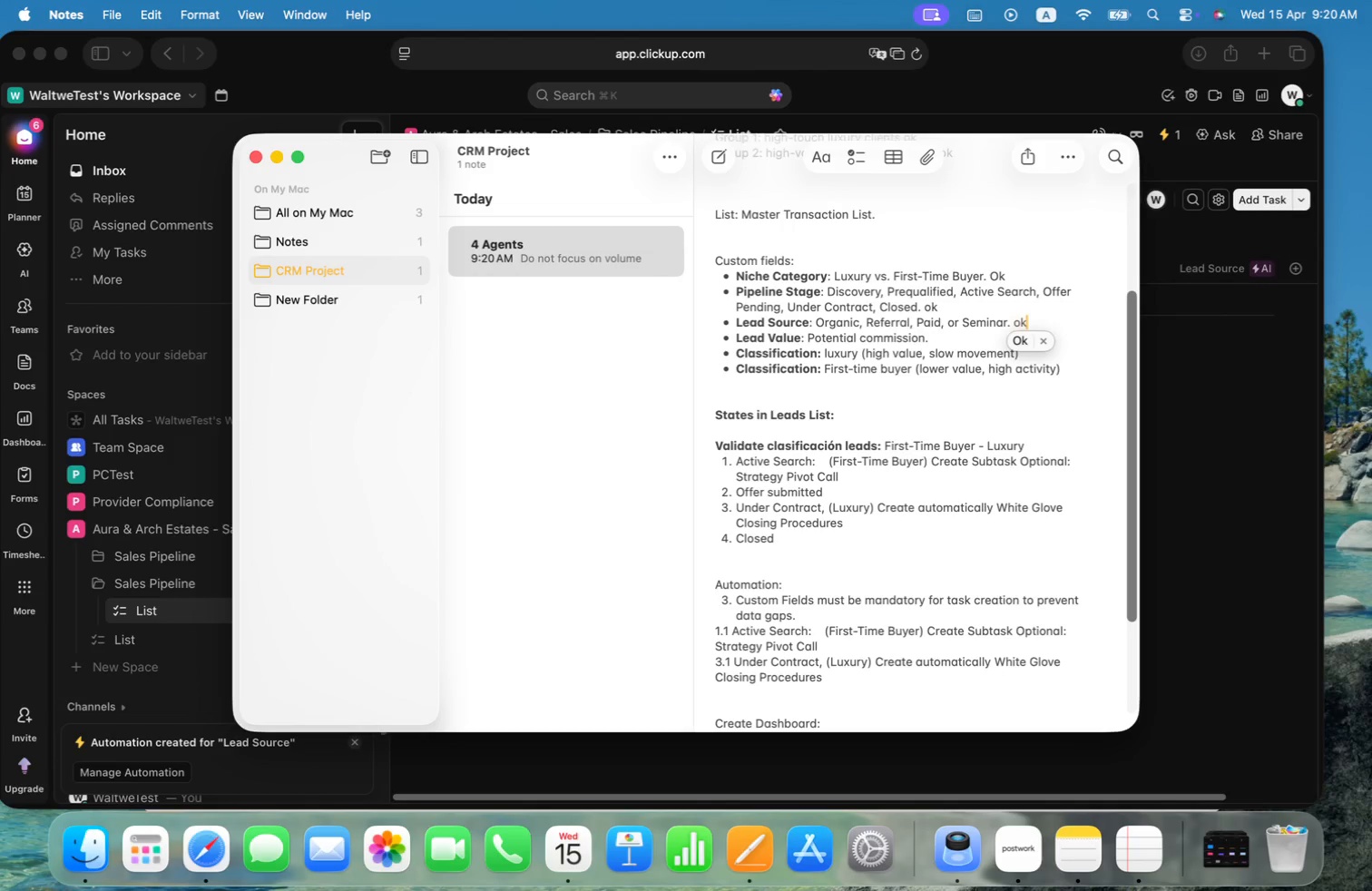 
key(ArrowDown)
 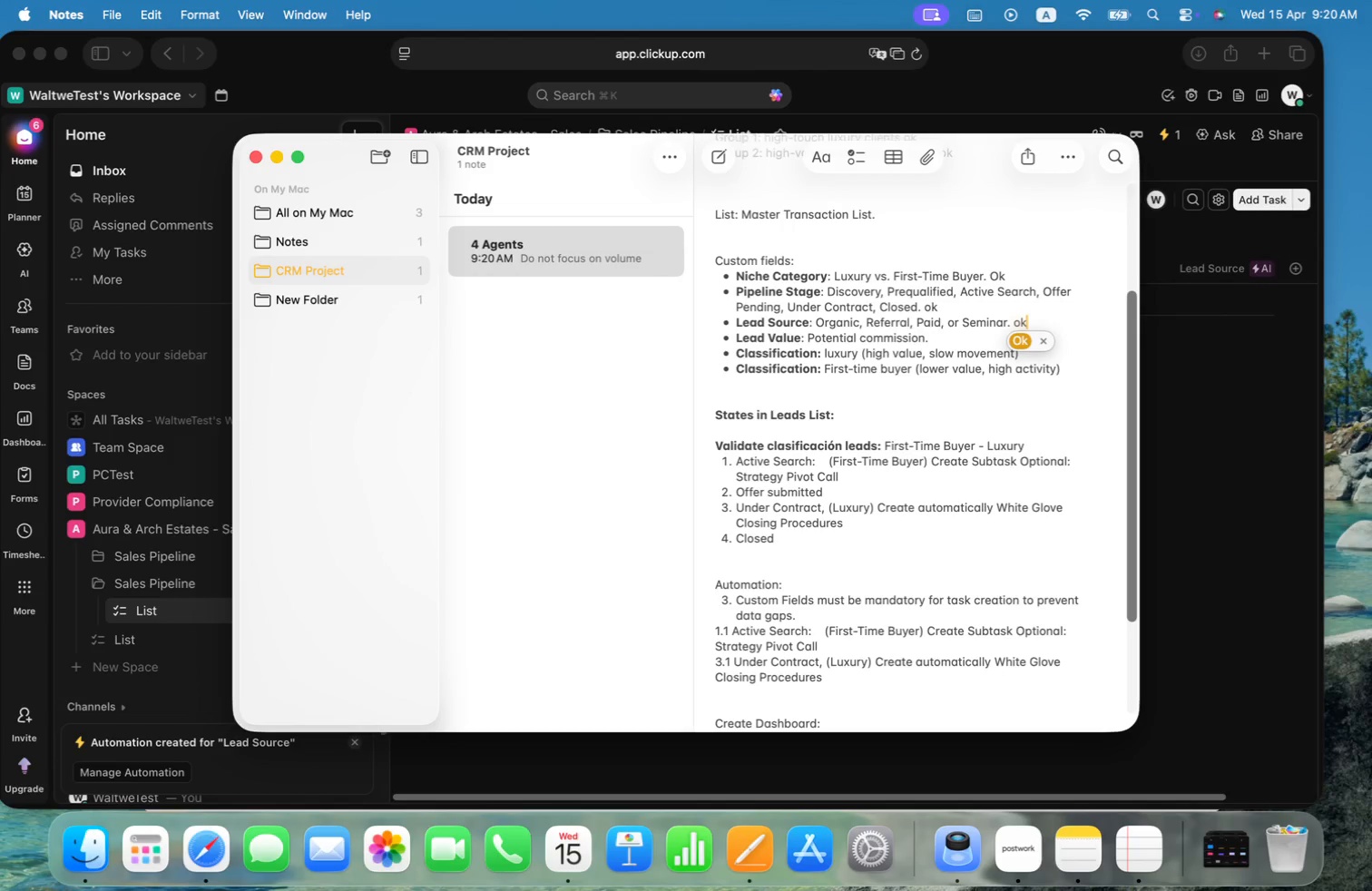 
key(Enter)
 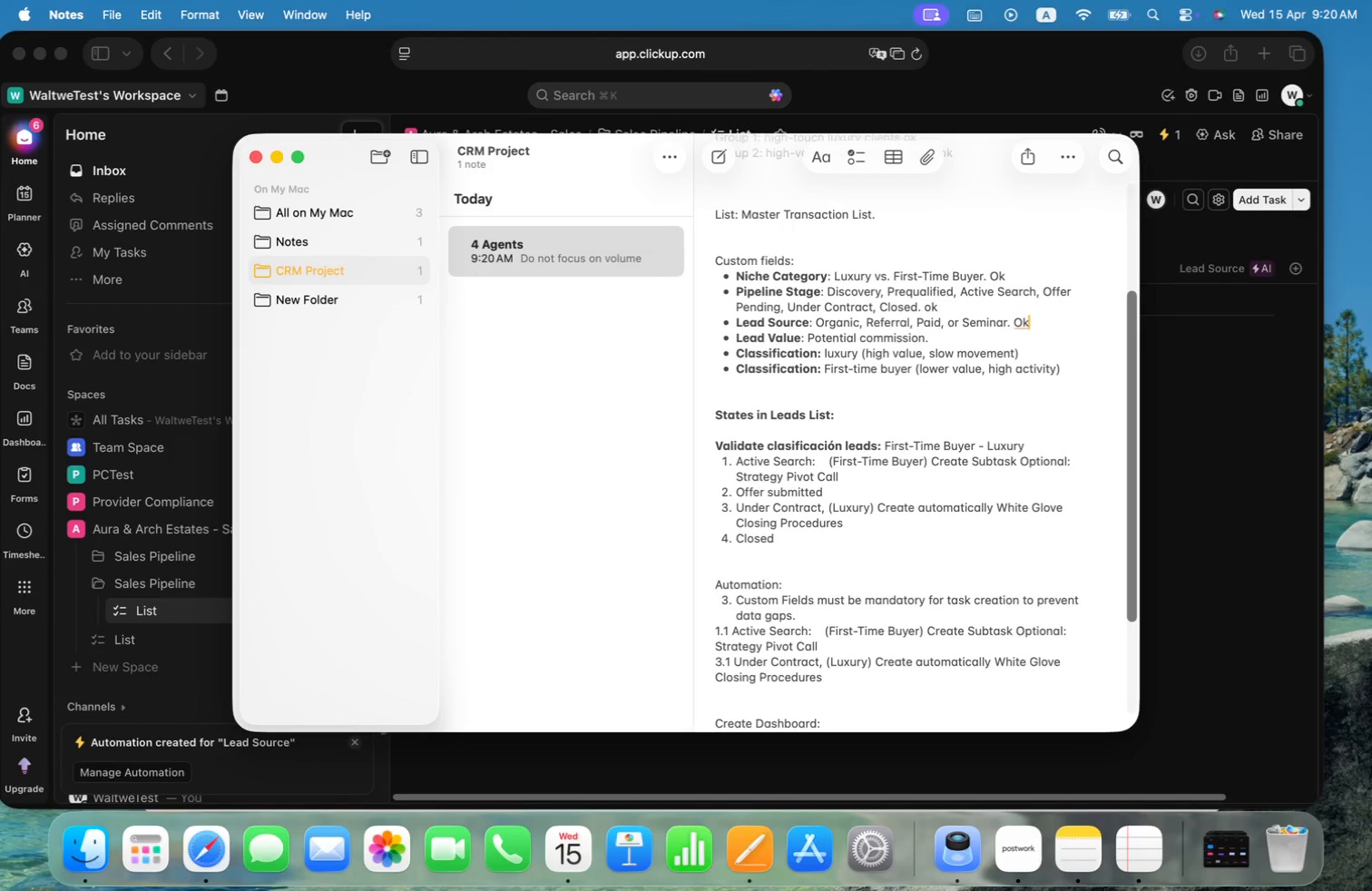 
key(ArrowDown)
 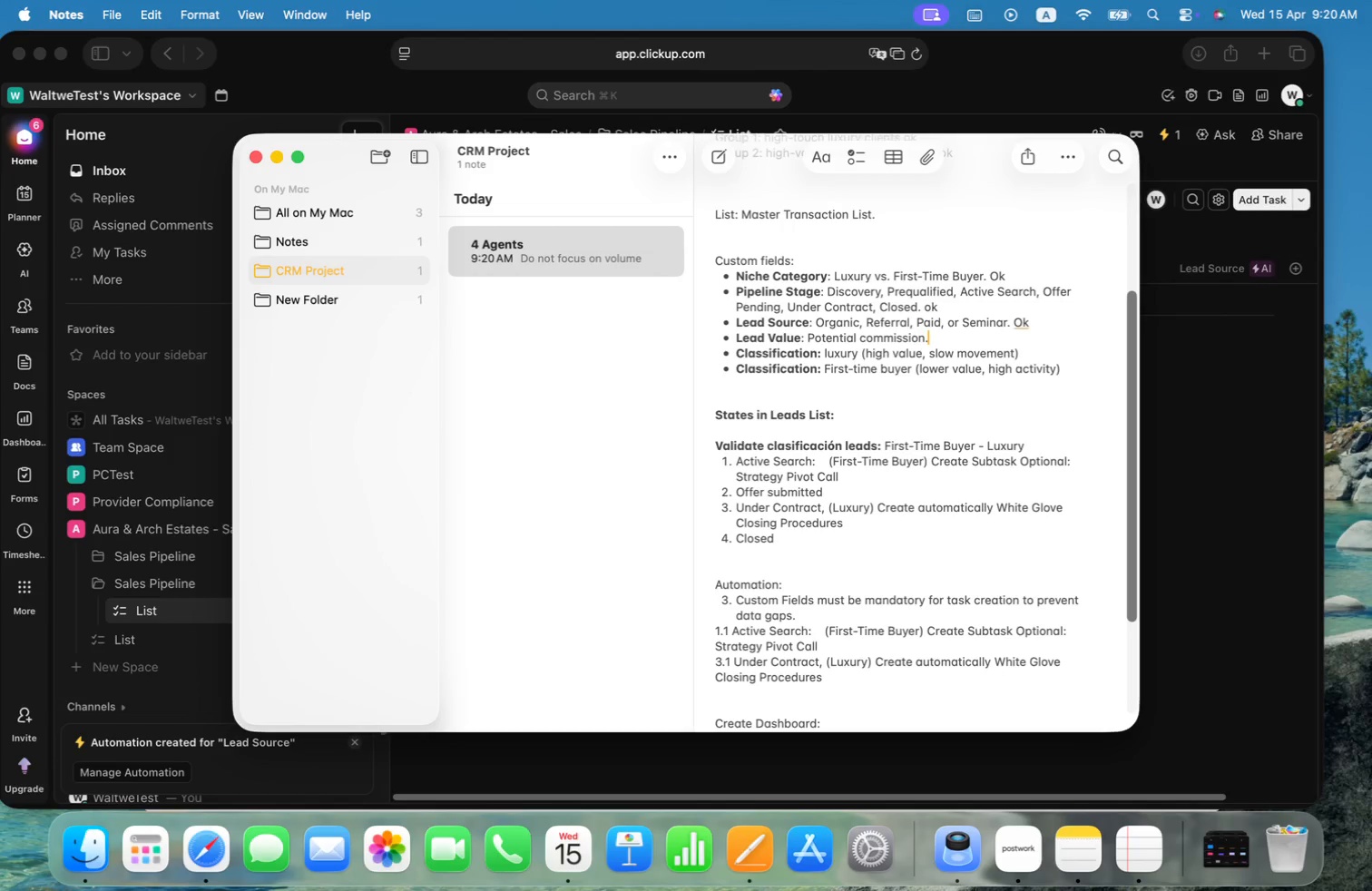 
key(Space)